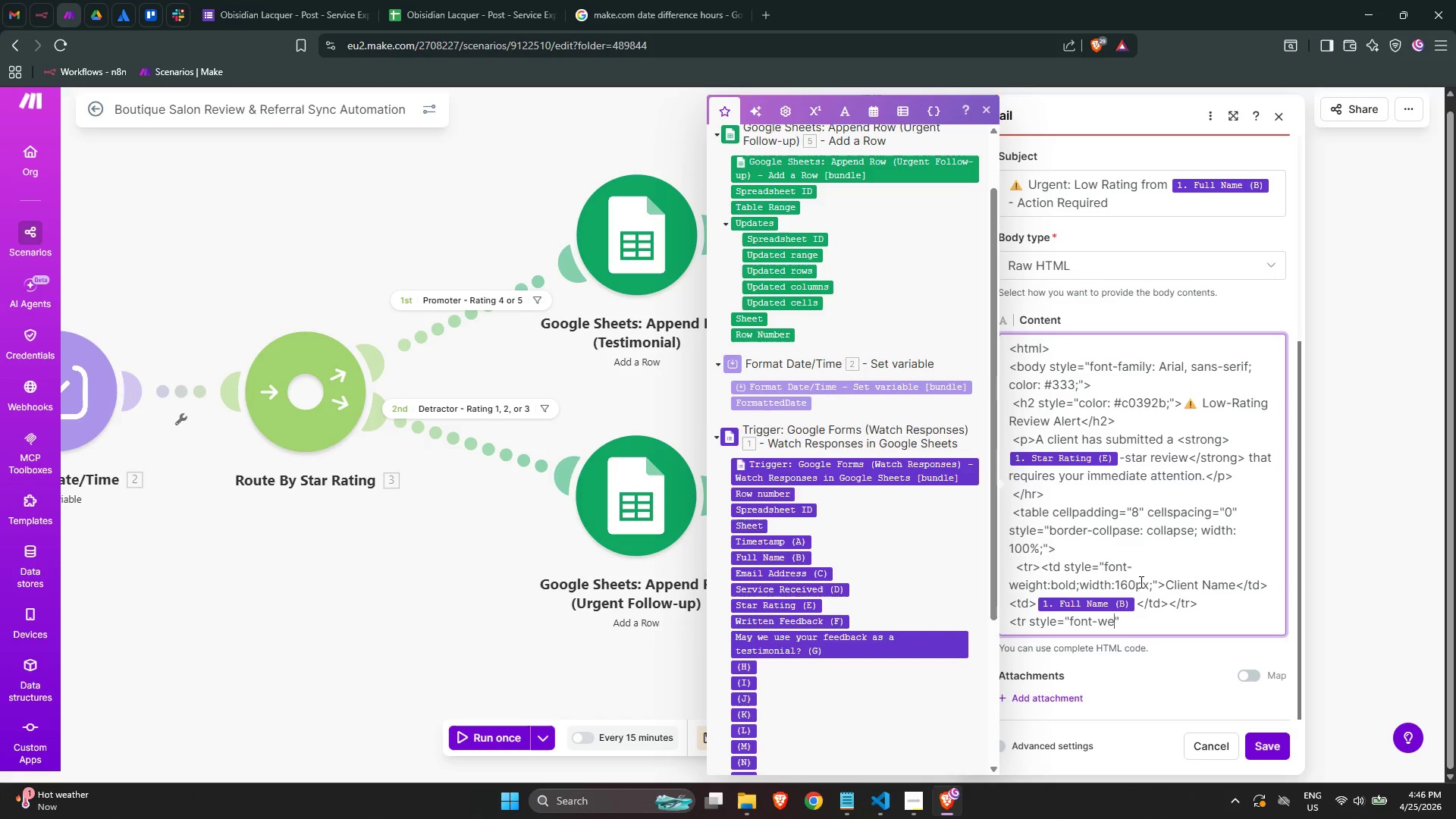 
key(Backspace)
key(Backspace)
key(Backspace)
key(Backspace)
key(Backspace)
key(Backspace)
key(Backspace)
type(background:#f9f9f9;)
 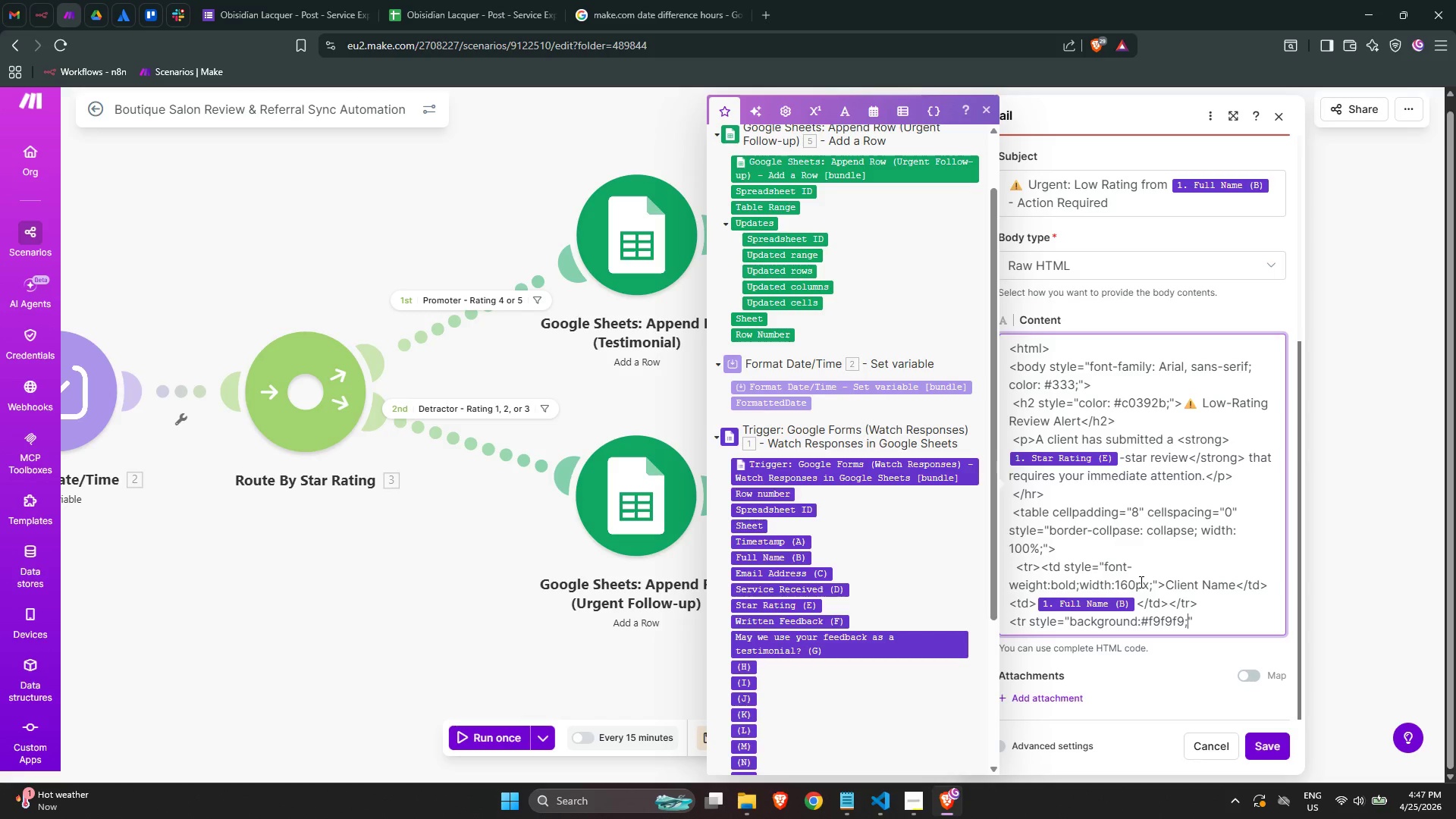 
key(ArrowRight)
 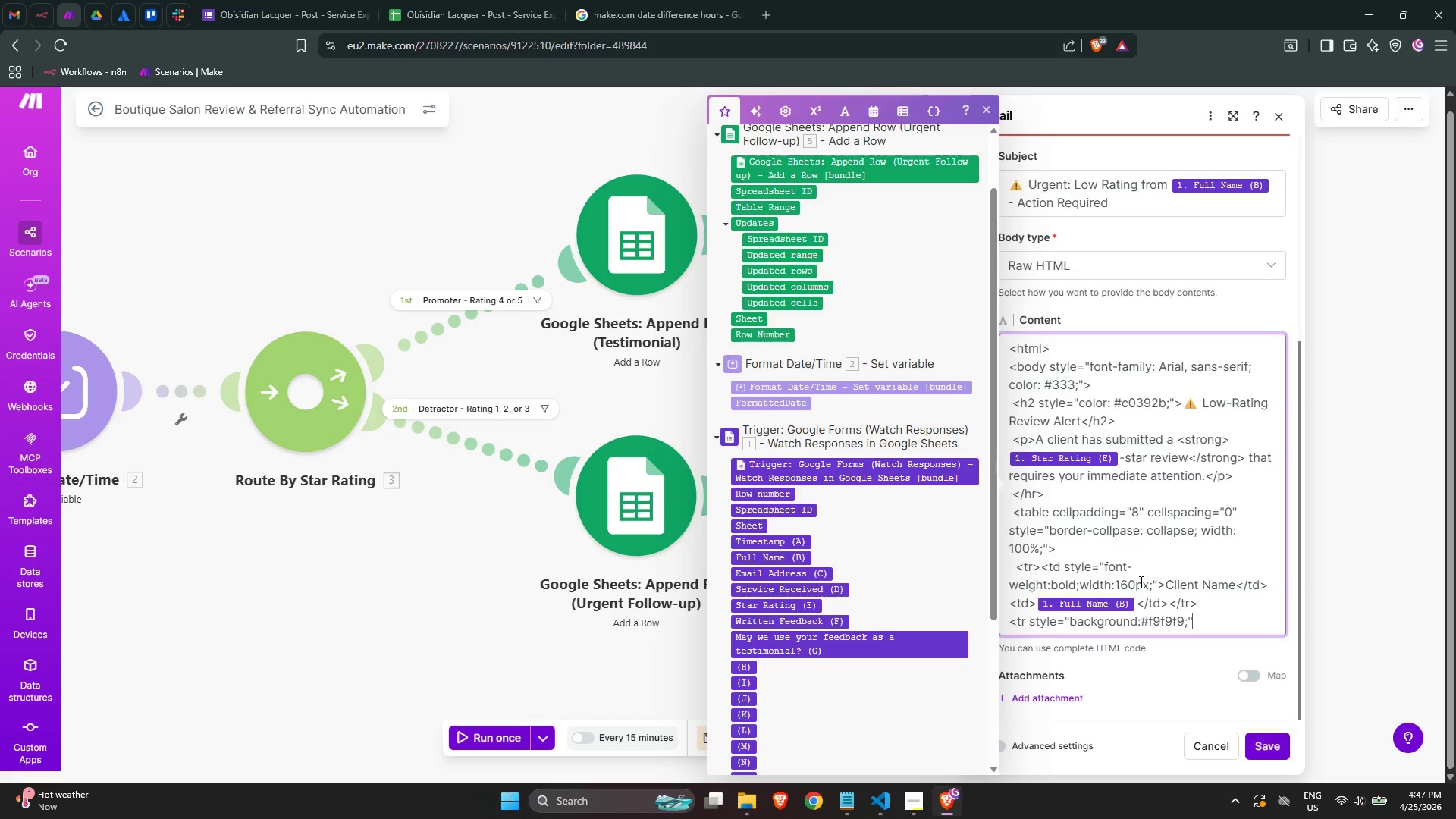 
key(Shift+Period)
 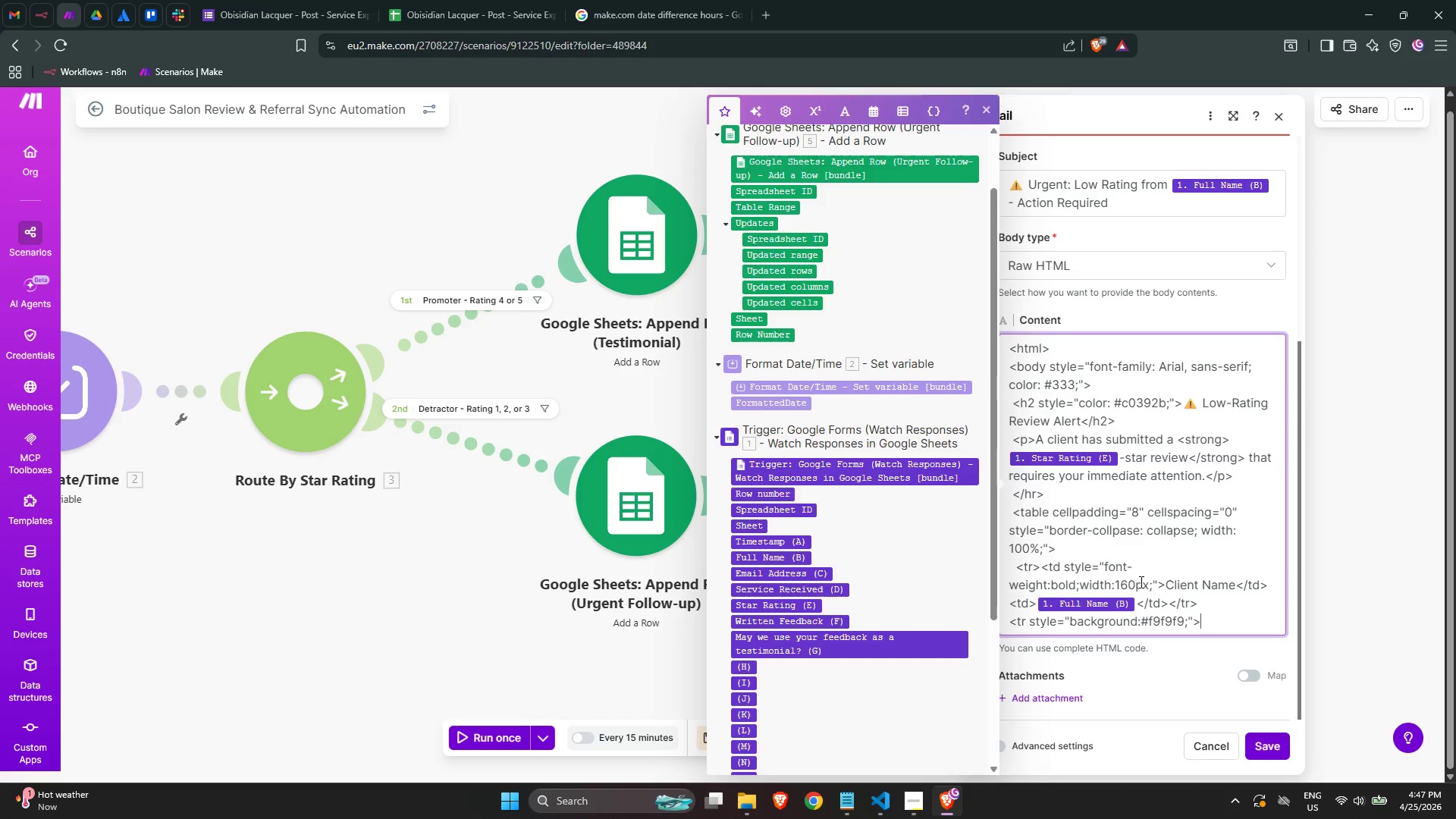 
key(Enter)
 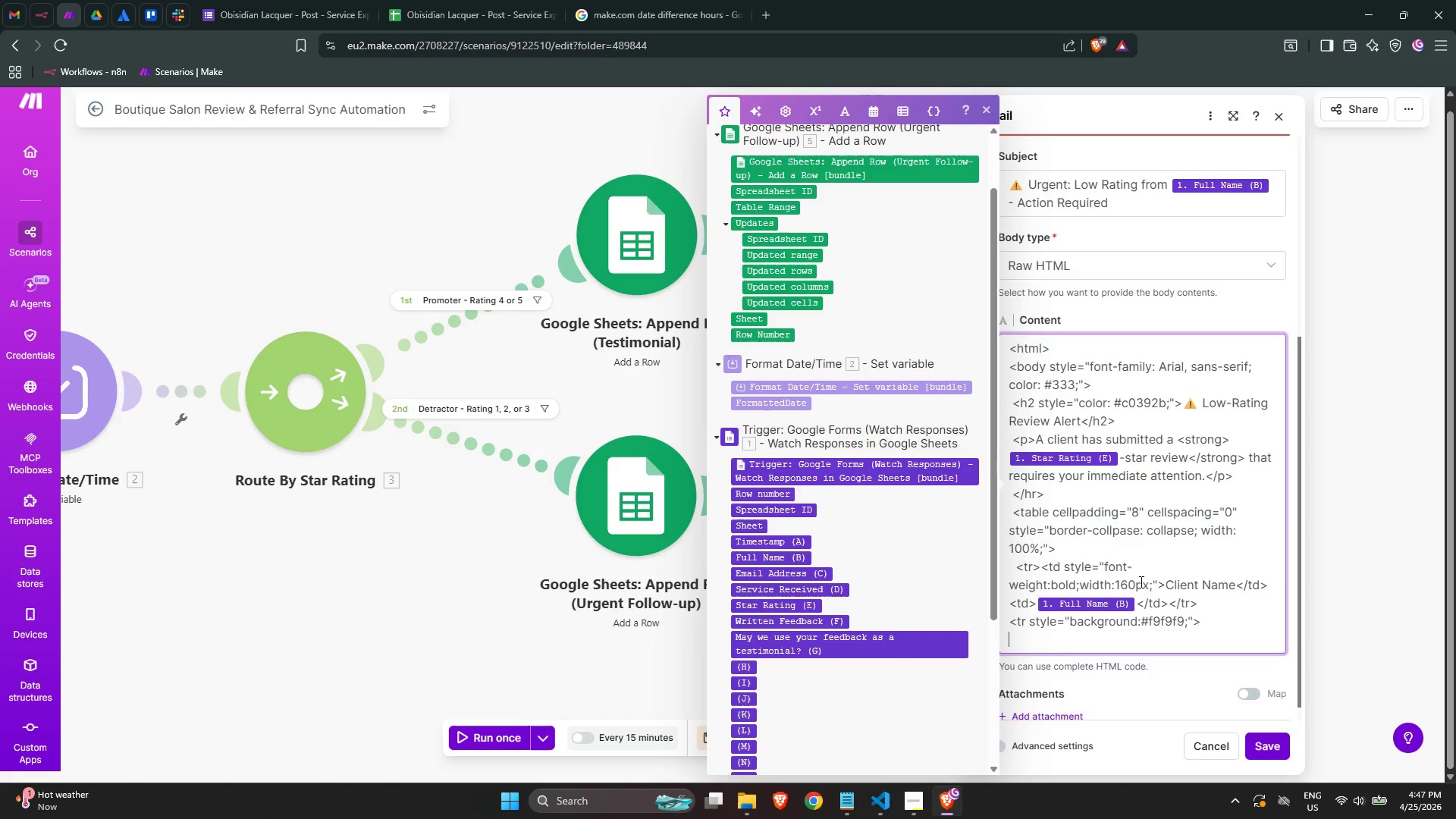 
key(Space)
 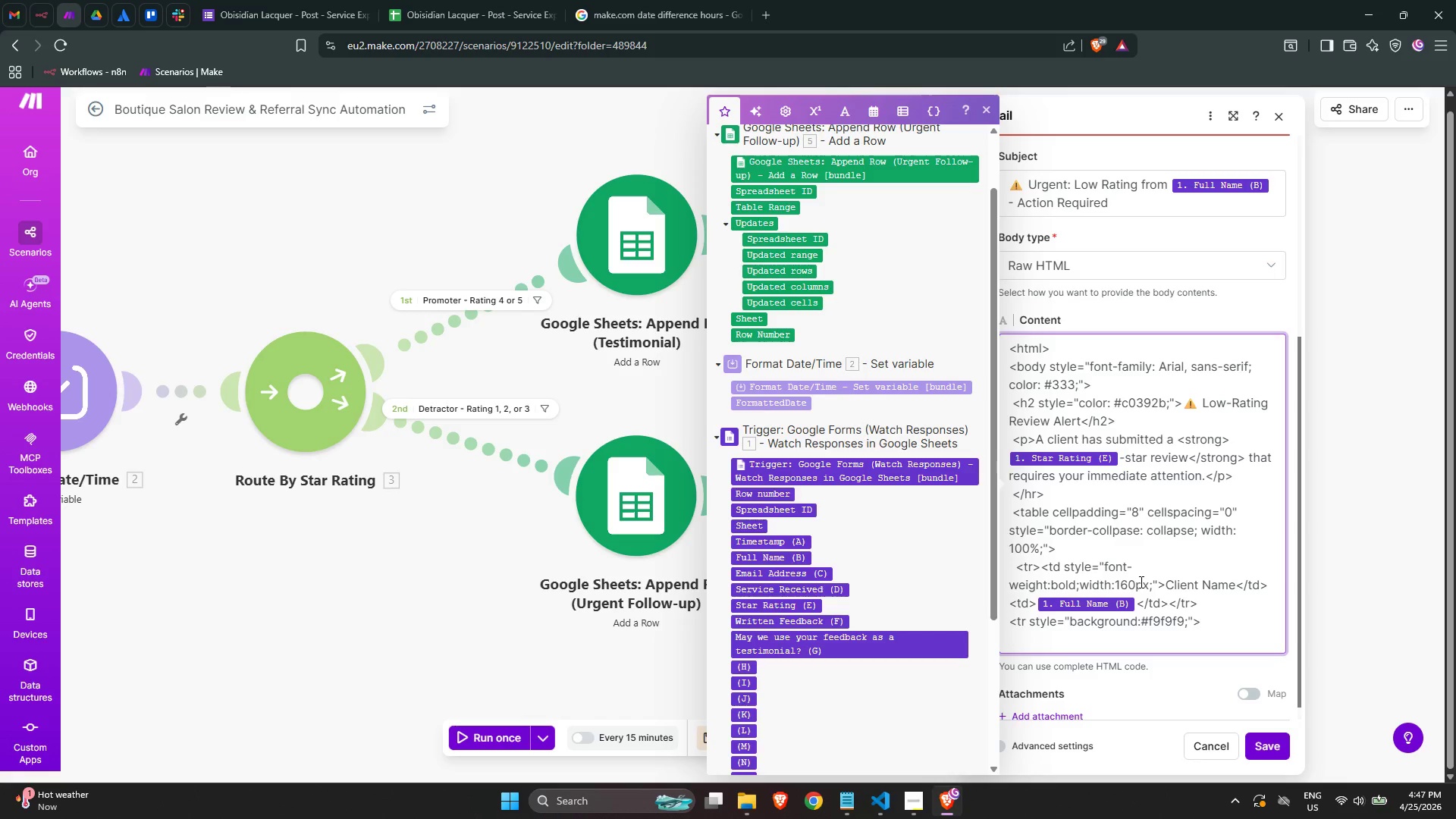 
key(Space)
 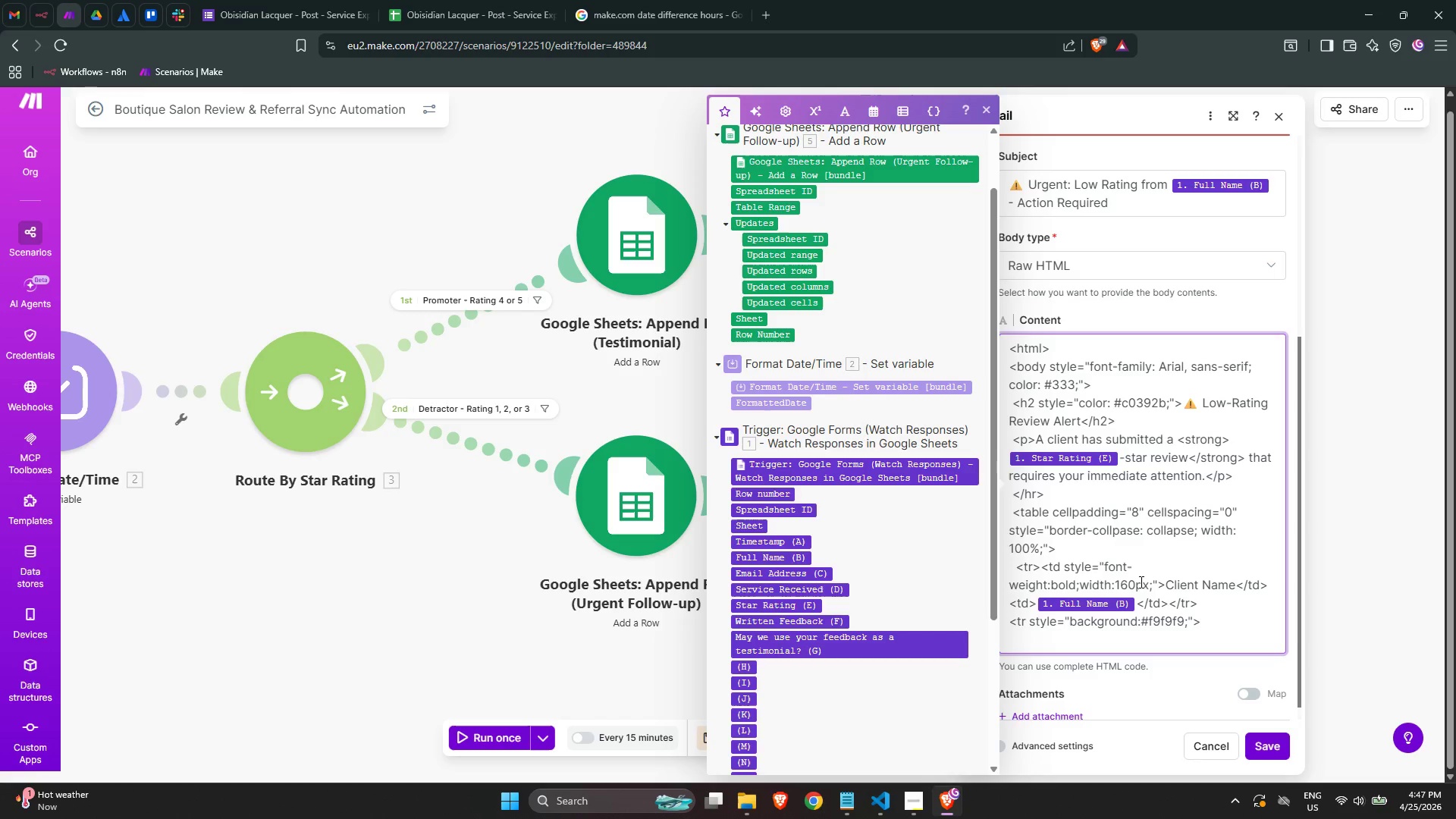 
key(Backspace)
key(Backspace)
key(Backspace)
type(<td>)
 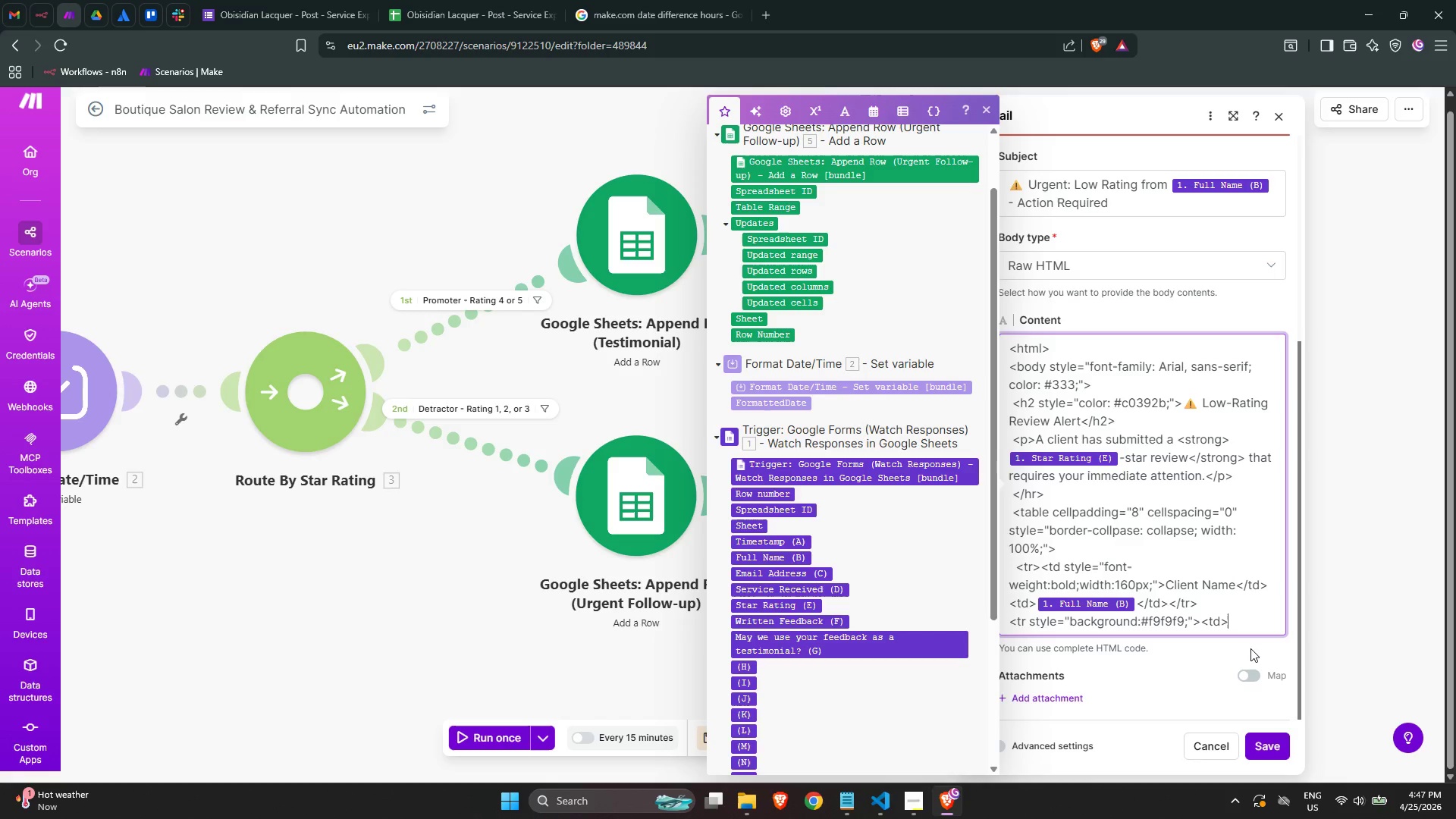 
wait(30.45)
 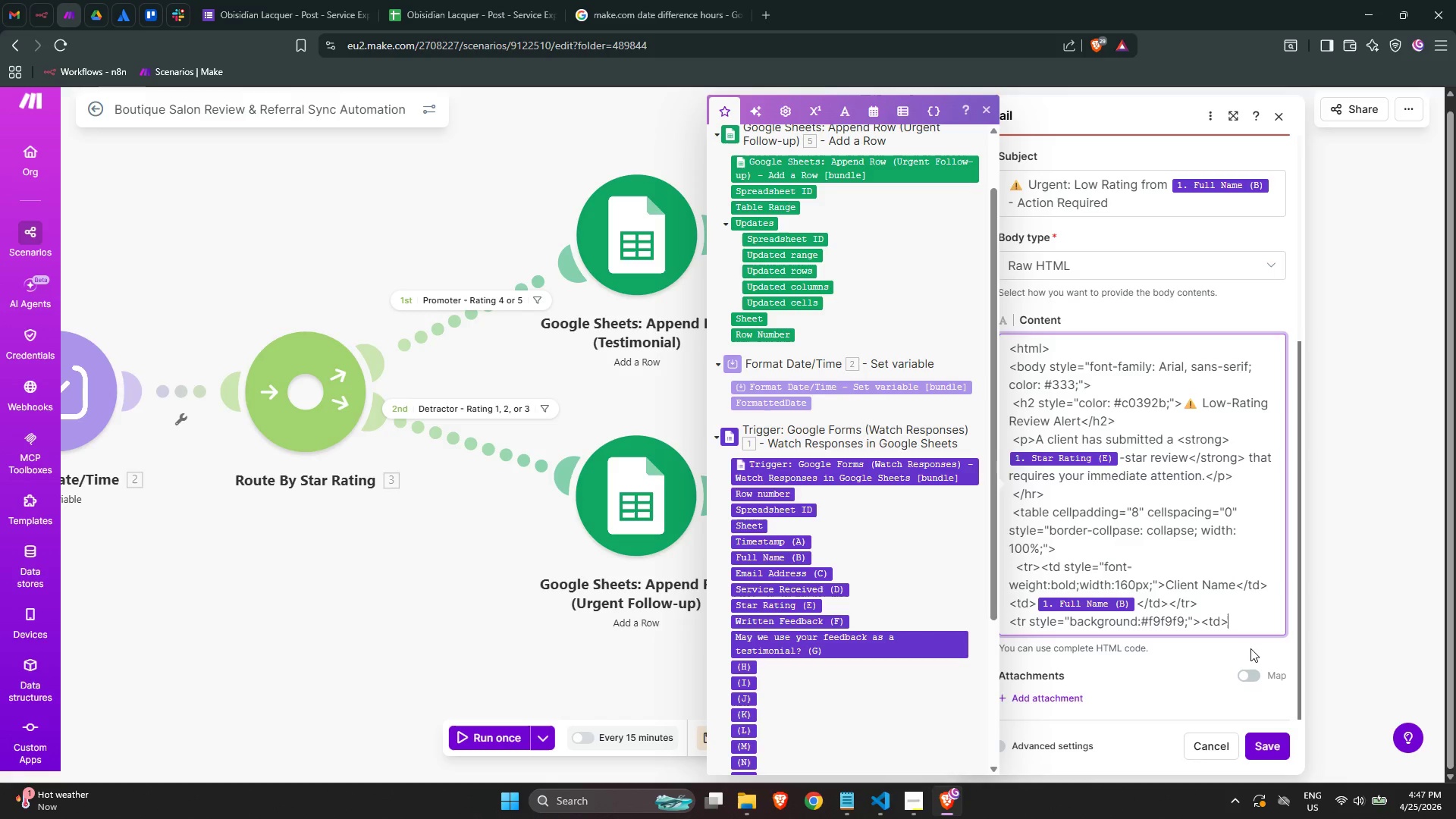 
key(ArrowLeft)
 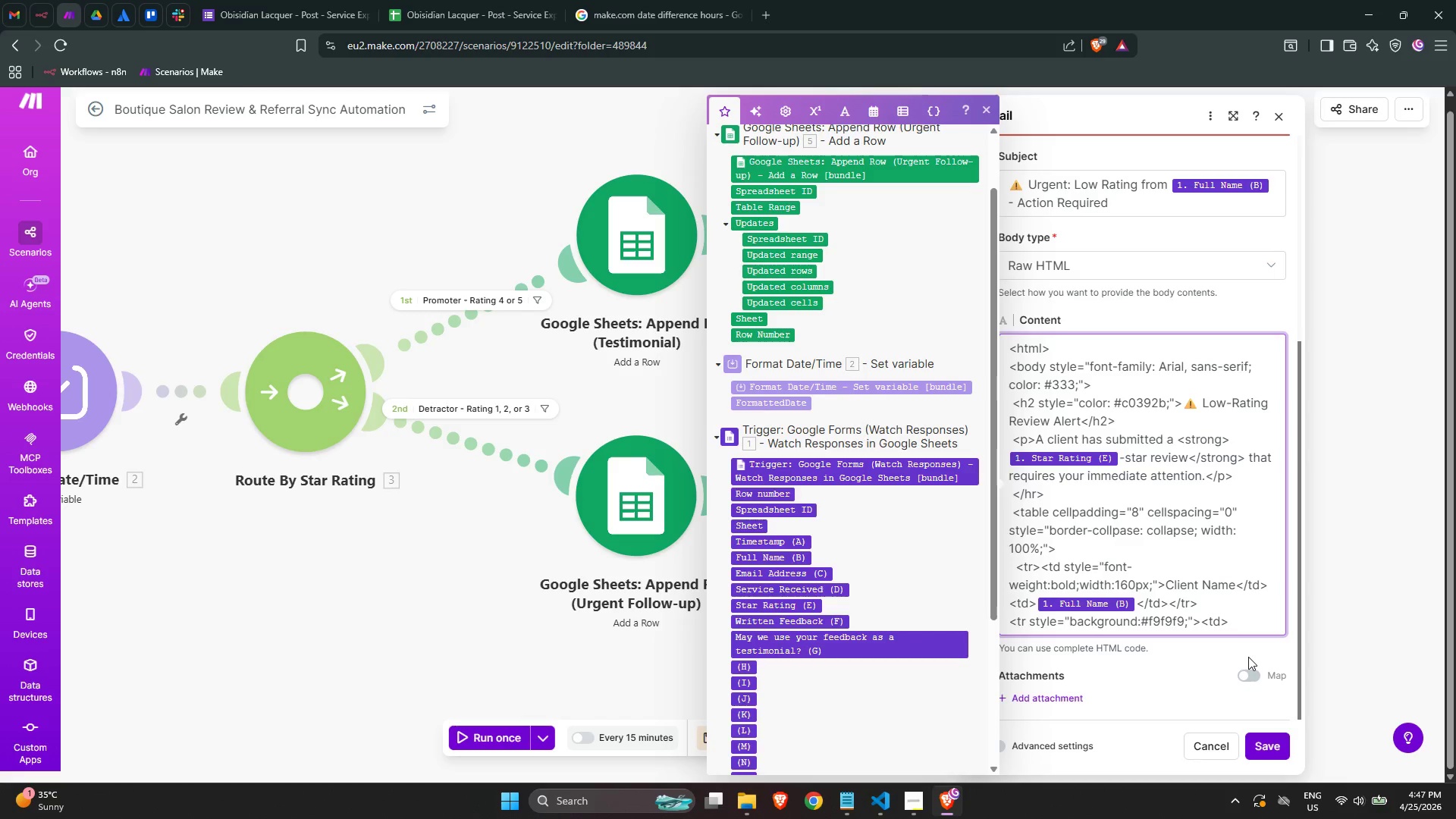 
wait(5.09)
 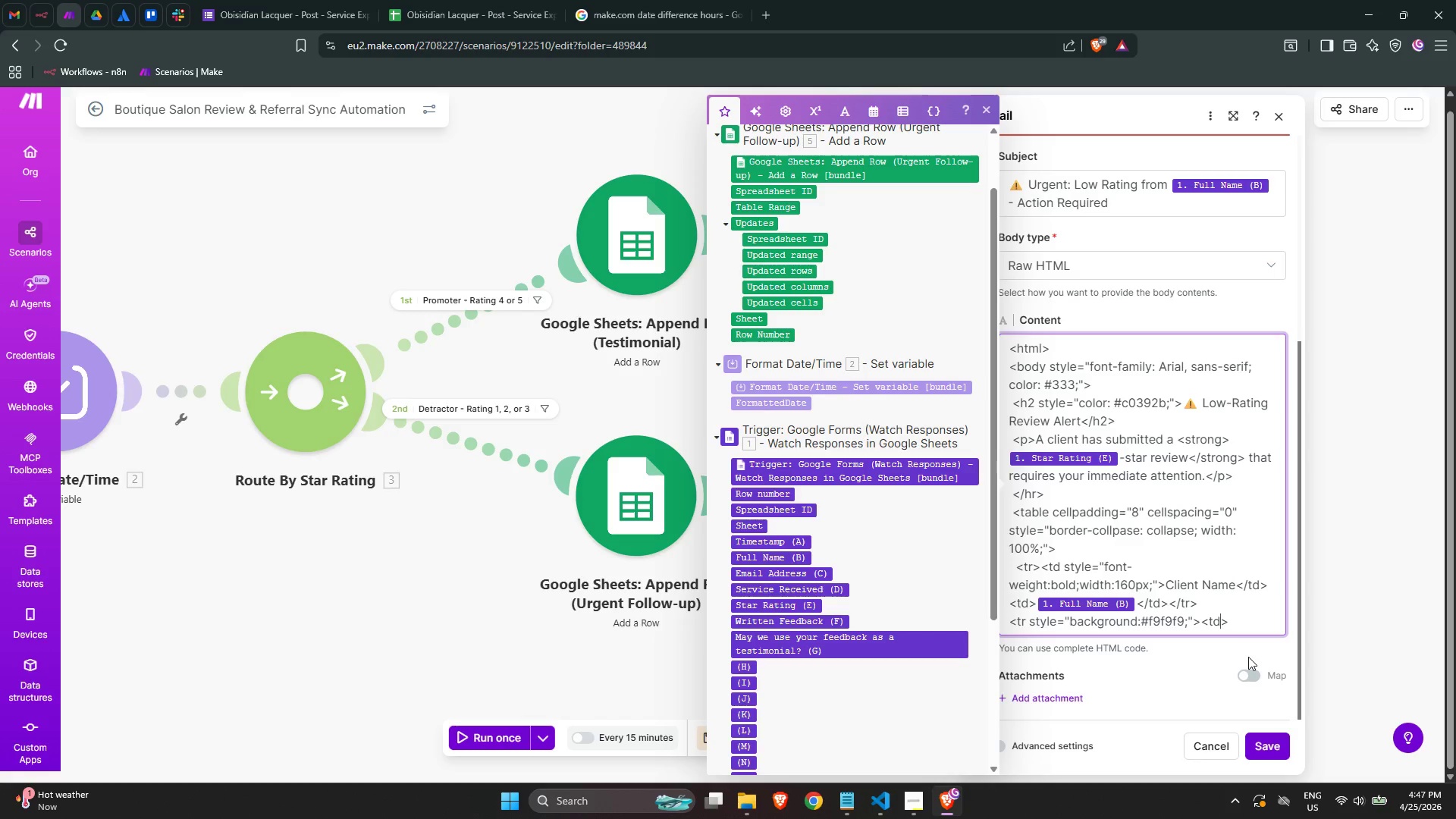 
type( style="")
 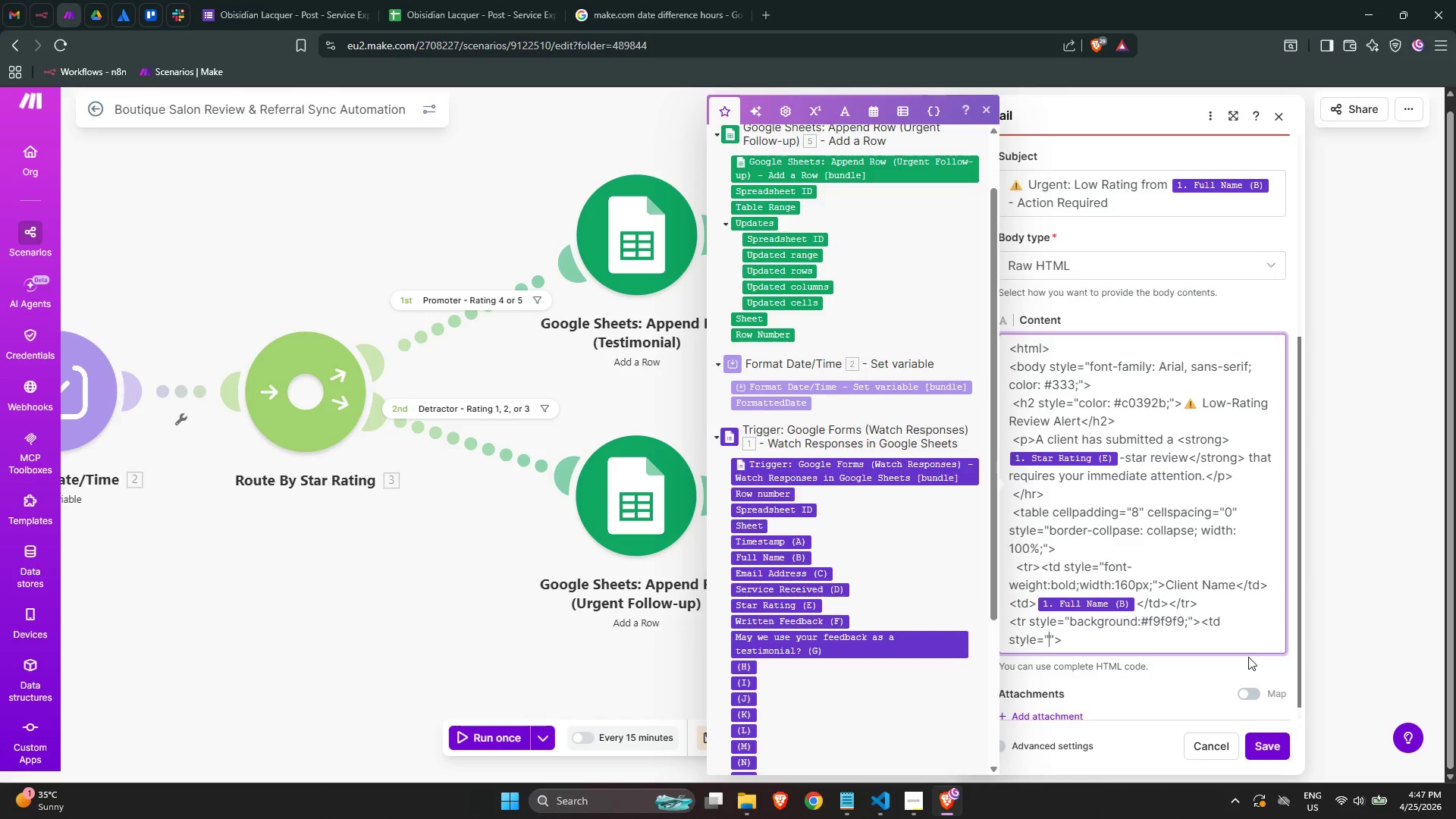 
 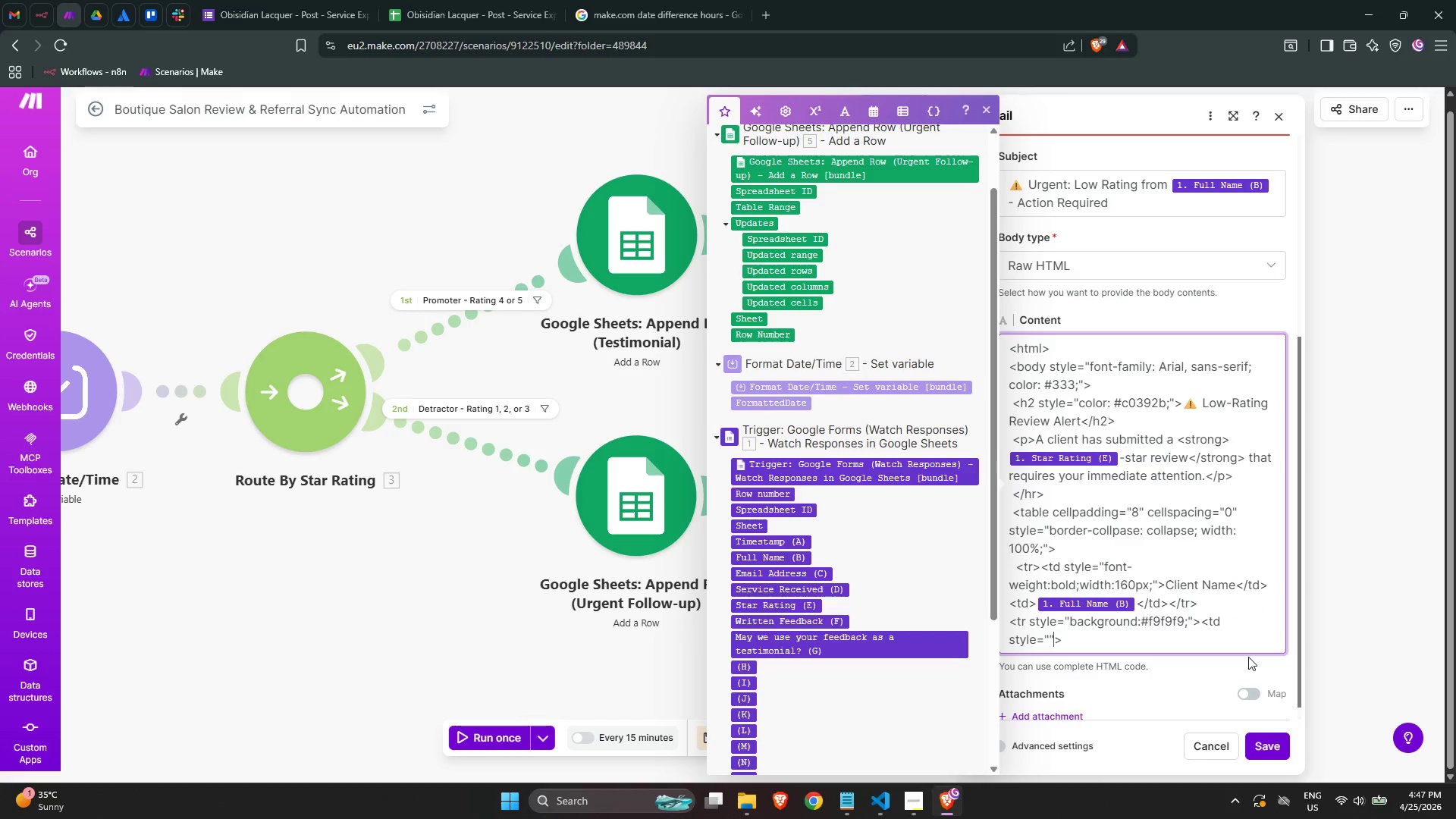 
key(ArrowLeft)
 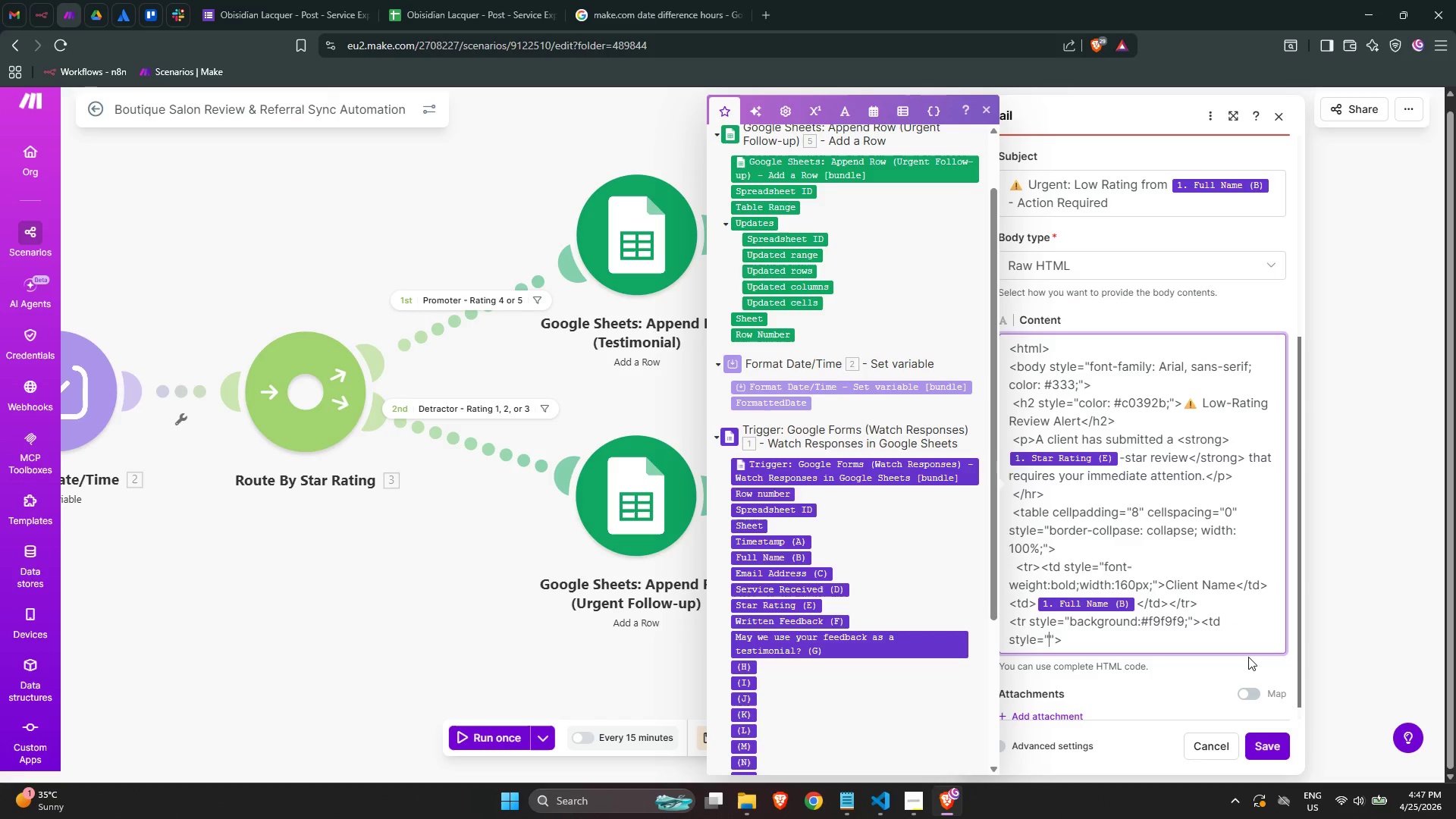 
key(ArrowLeft)
 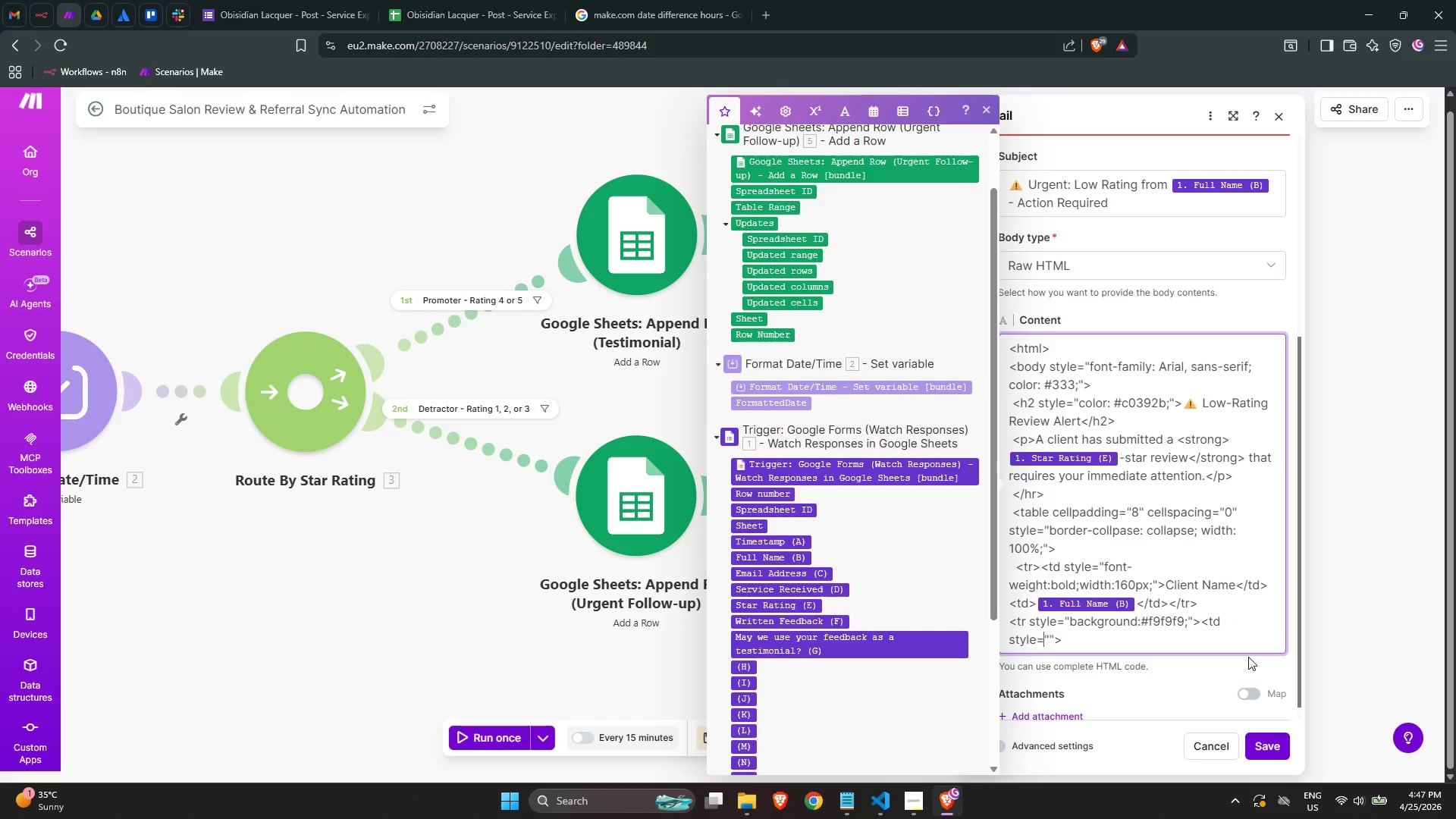 
key(ArrowRight)
 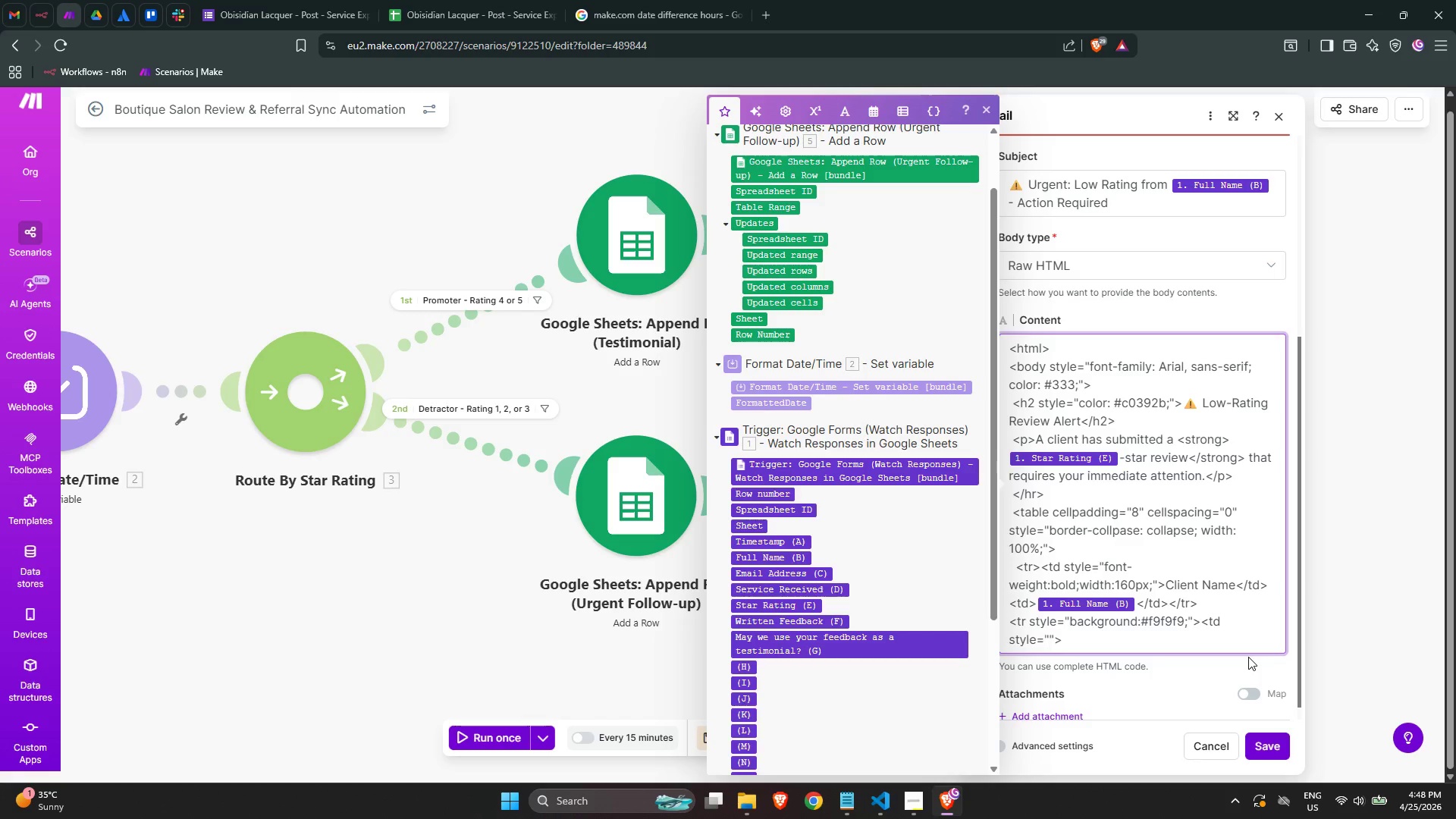 
wait(13.88)
 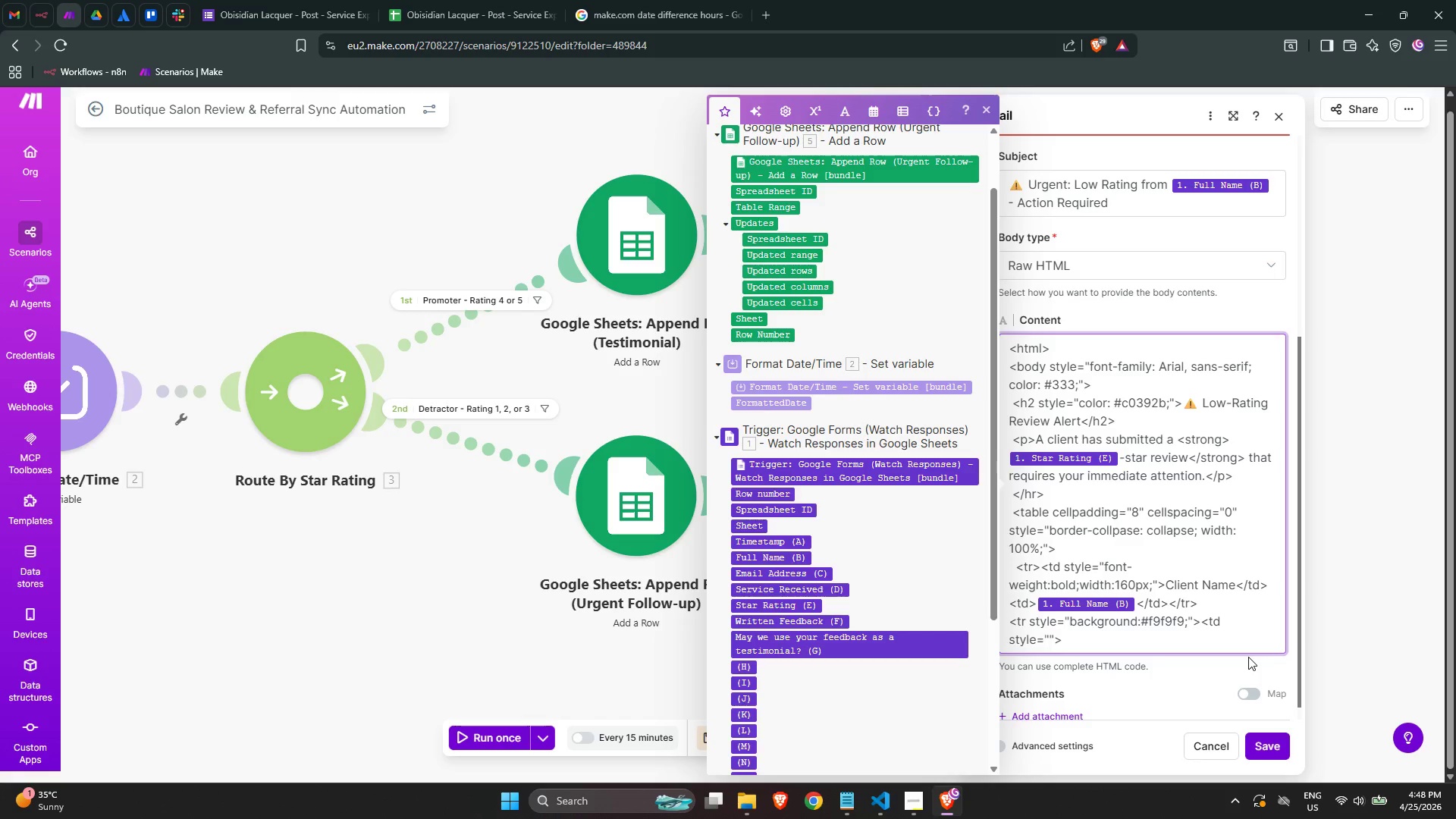 
type(font-)
 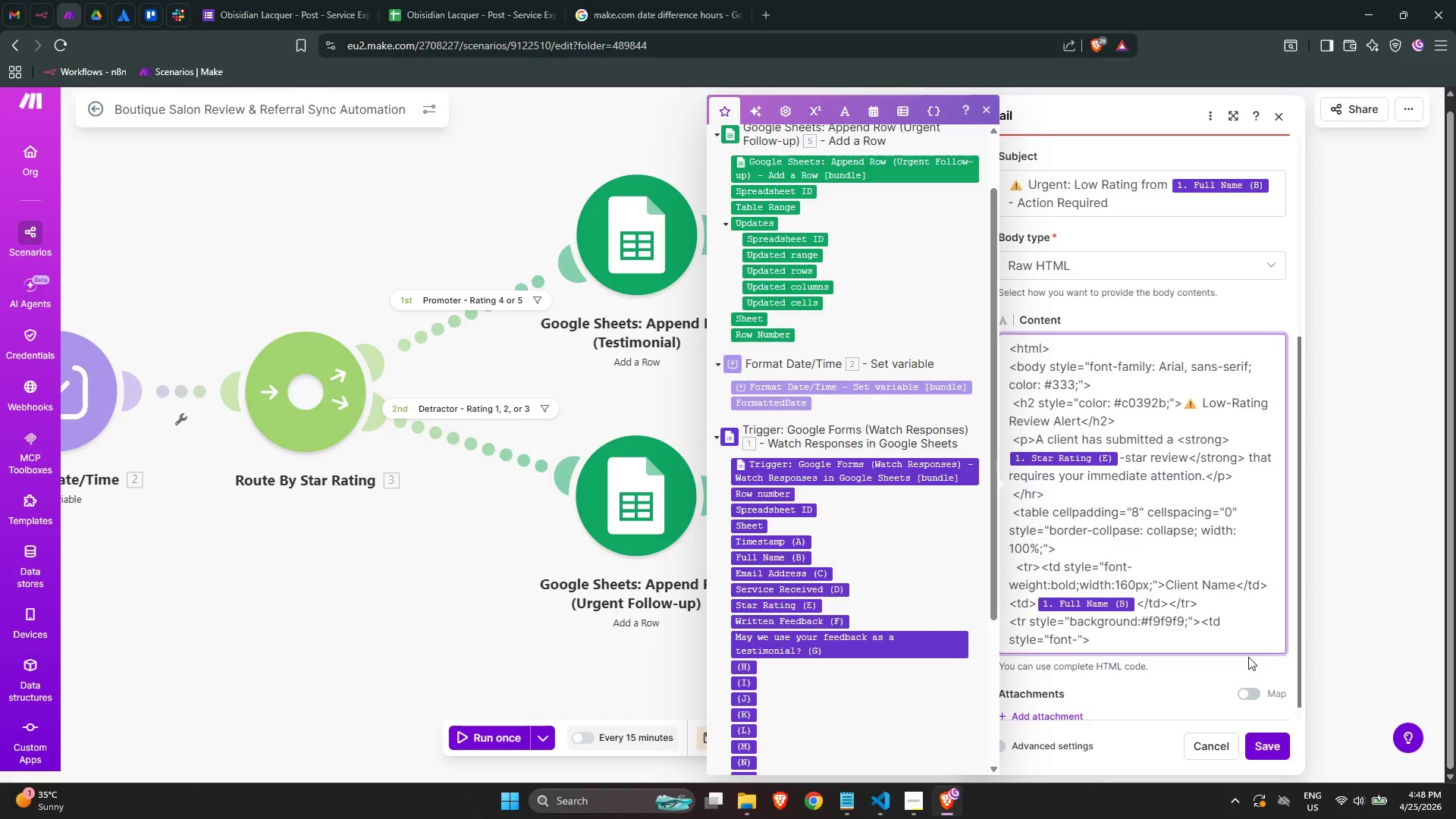 
wait(5.49)
 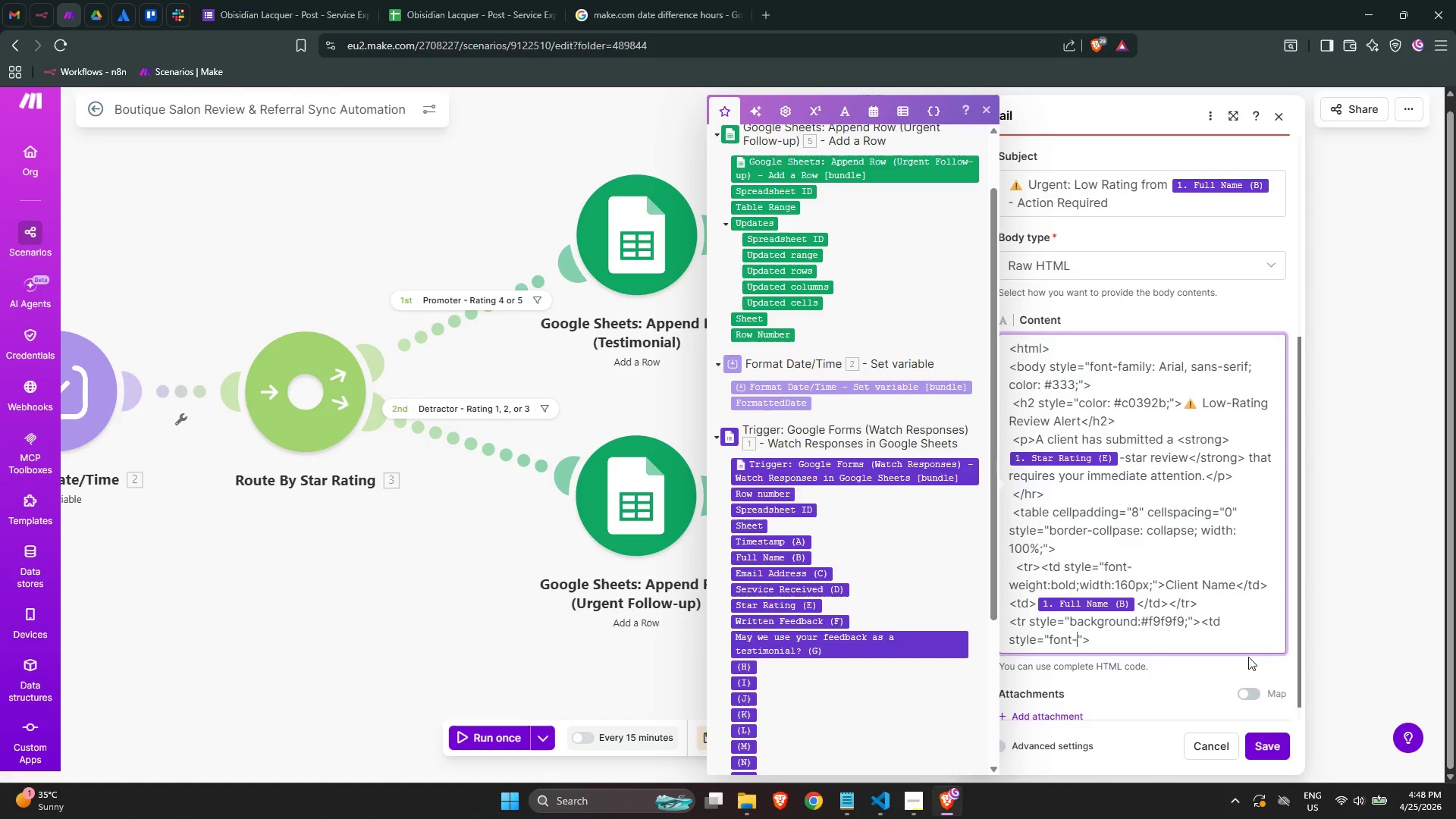 
type(weight;bold)
 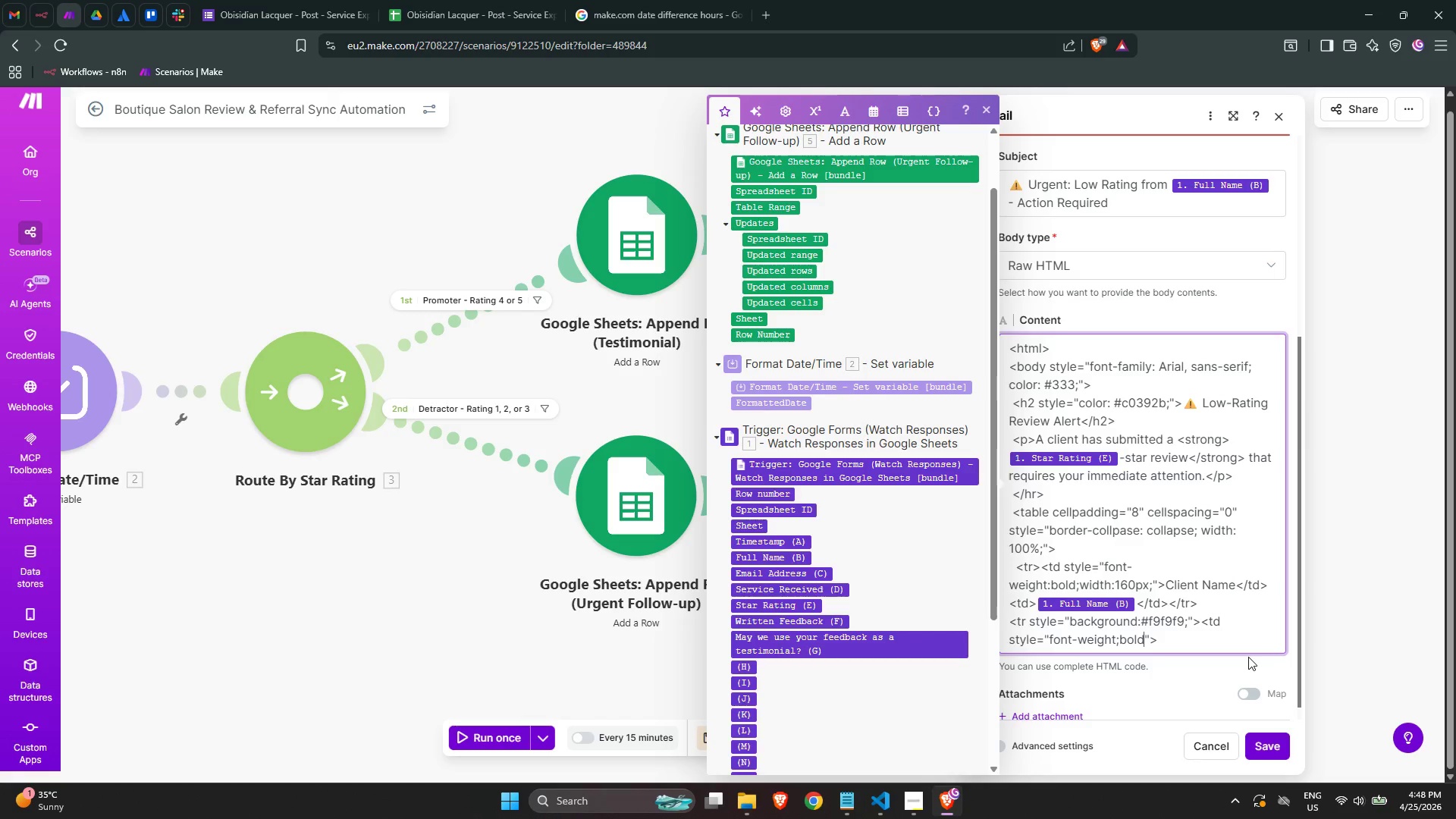 
key(ArrowLeft)
 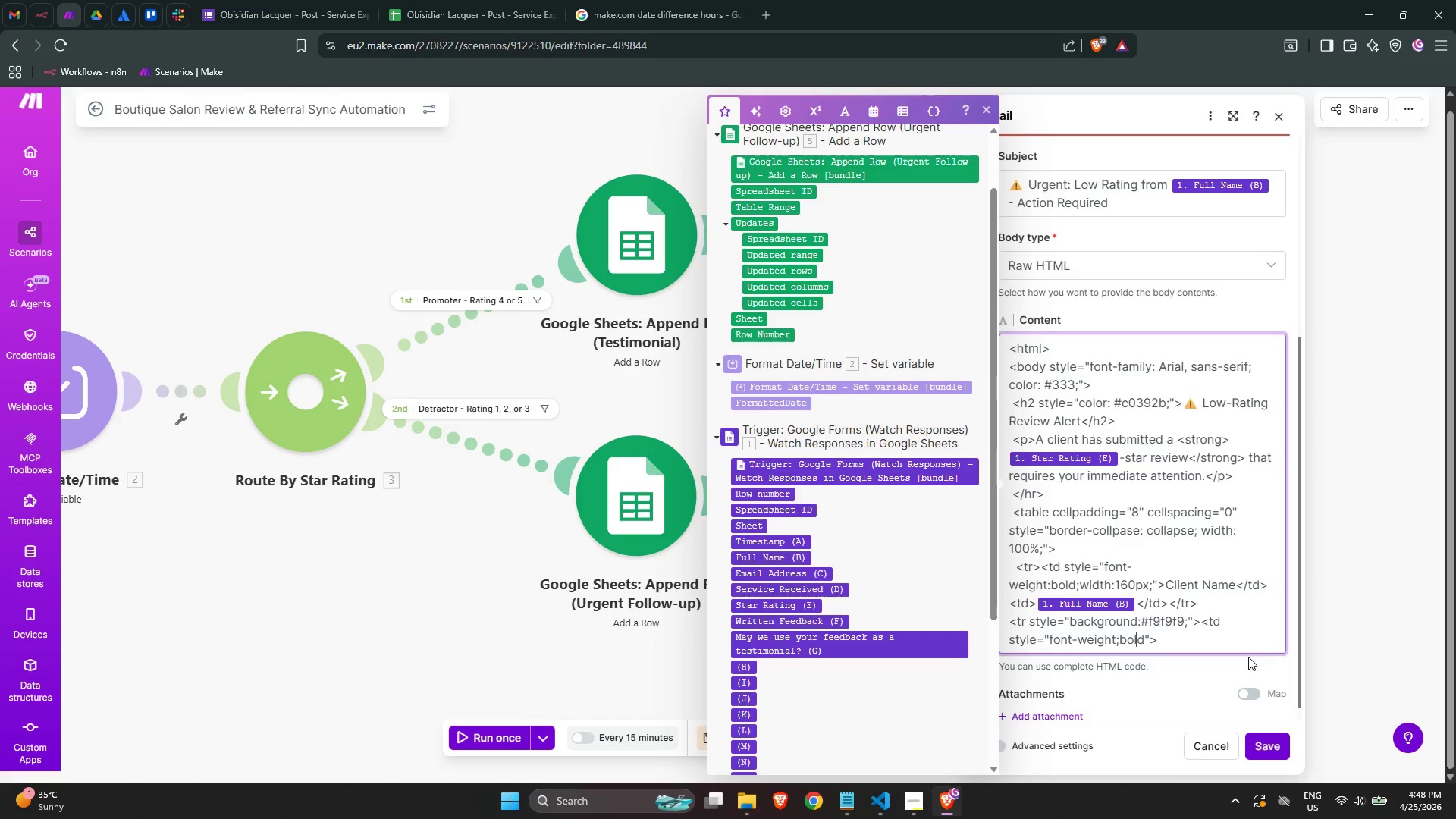 
key(ArrowLeft)
 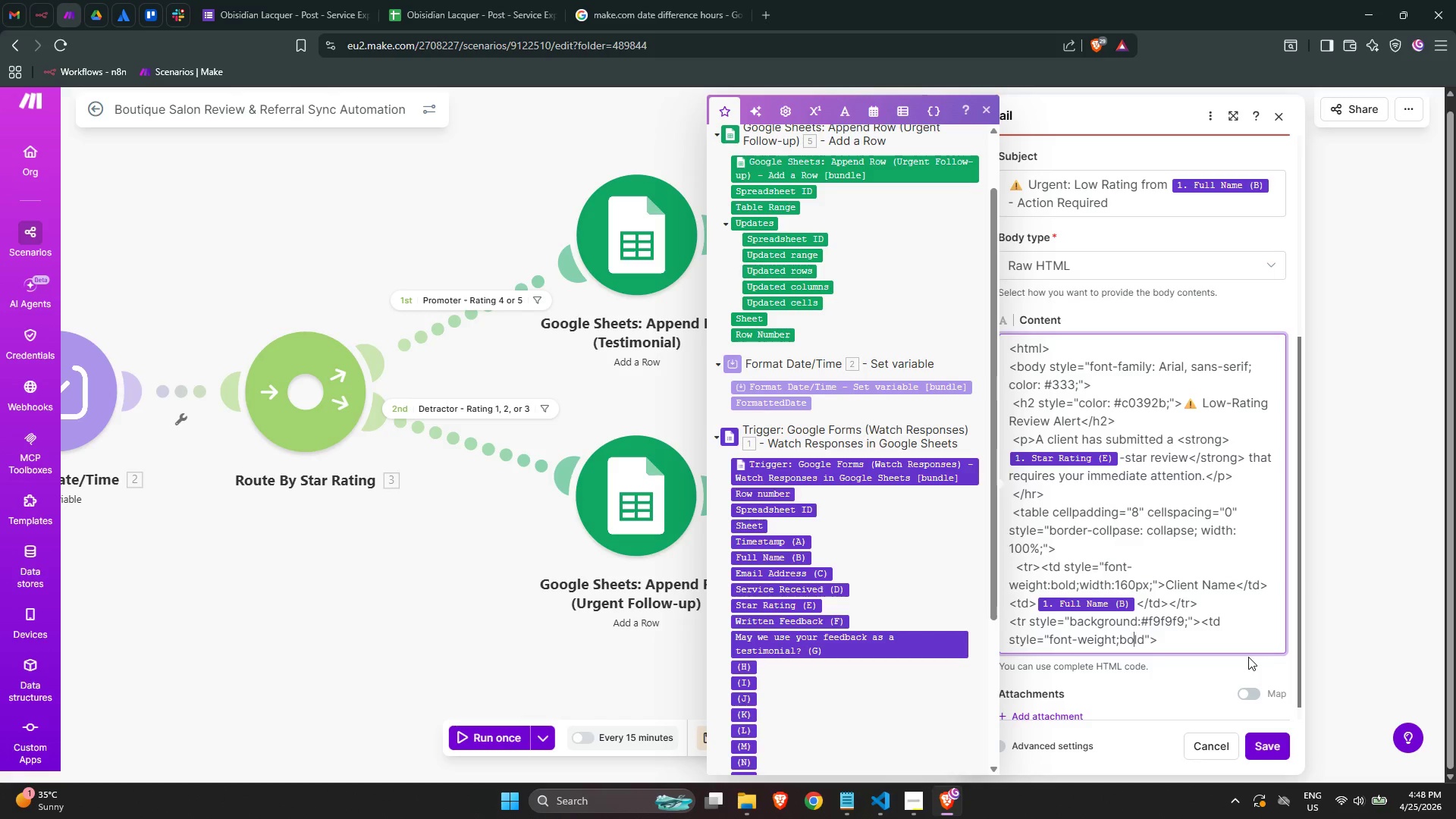 
key(ArrowLeft)
 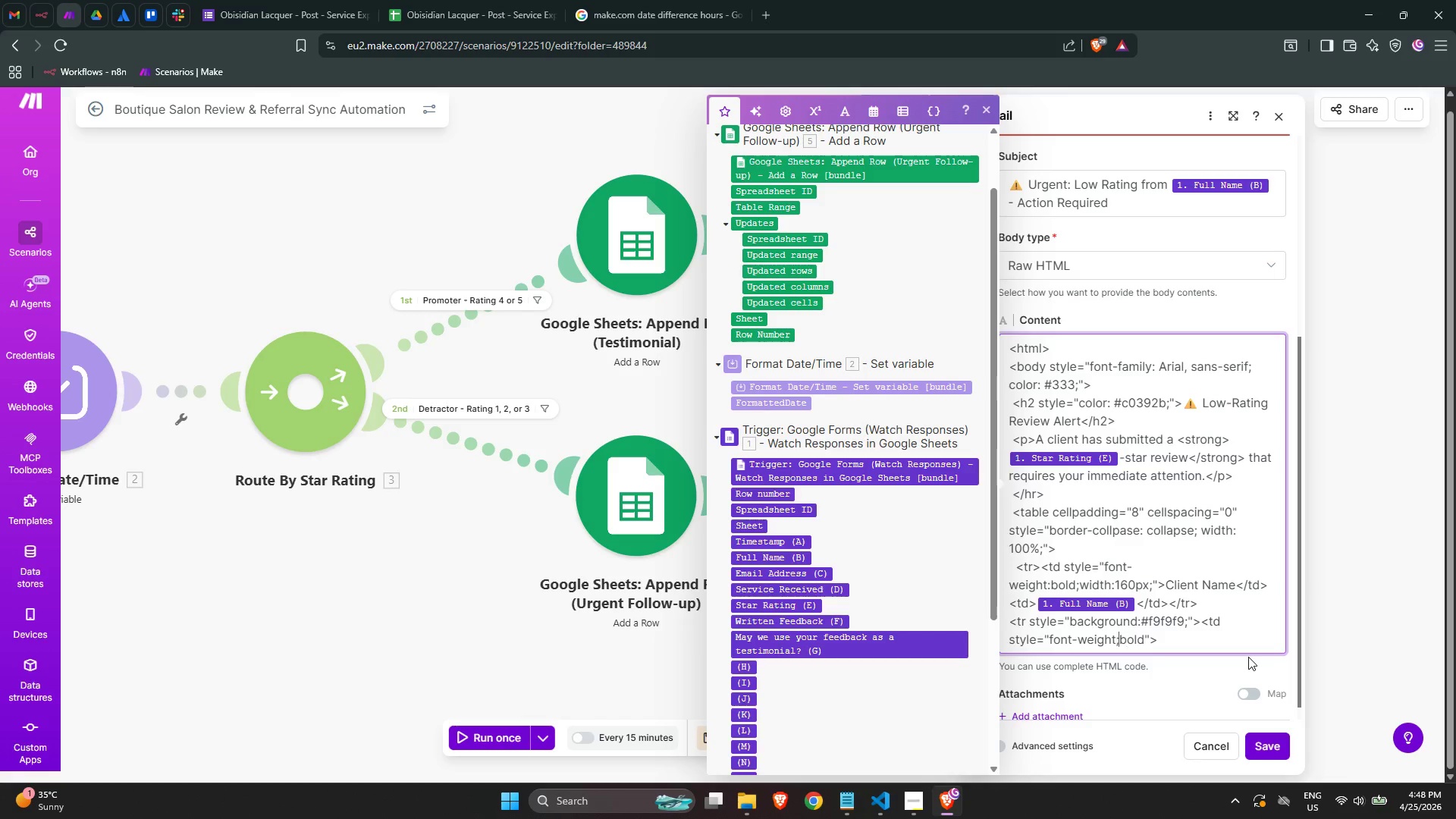 
key(ArrowLeft)
 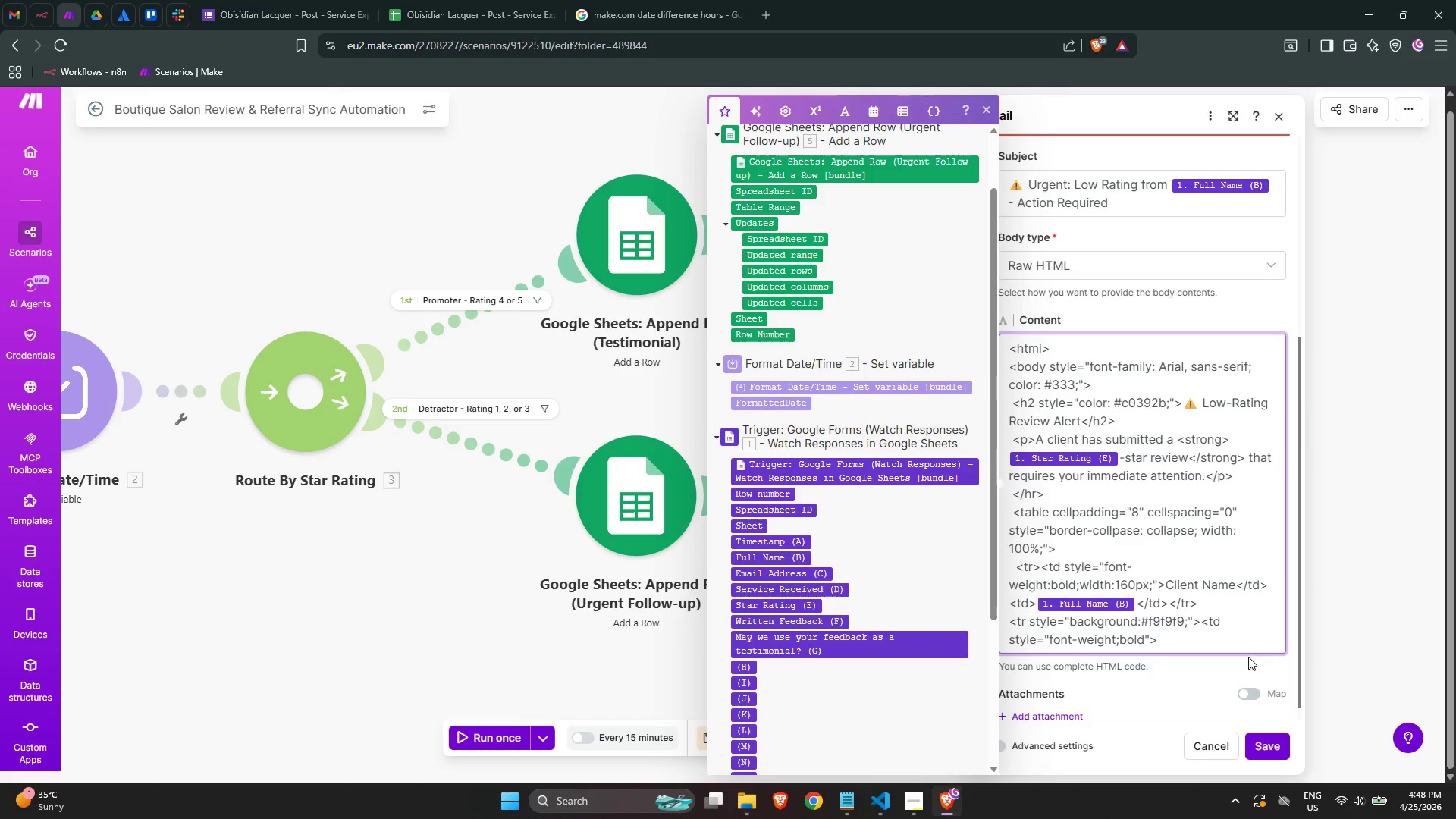 
key(Backspace)
 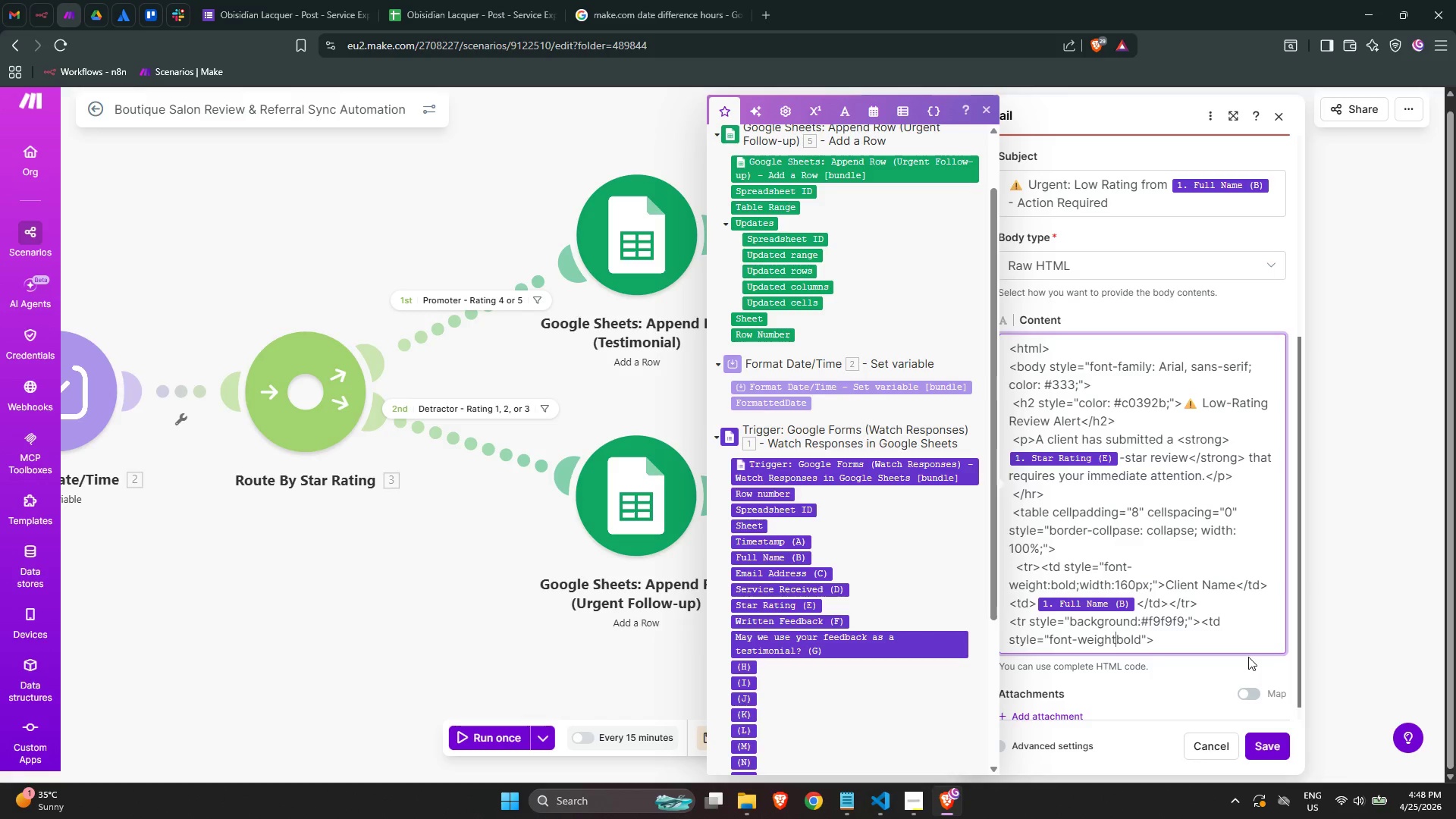 
key(Shift+ShiftLeft)
 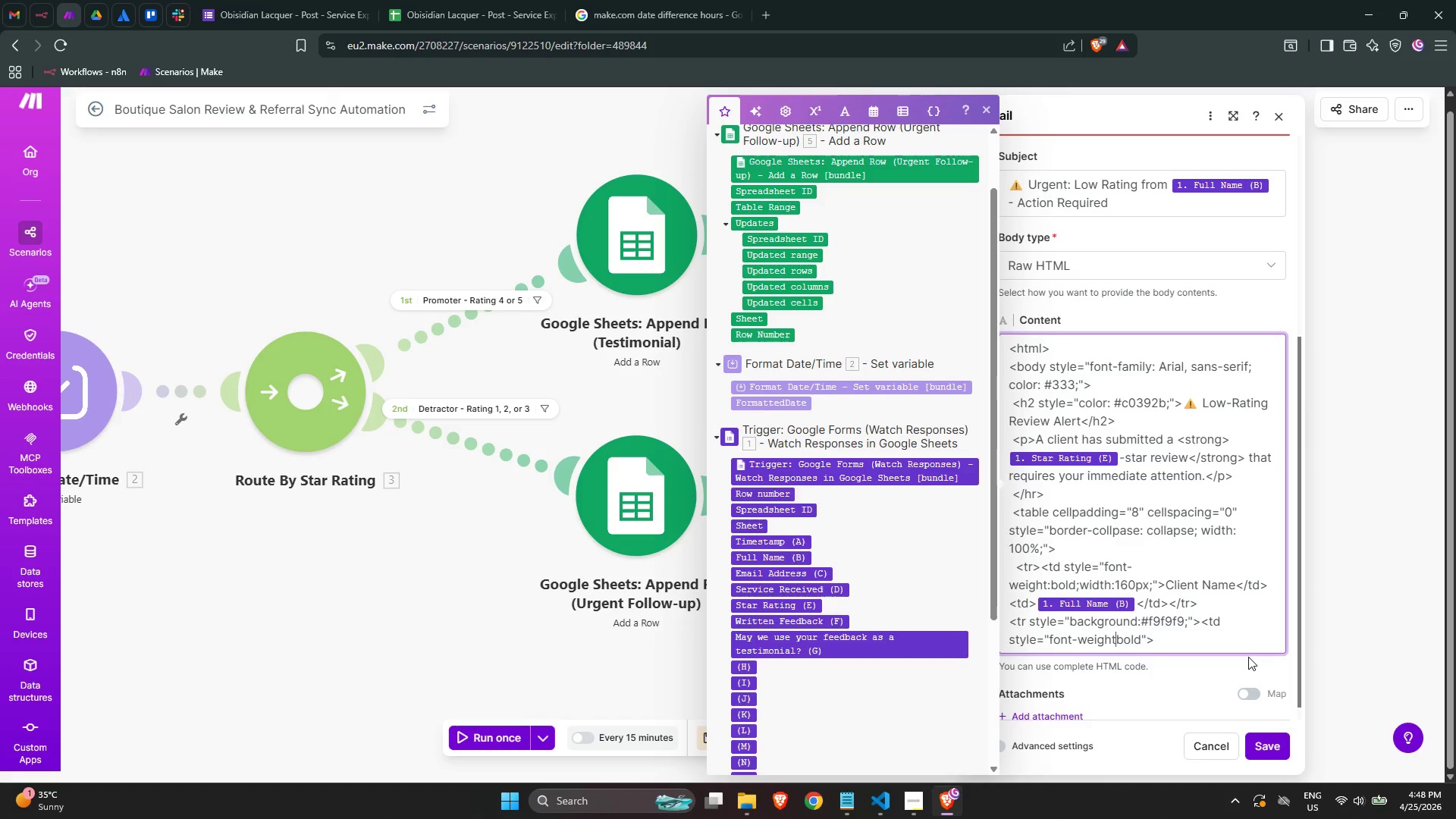 
key(Shift+Semicolon)
 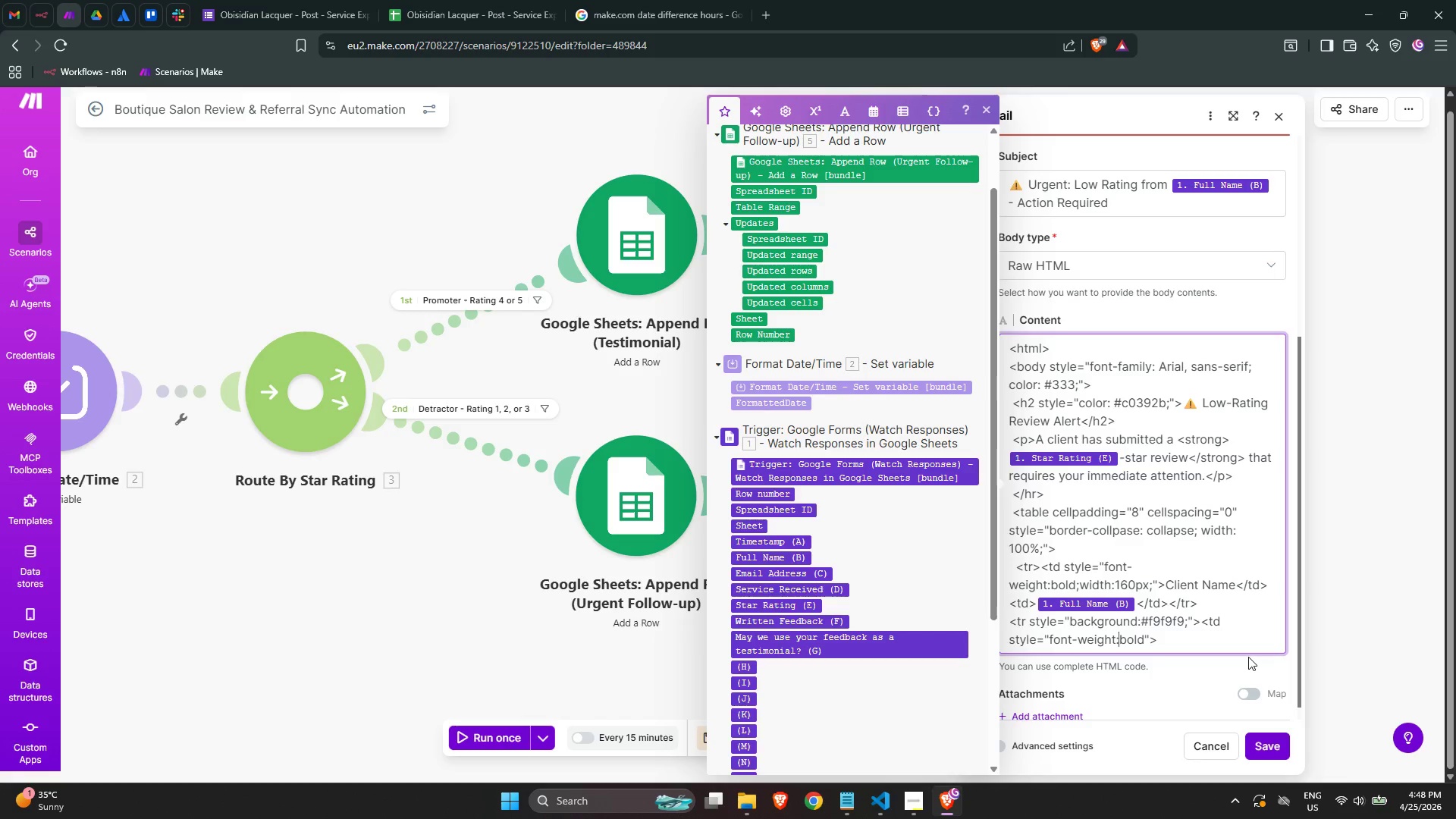 
key(ArrowRight)
 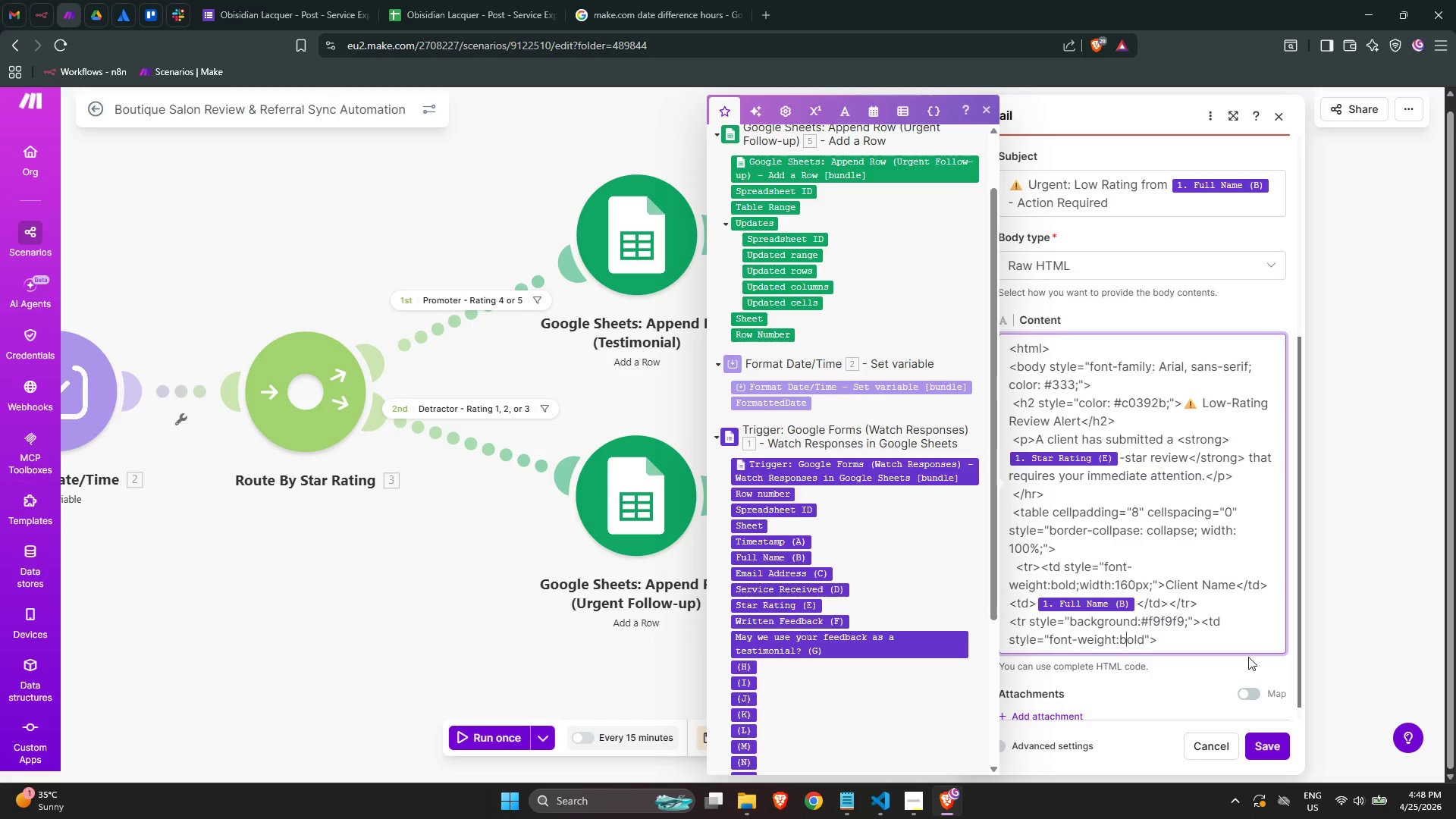 
key(ArrowRight)
 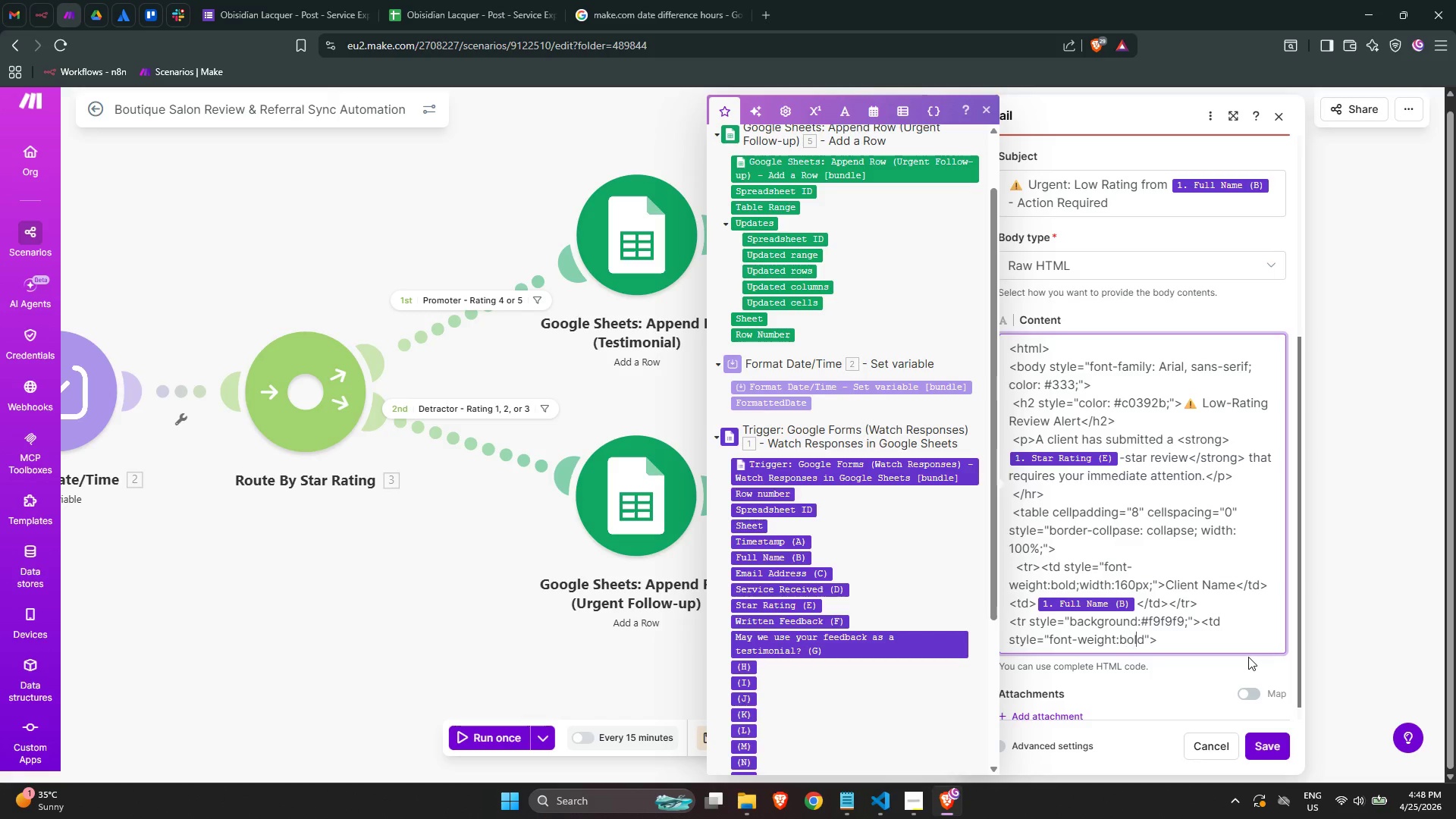 
key(ArrowRight)
 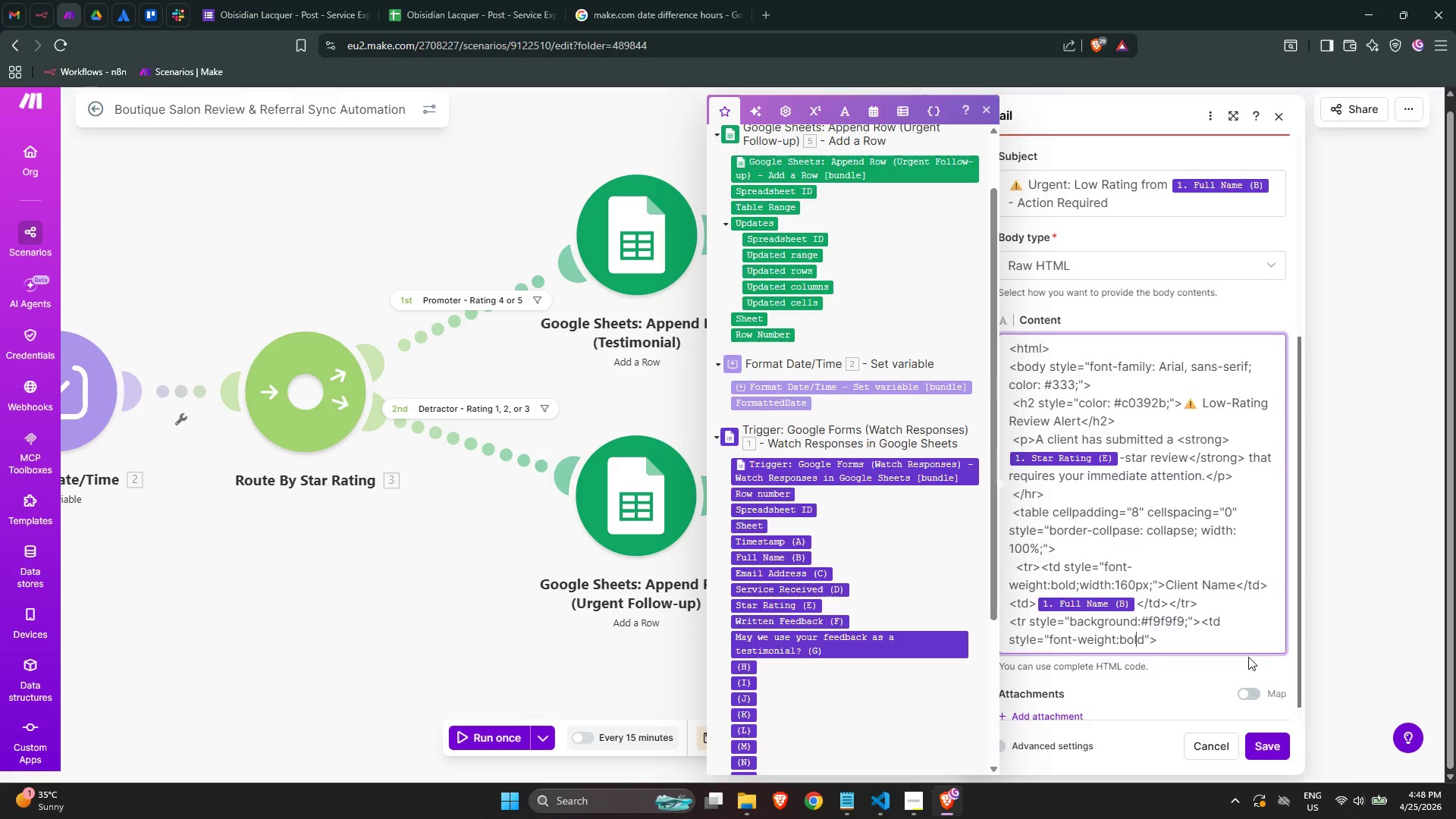 
key(ArrowRight)
 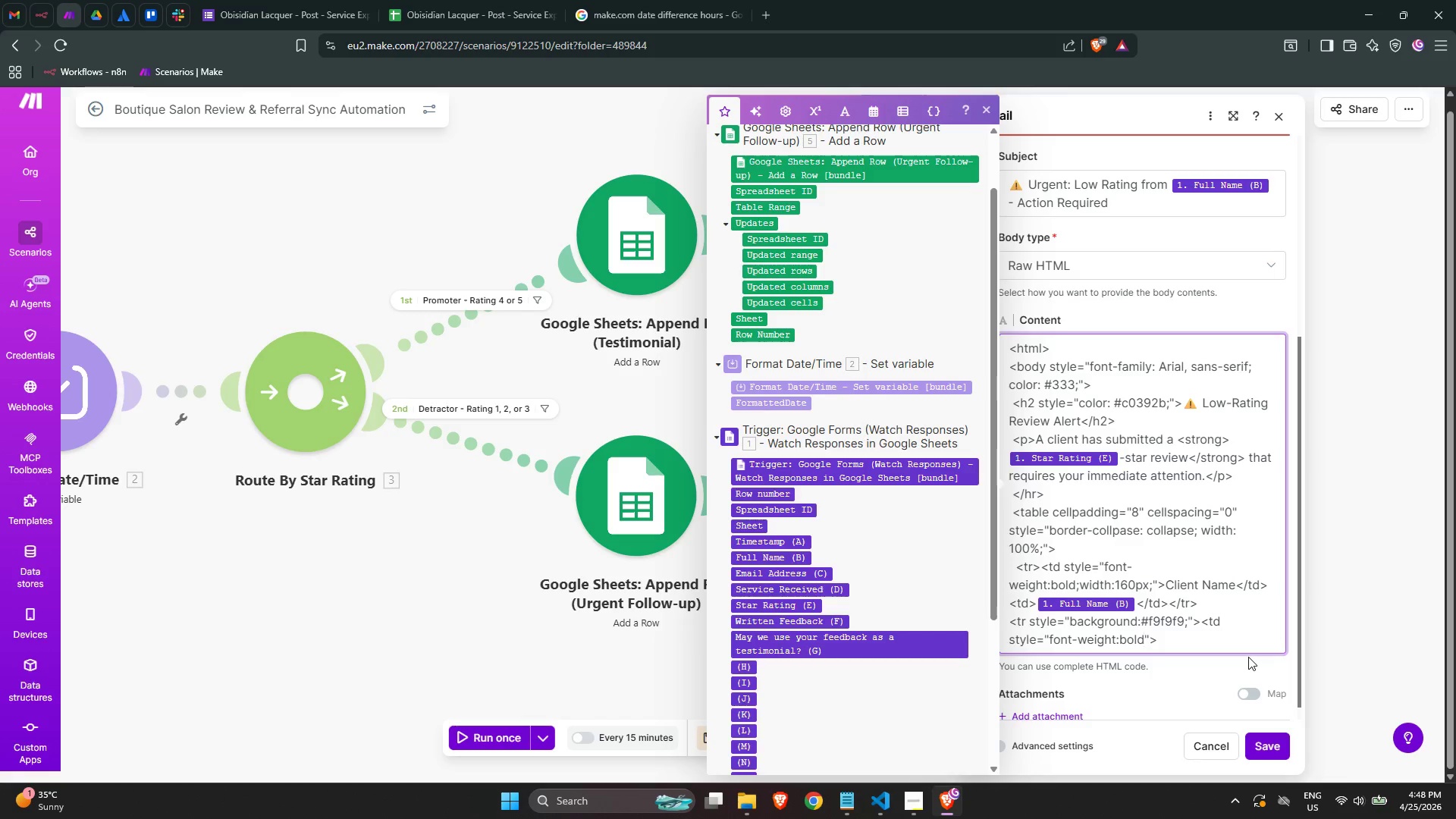 
key(Semicolon)
 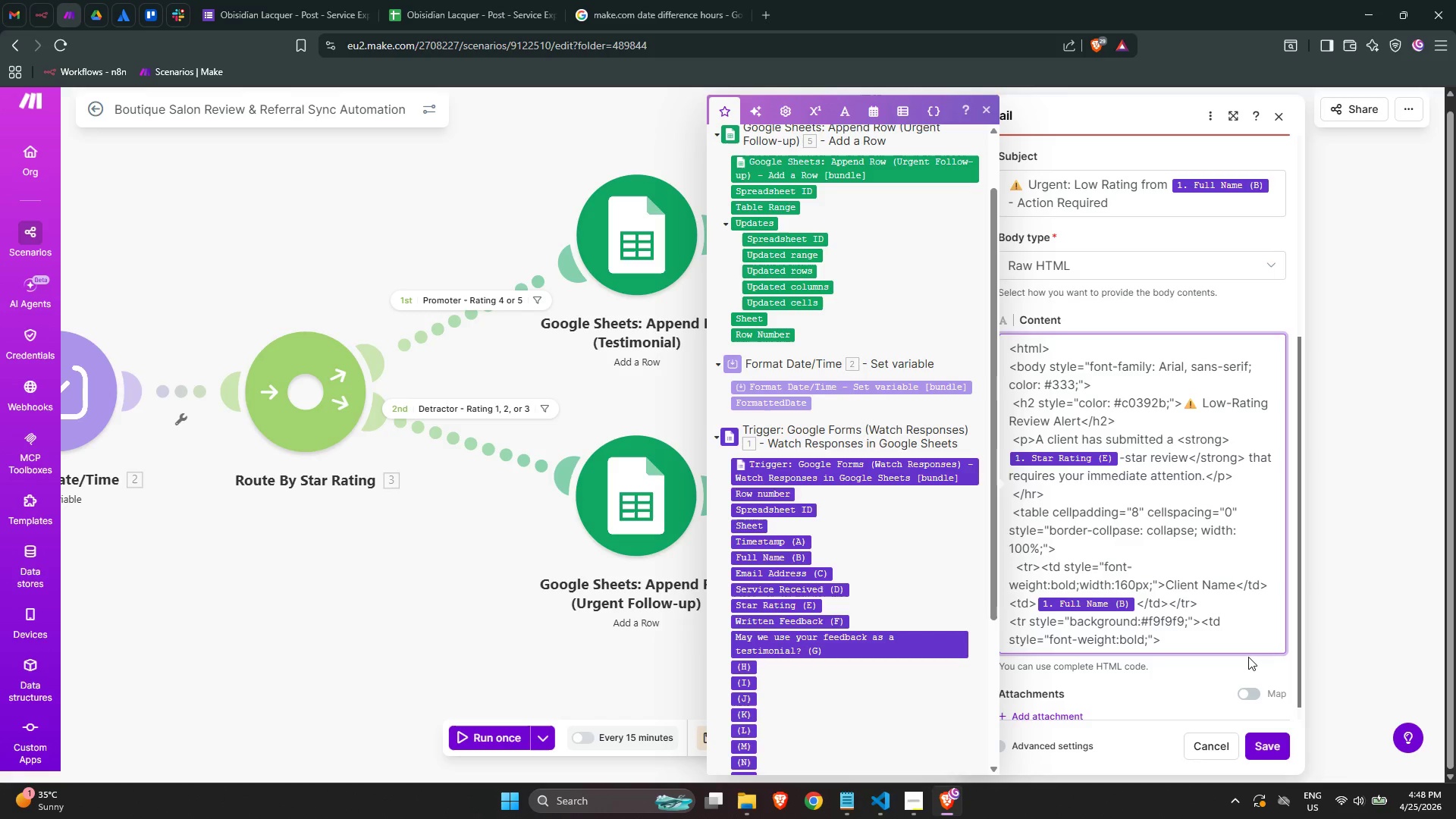 
key(ArrowRight)
 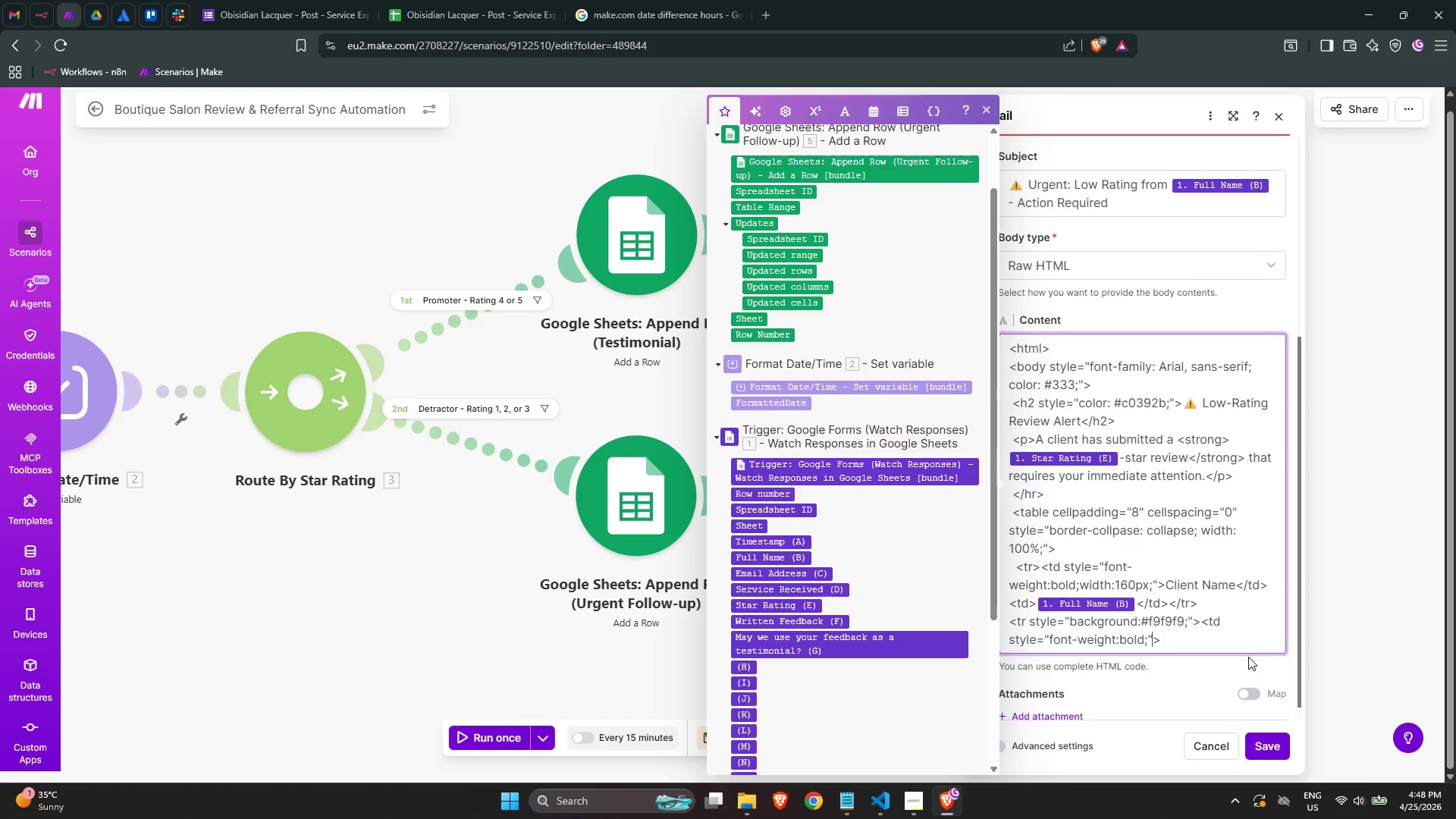 
key(ArrowLeft)
 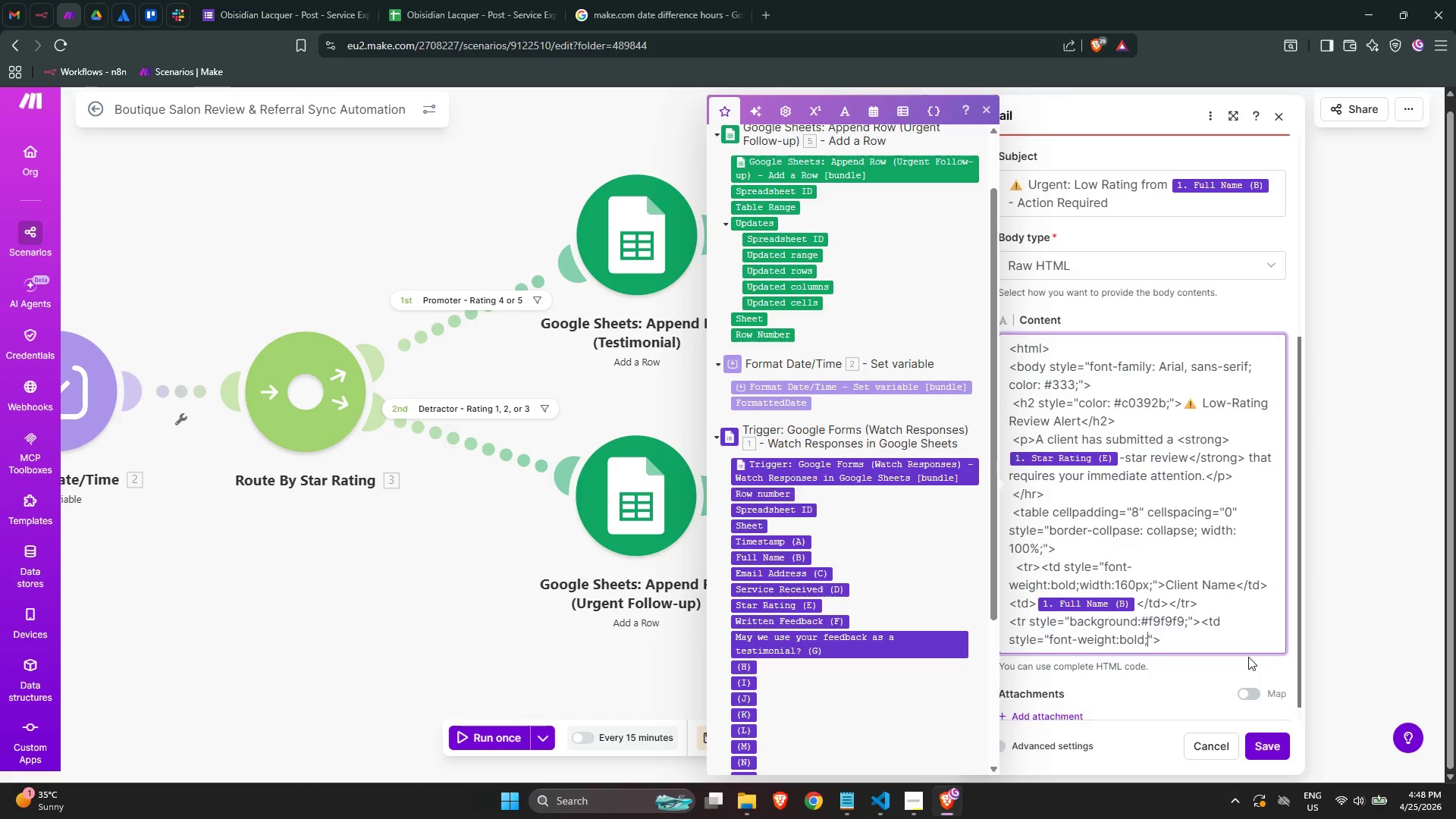 
key(ArrowRight)
 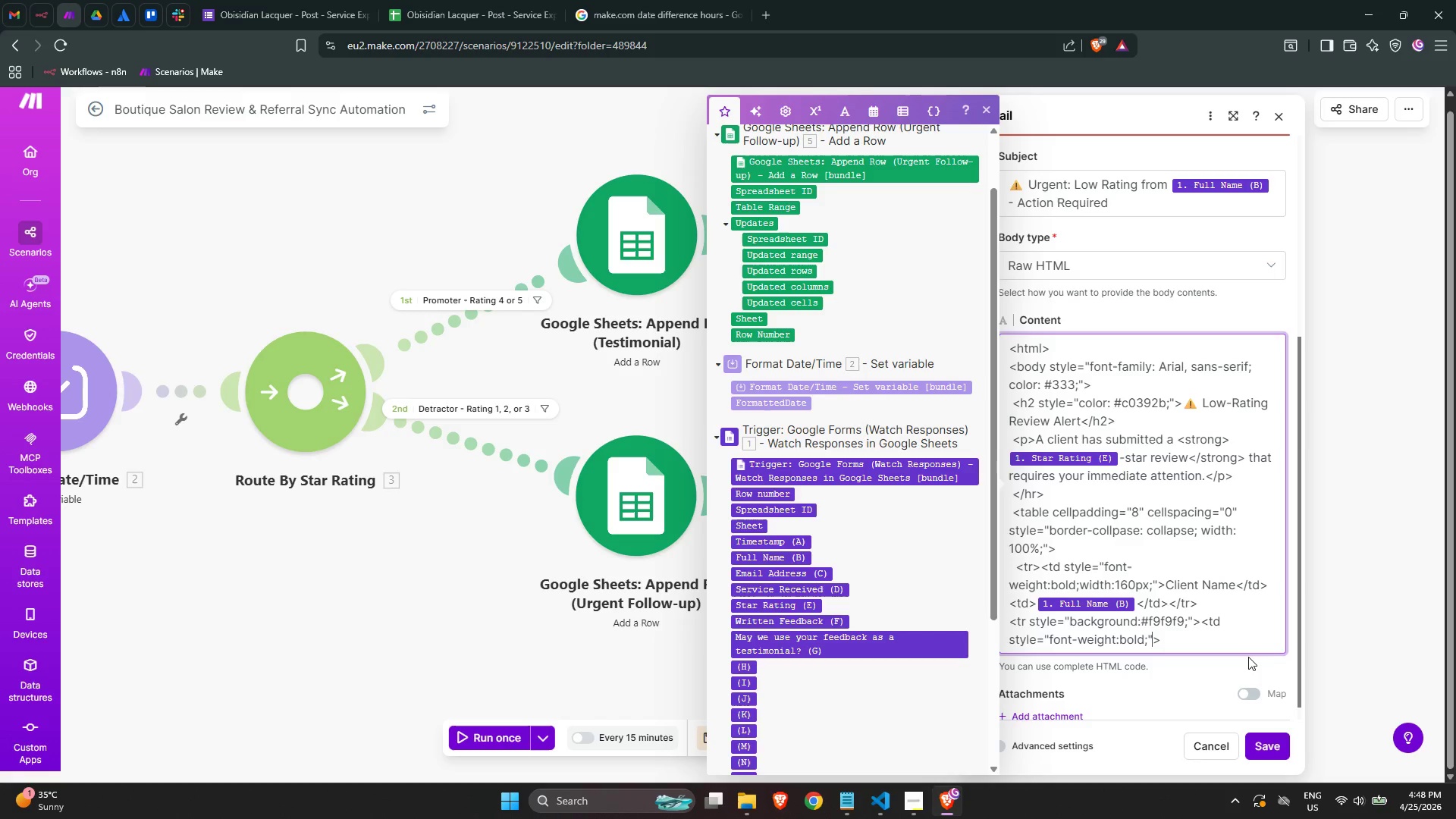 
key(ArrowRight)
 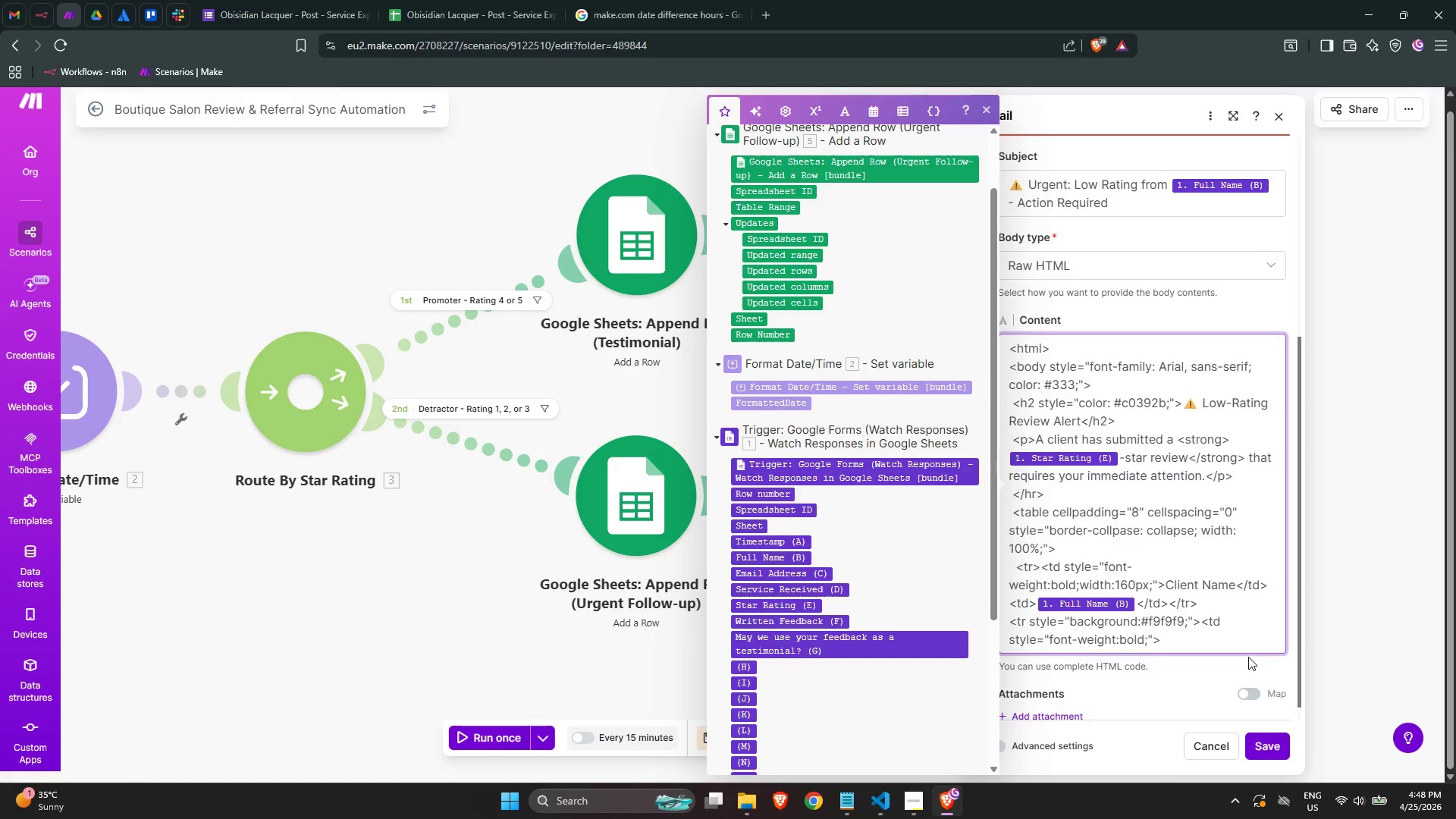 
wait(5.03)
 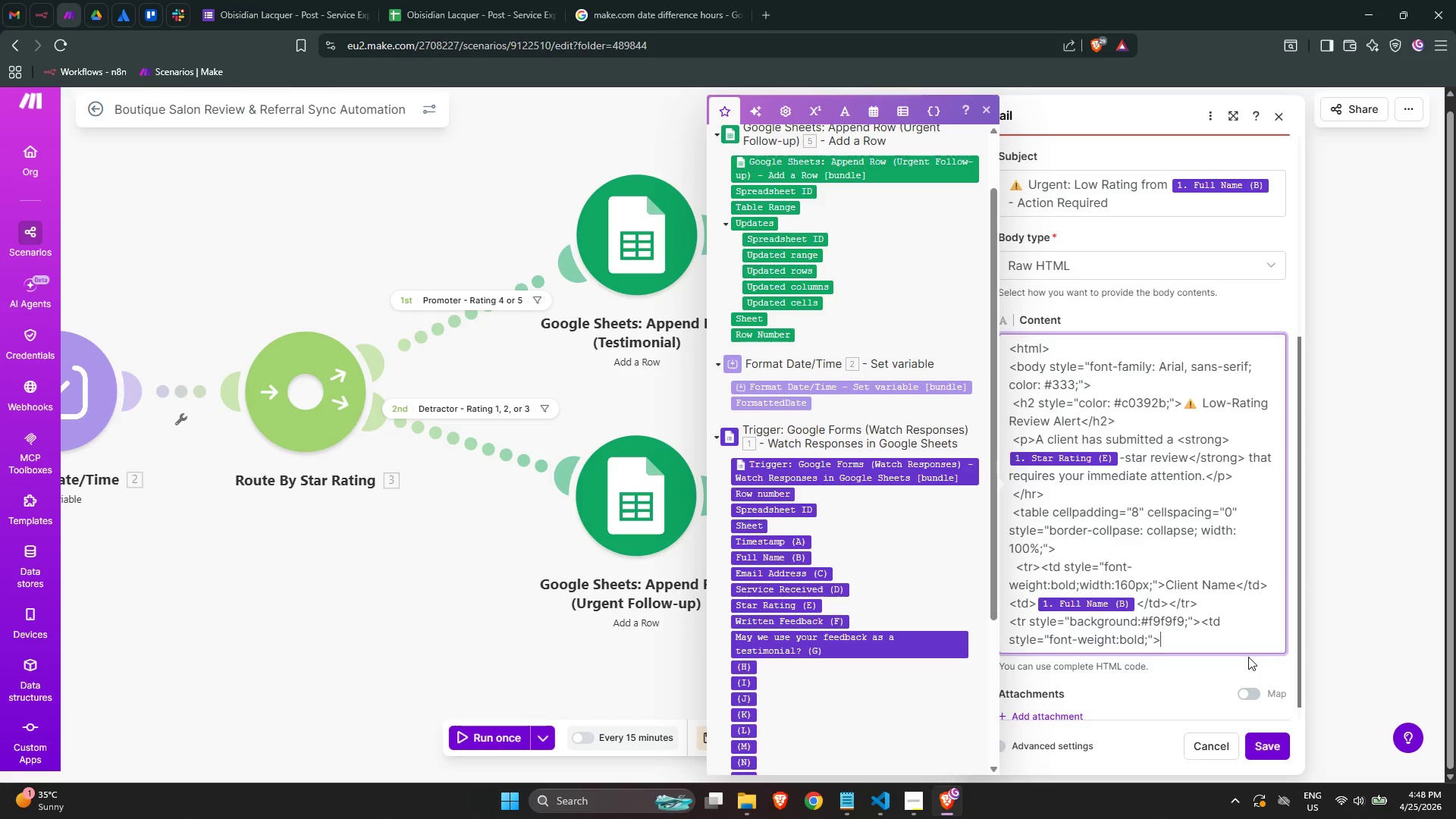 
type(Email</td>)
key(Backspace)
key(Backspace)
key(Backspace)
key(Backspace)
type(td><)
key(Backspace)
type(</)
key(Backspace)
type(td>)
 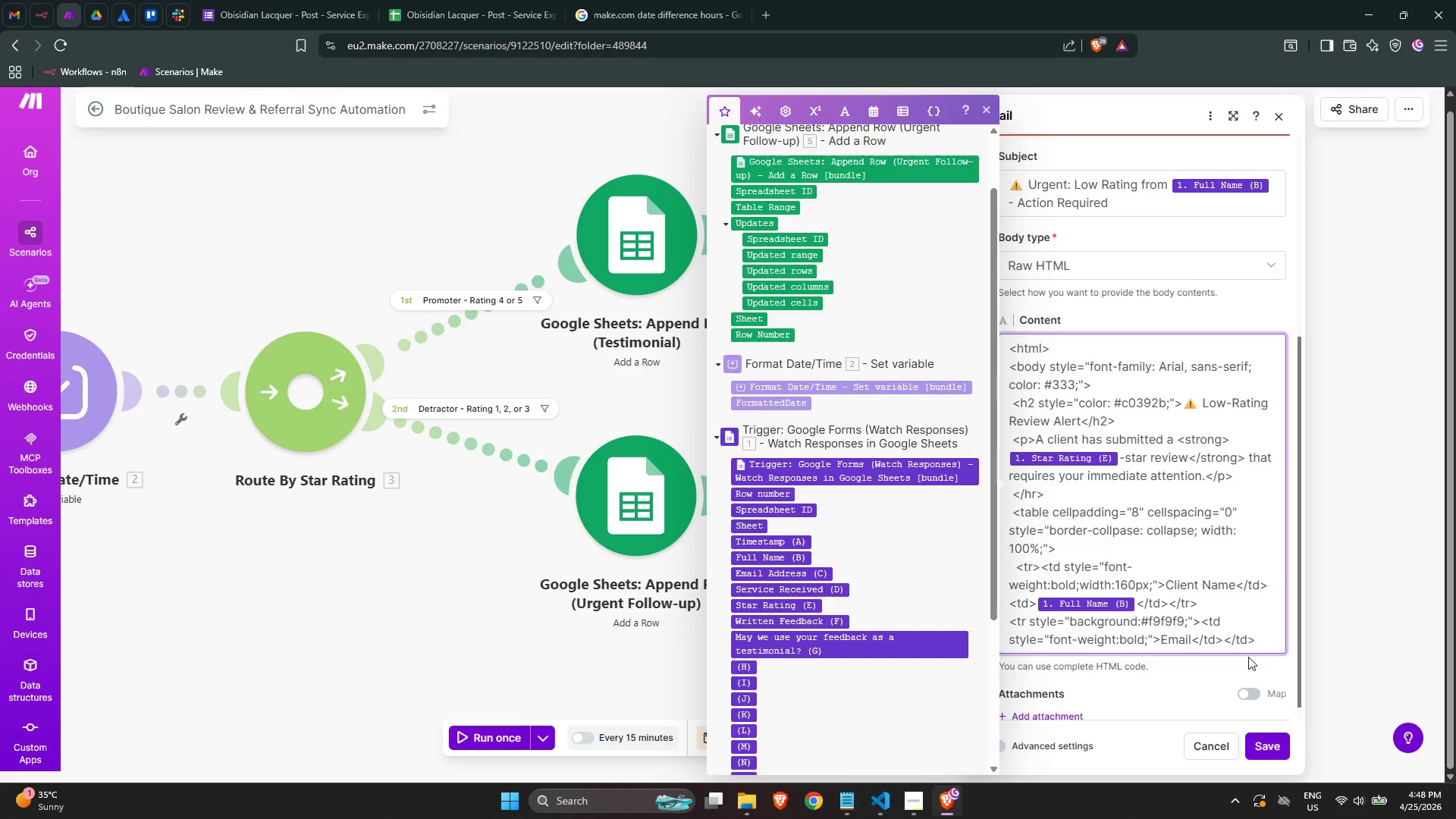 
hold_key(key=ArrowLeft, duration=0.56)
 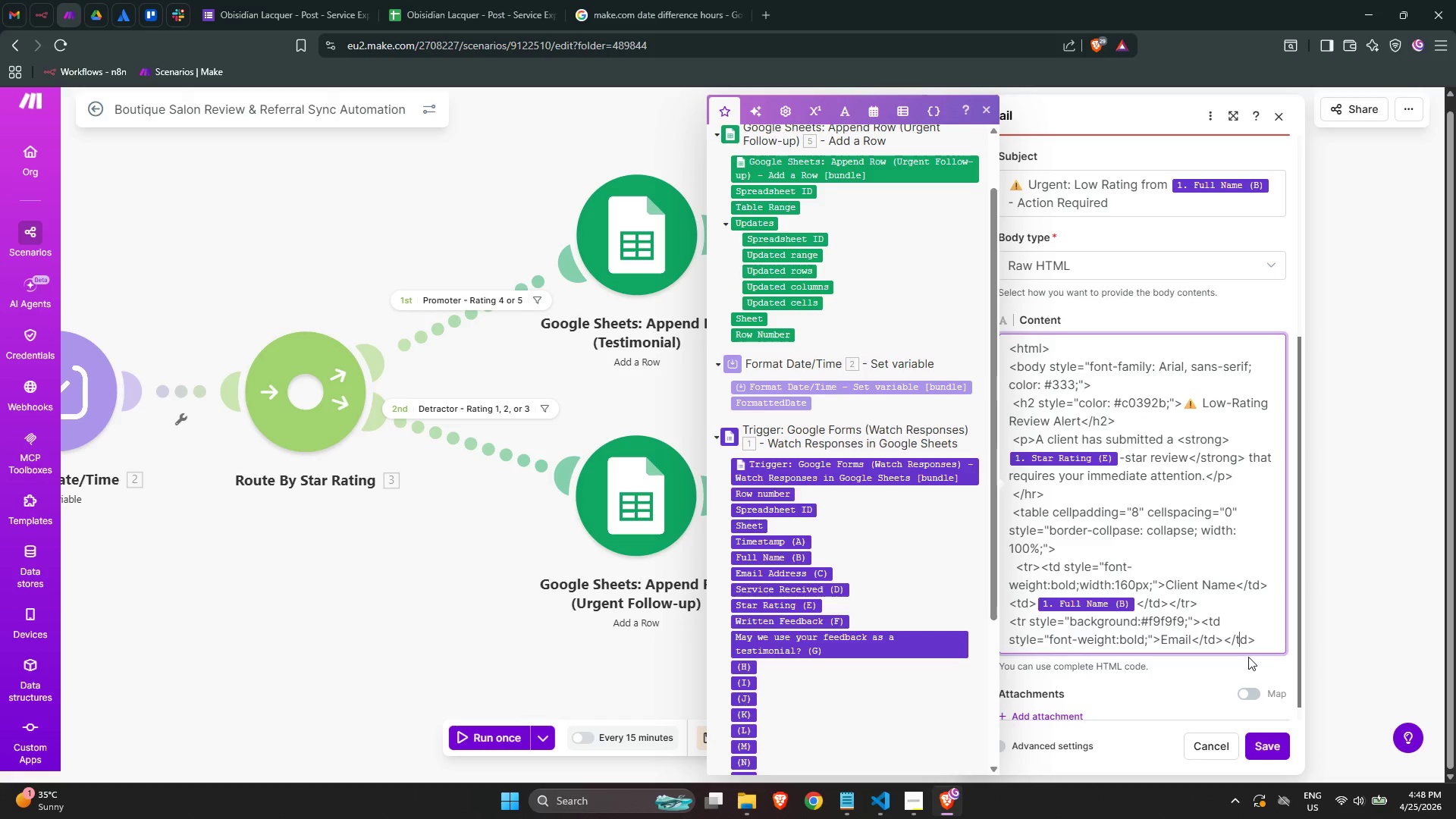 
key(ArrowLeft)
 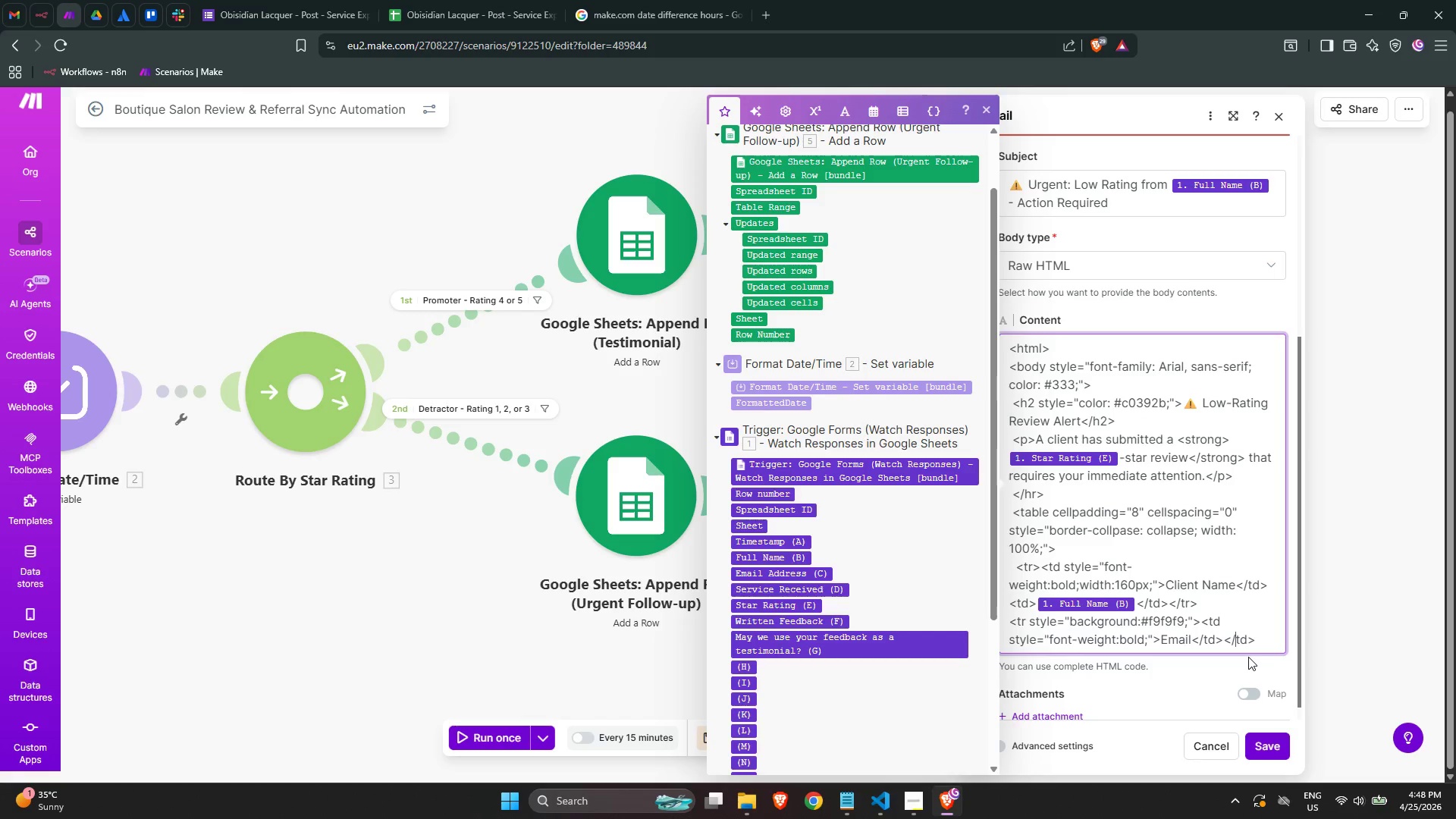 
key(ArrowLeft)
 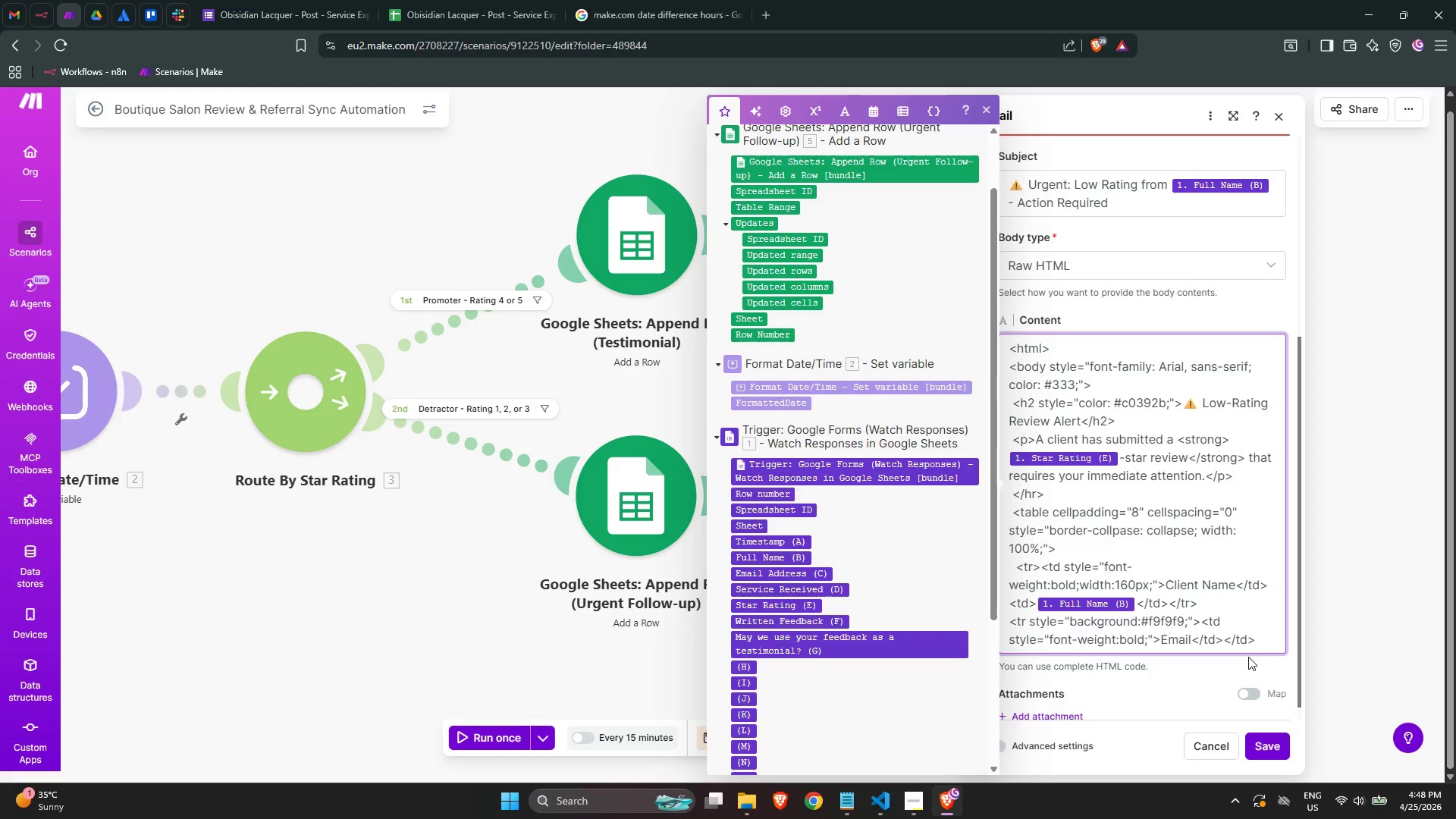 
key(ArrowRight)
 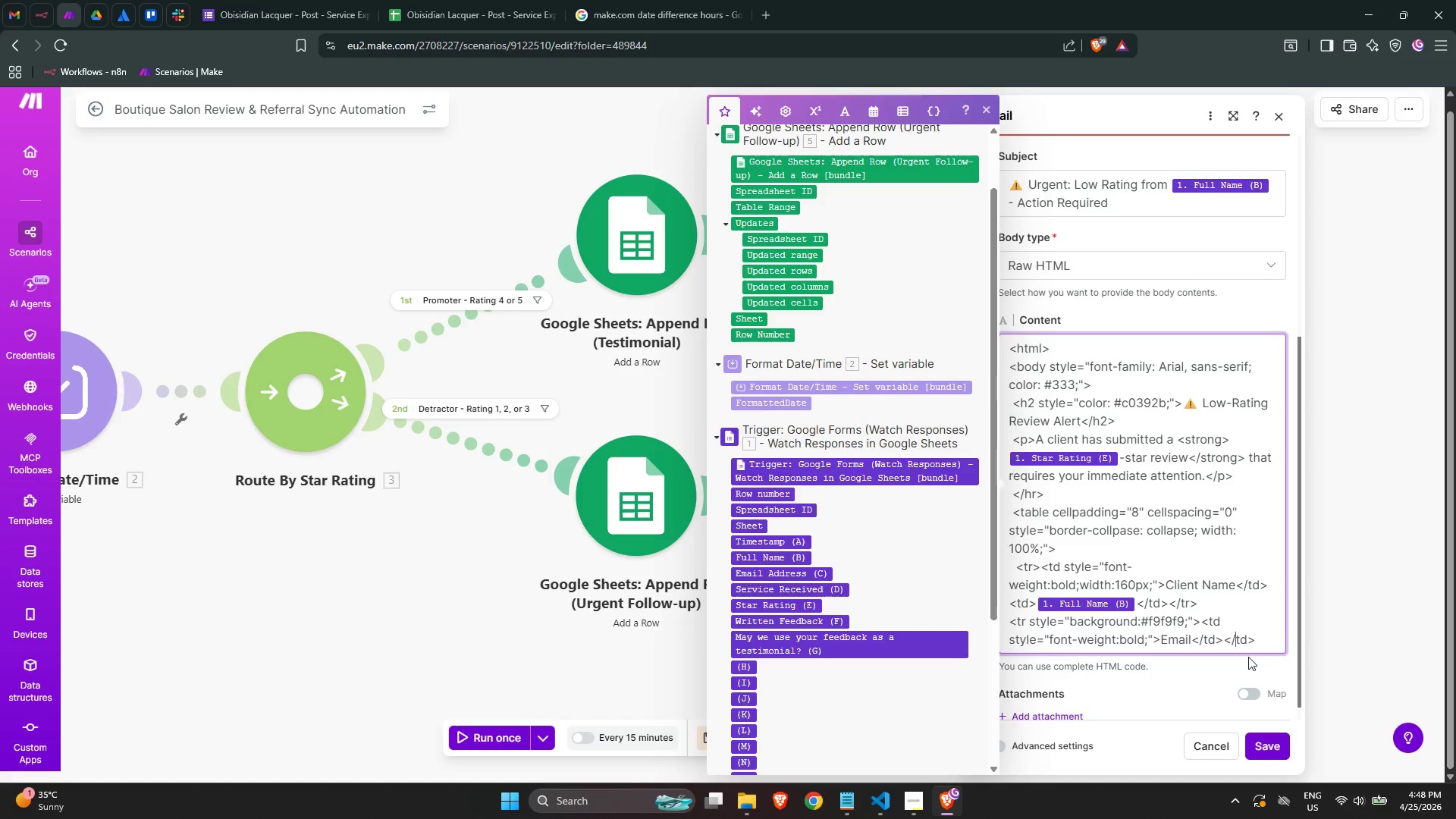 
key(ArrowRight)
 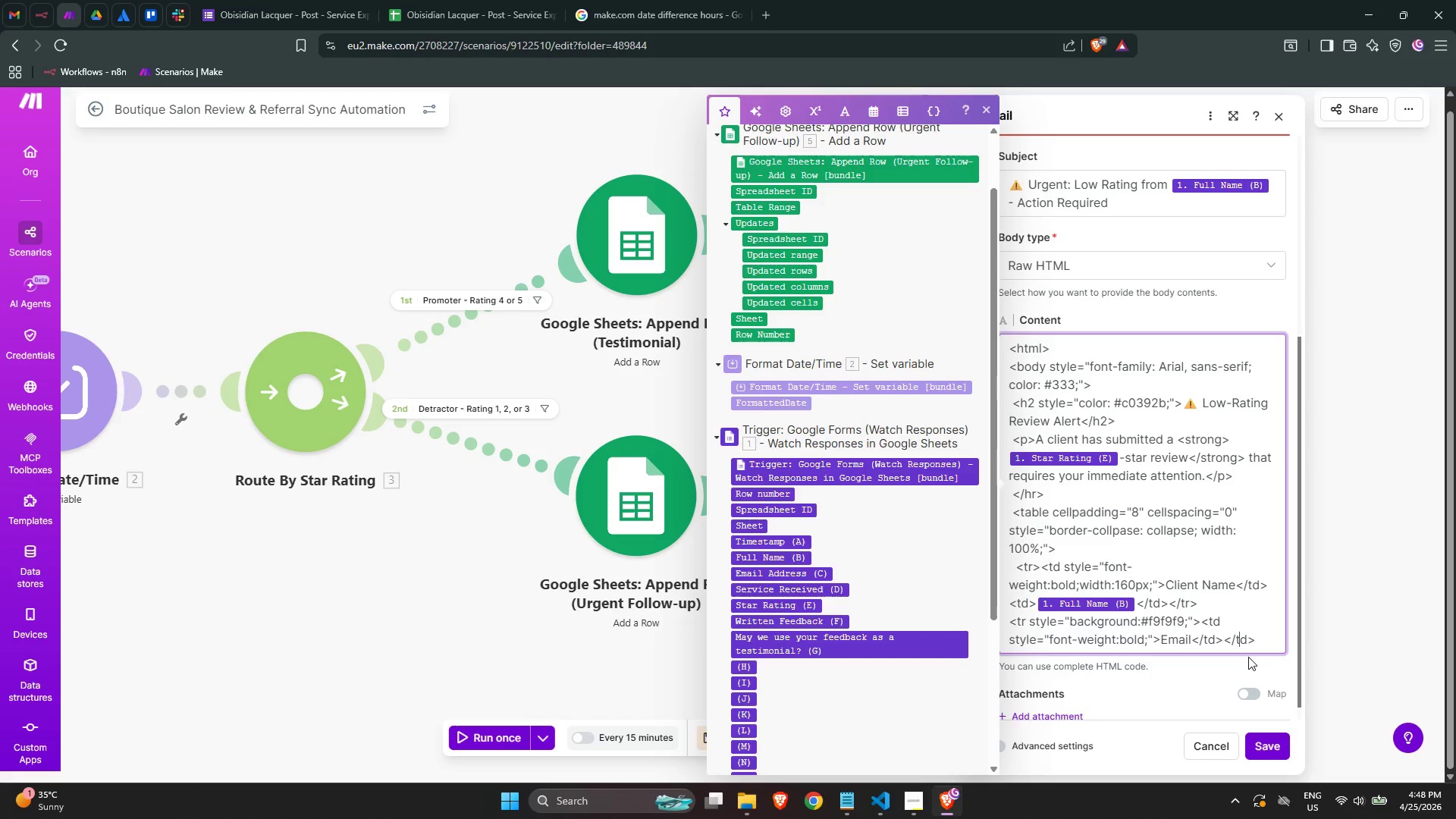 
key(ArrowLeft)
 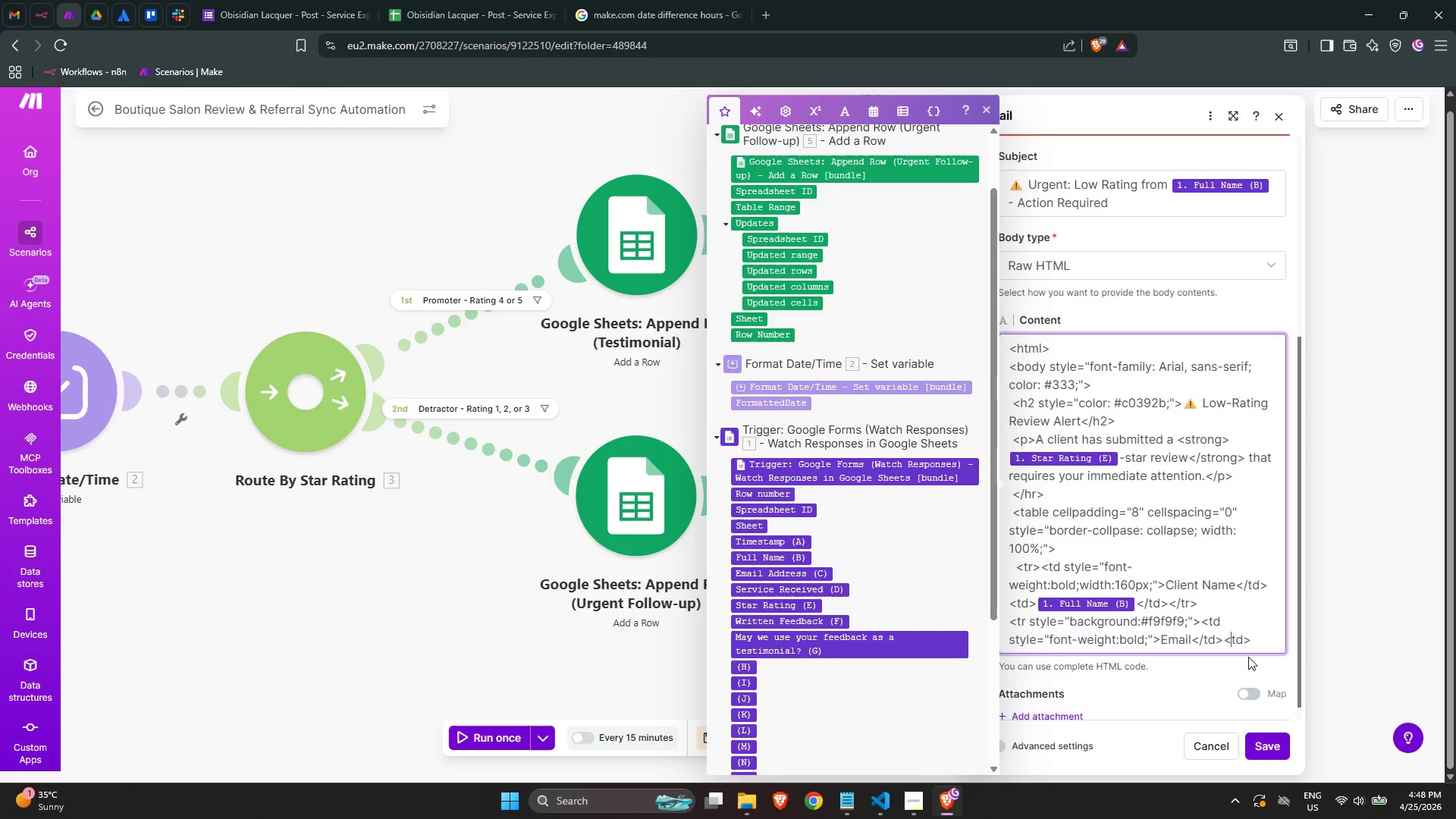 
key(Backspace)
 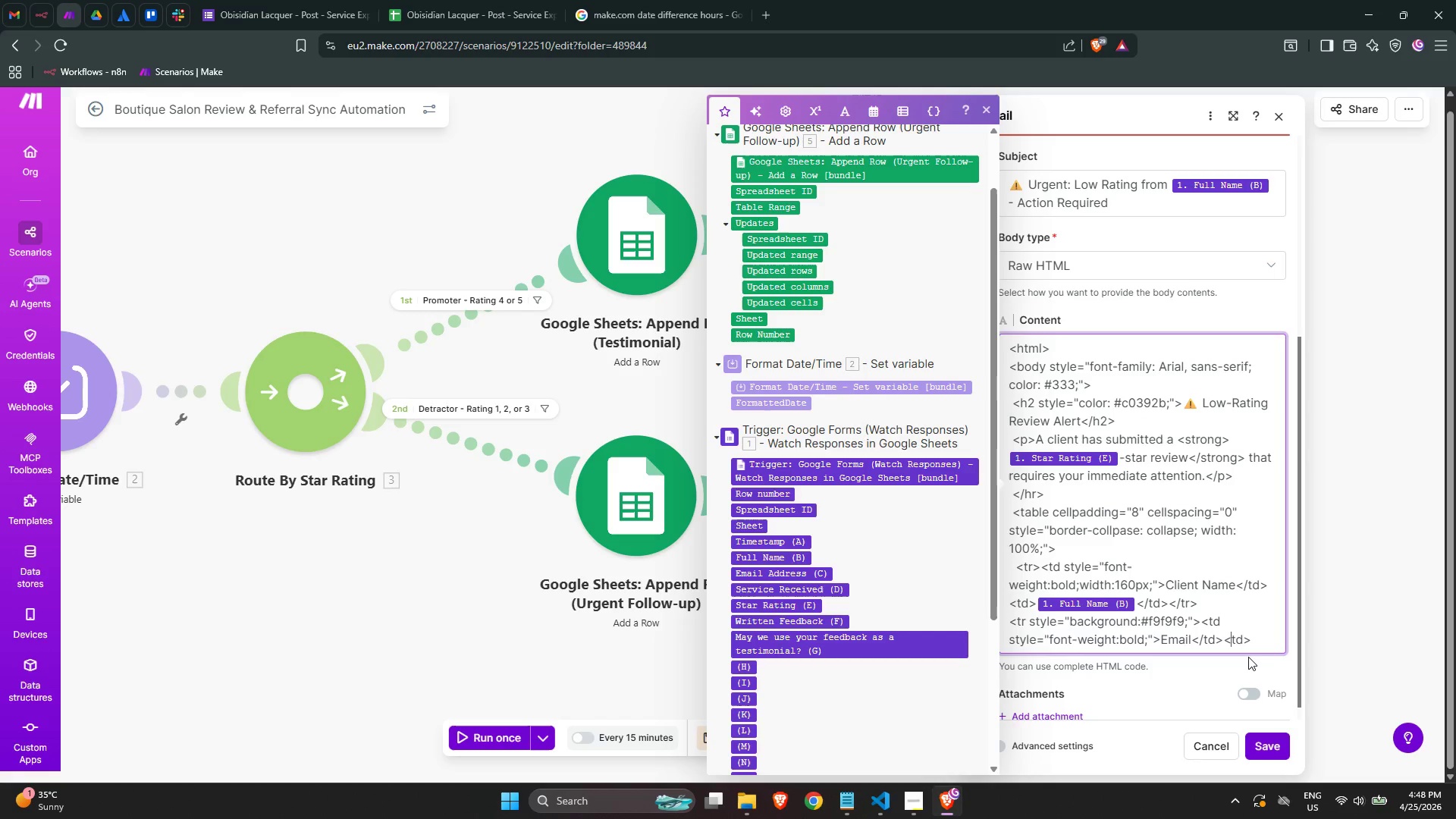 
key(ArrowRight)
 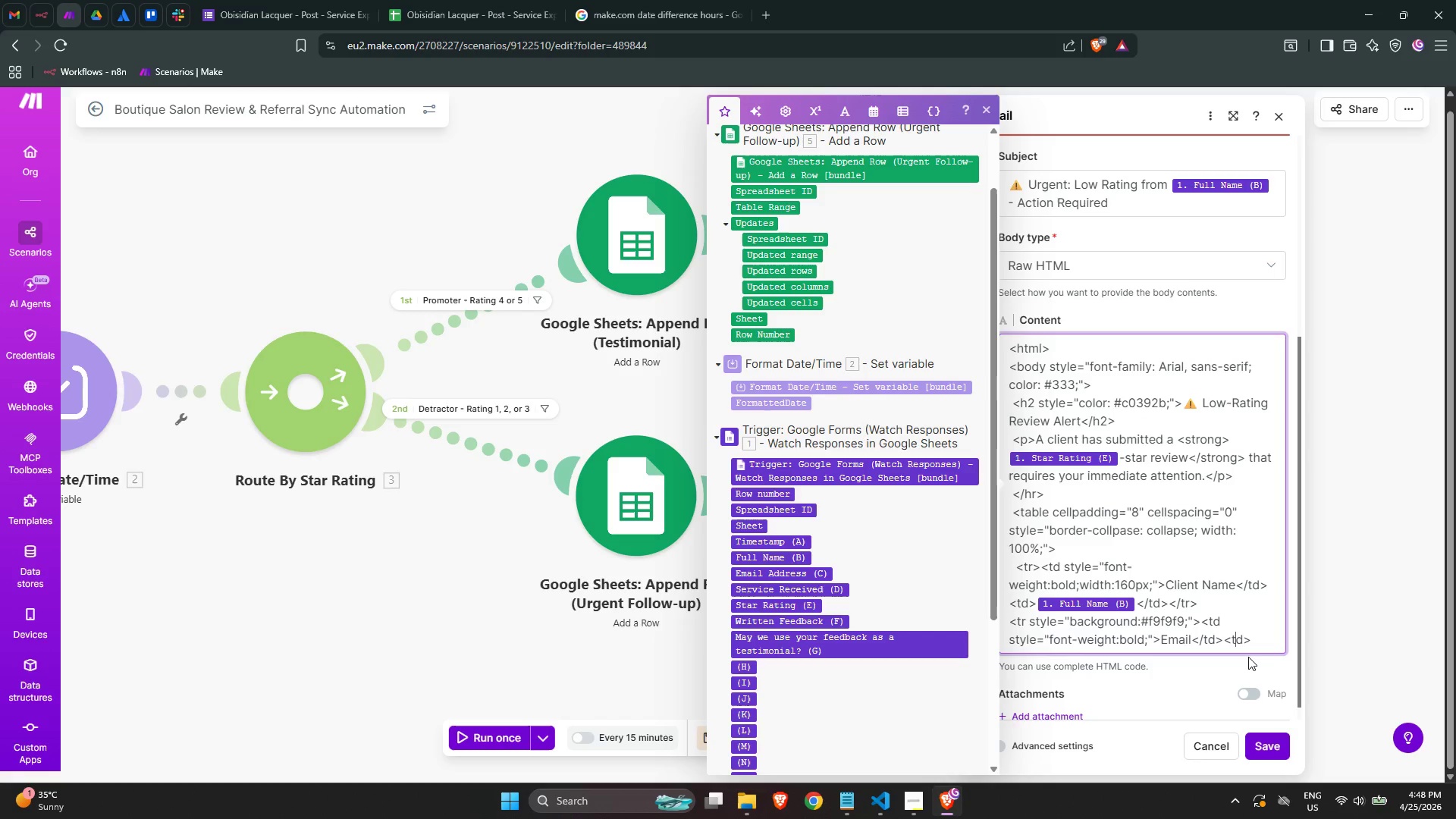 
key(ArrowRight)
 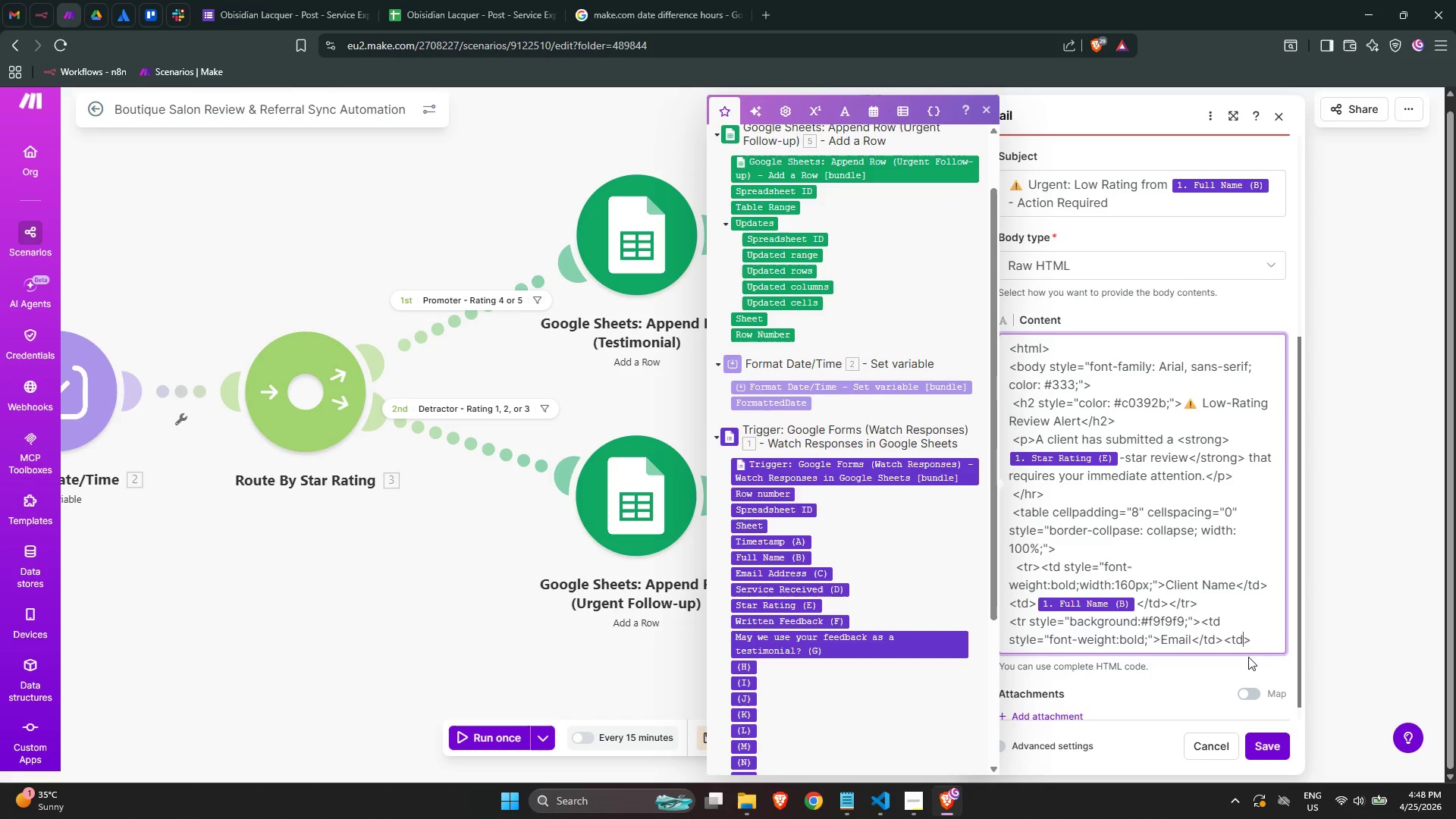 
key(ArrowRight)
 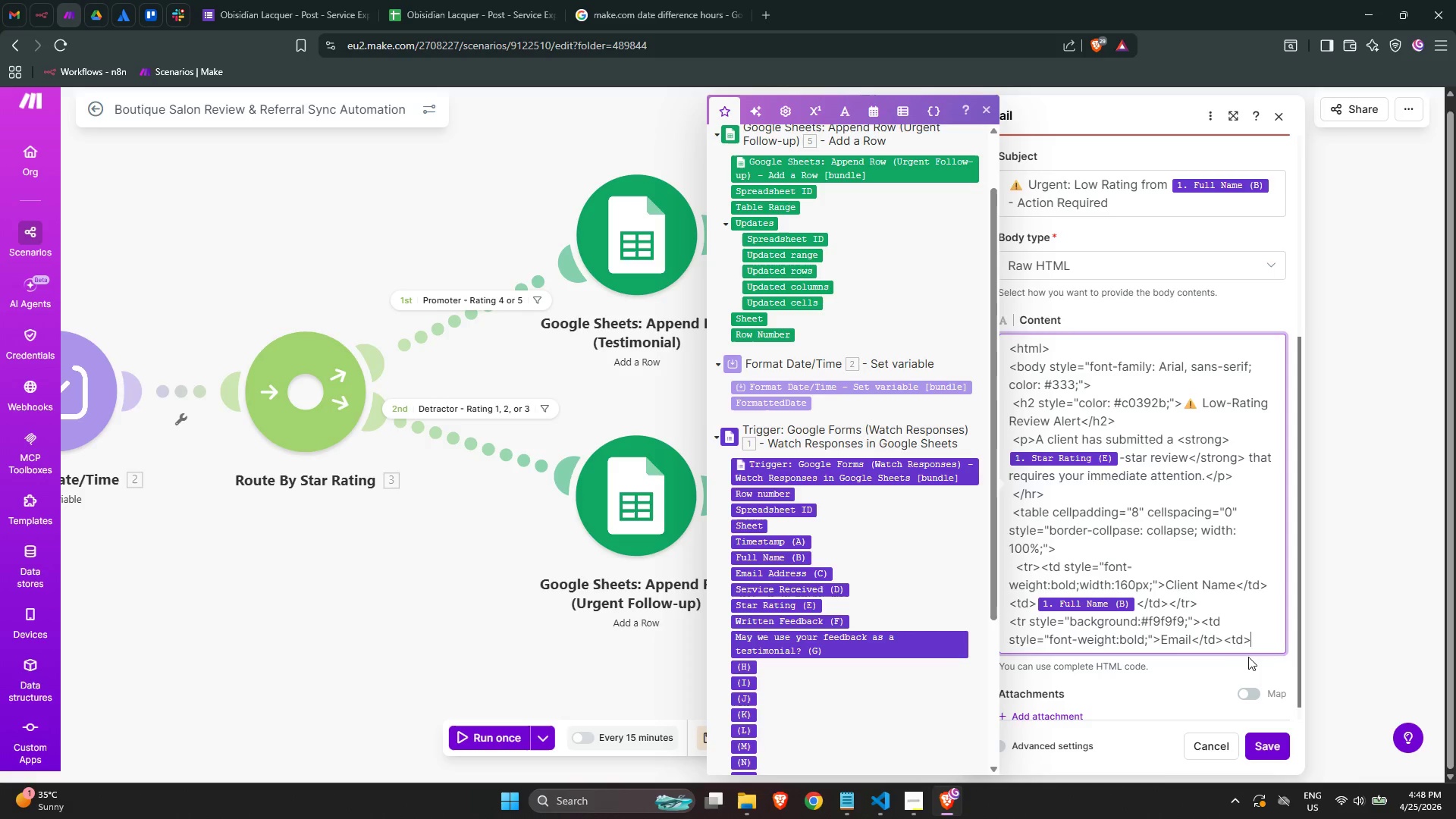 
key(ArrowLeft)
 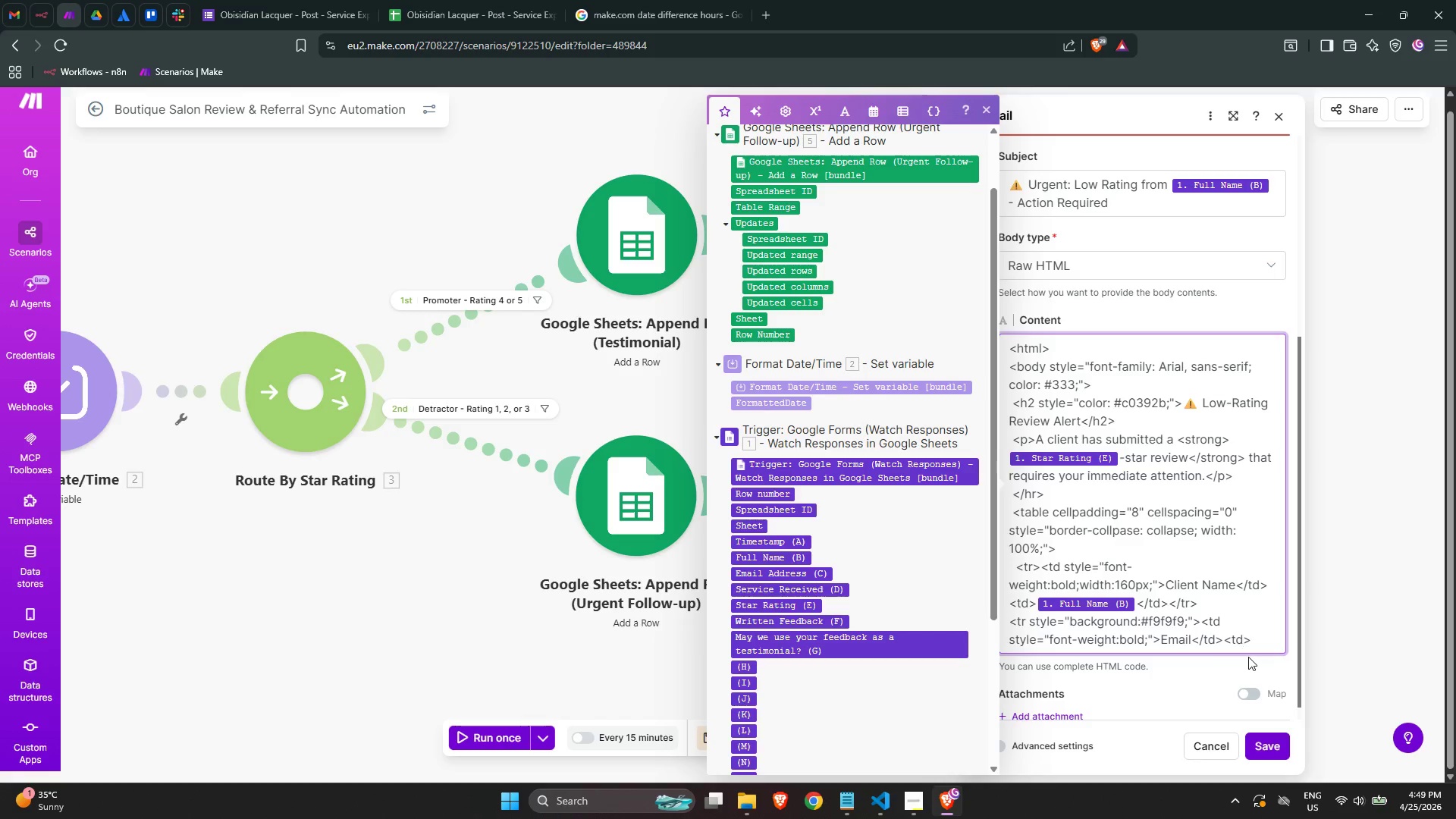 
key(ArrowRight)
 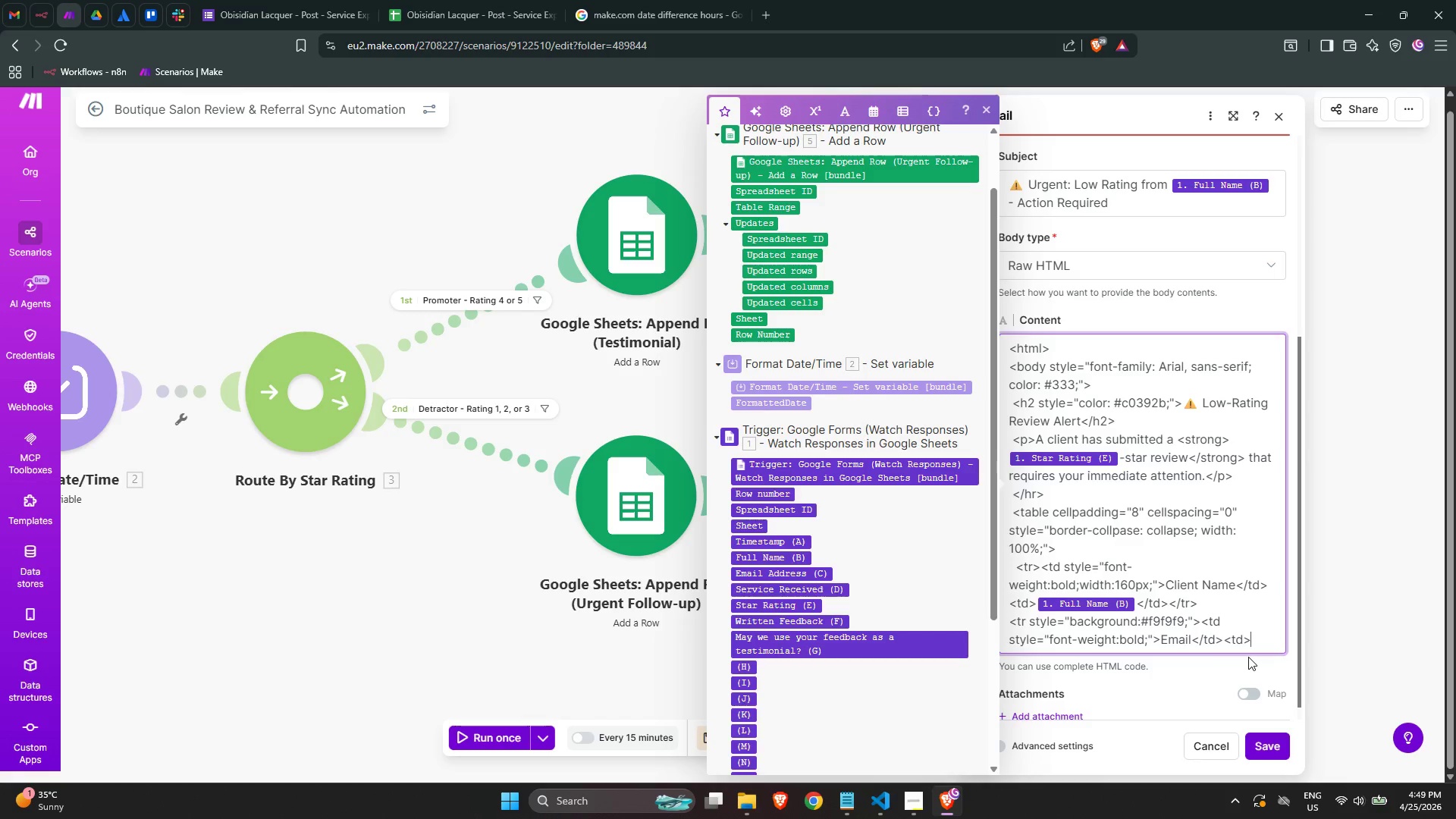 
key(ArrowLeft)
 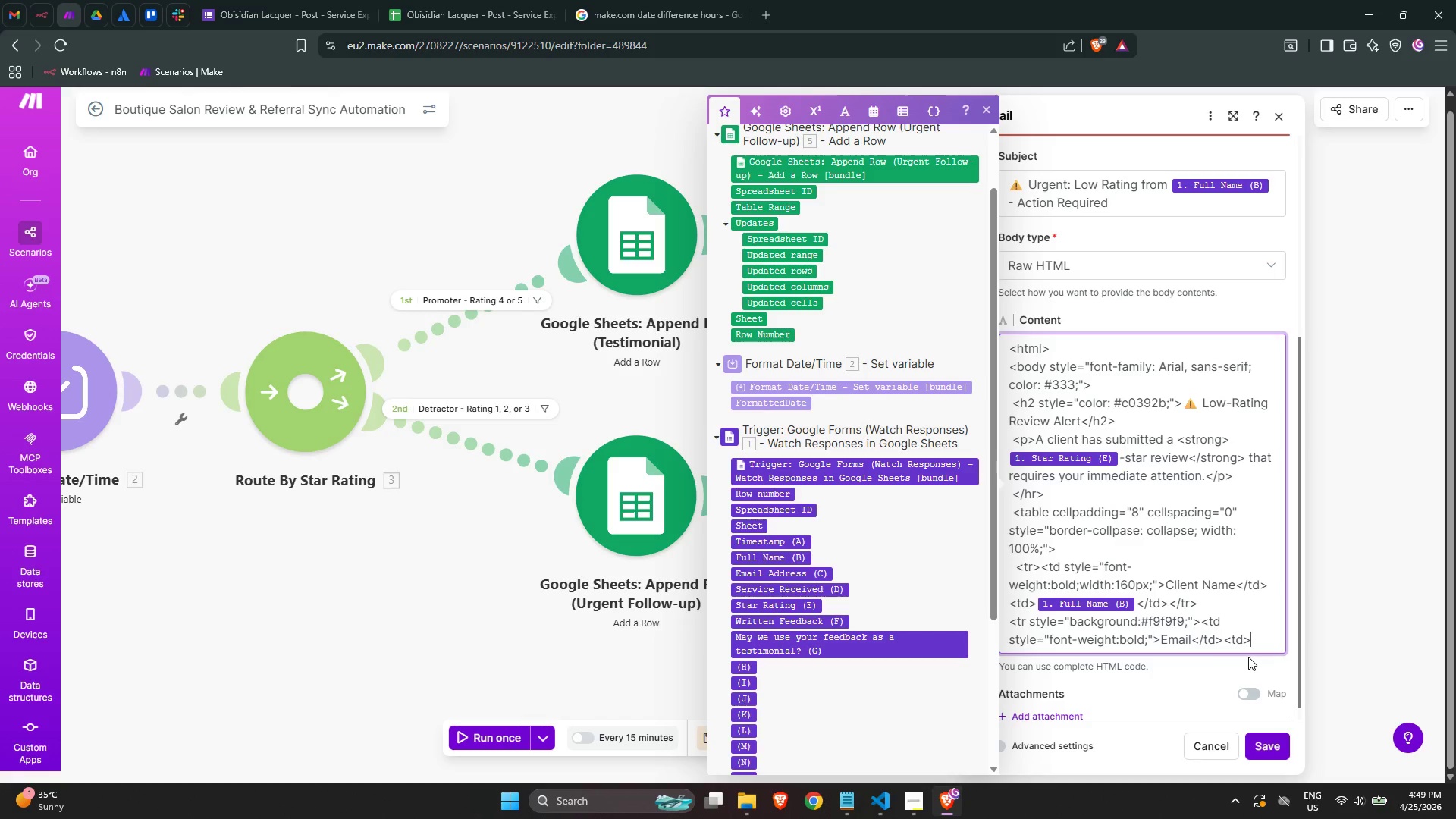 
key(ArrowRight)
 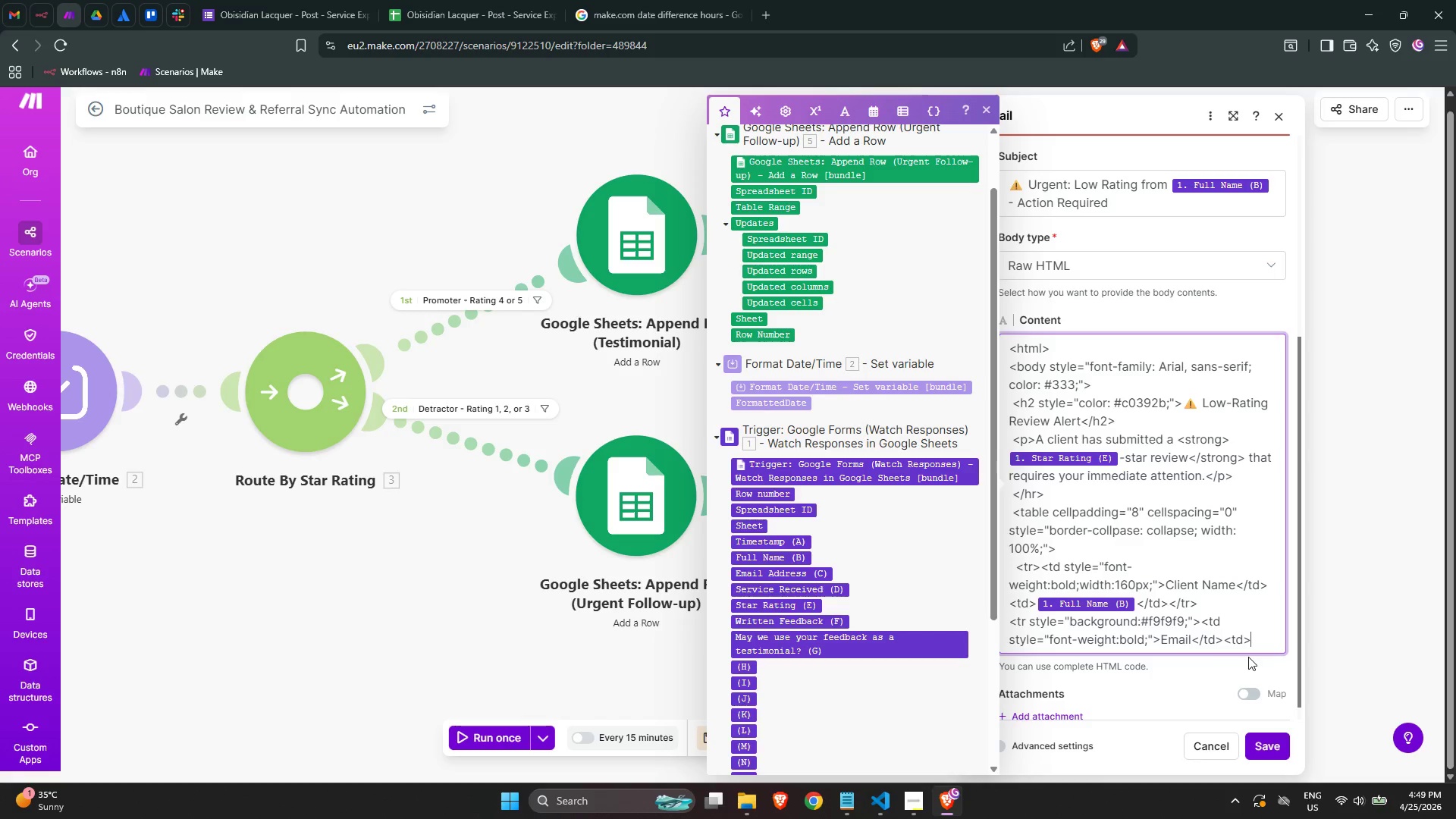 
scroll: coordinate [871, 534], scroll_direction: down, amount: 1.0
 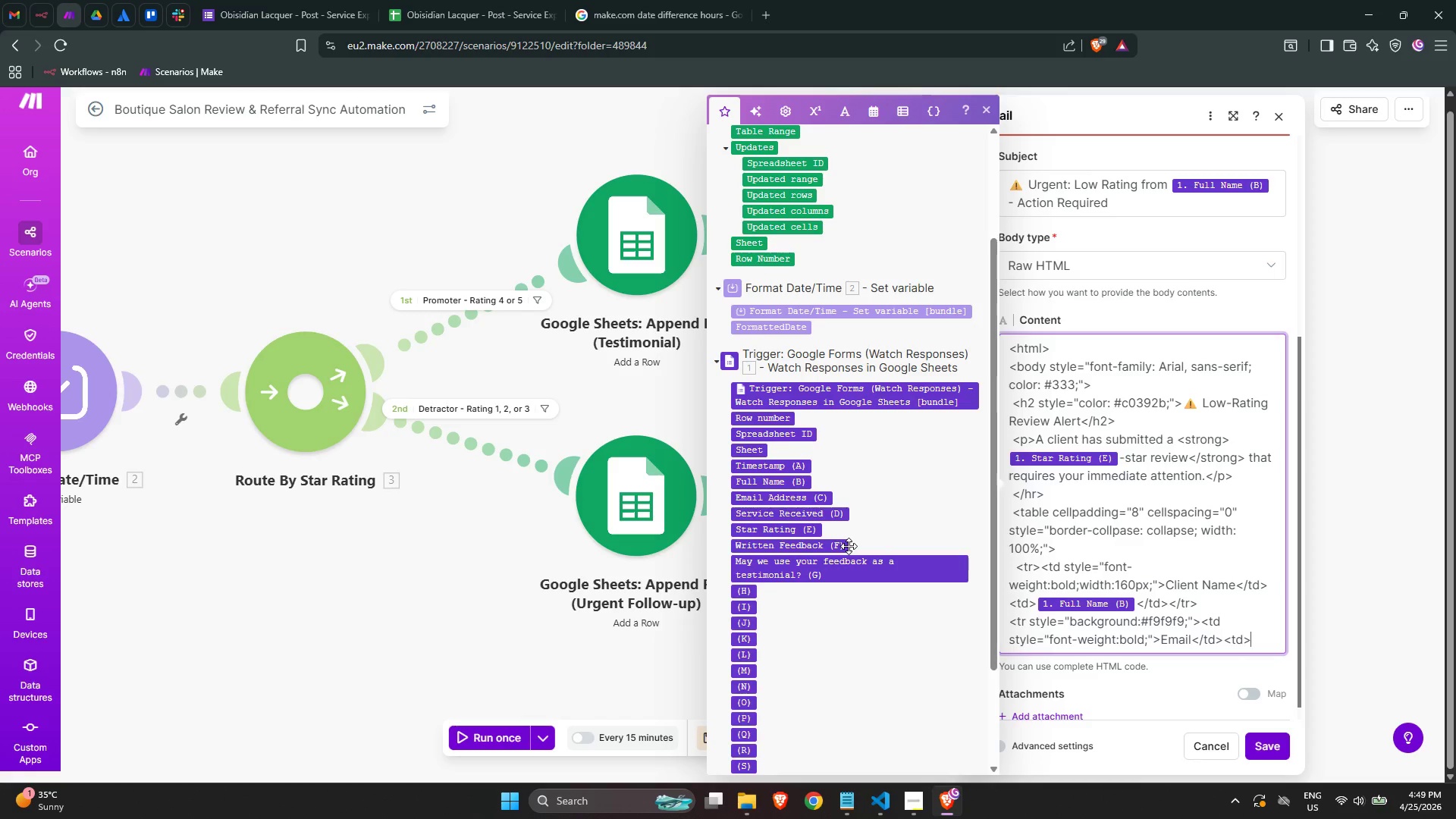 
scroll: coordinate [849, 546], scroll_direction: up, amount: 1.0
 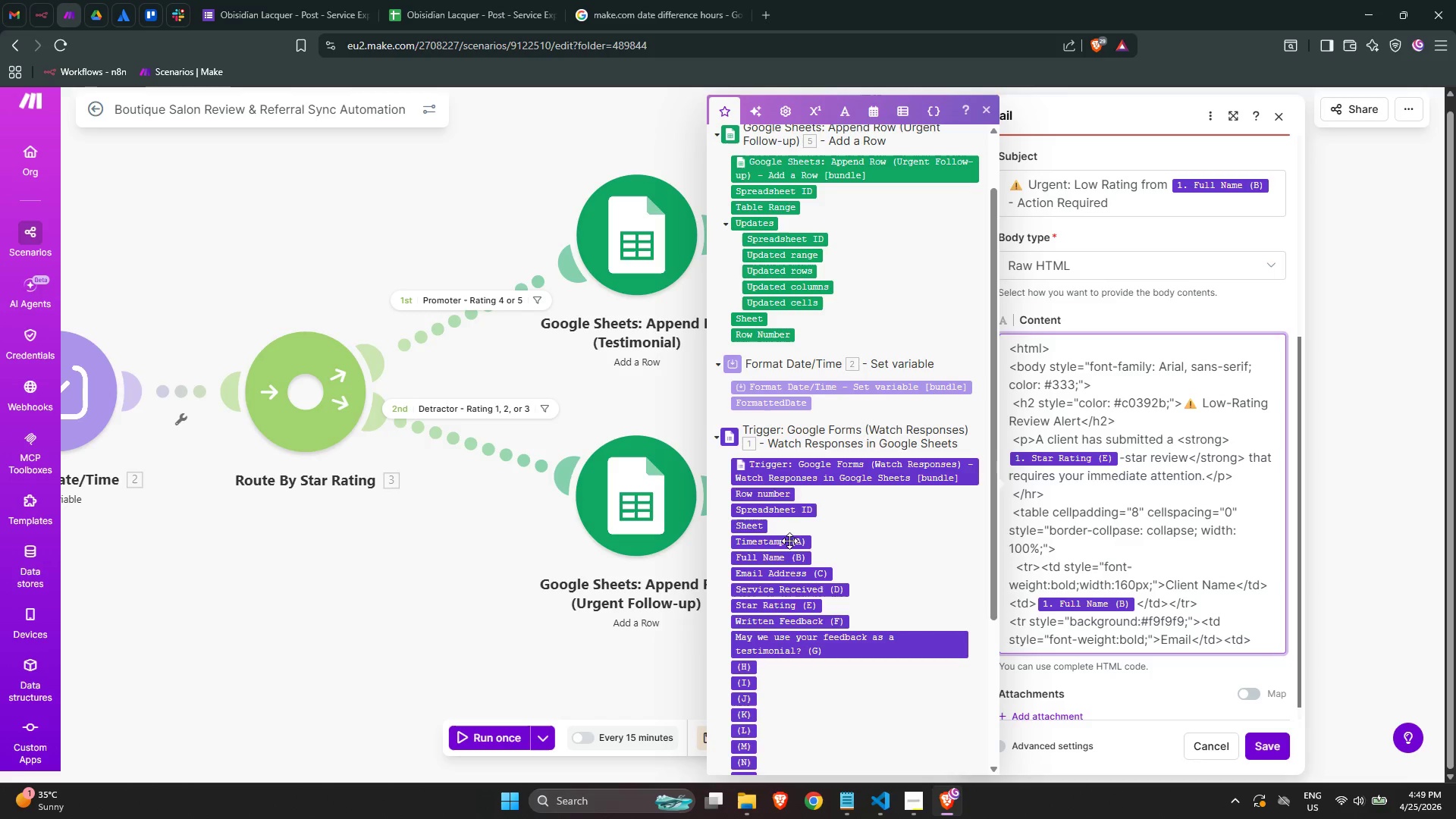 
left_click([785, 574])
 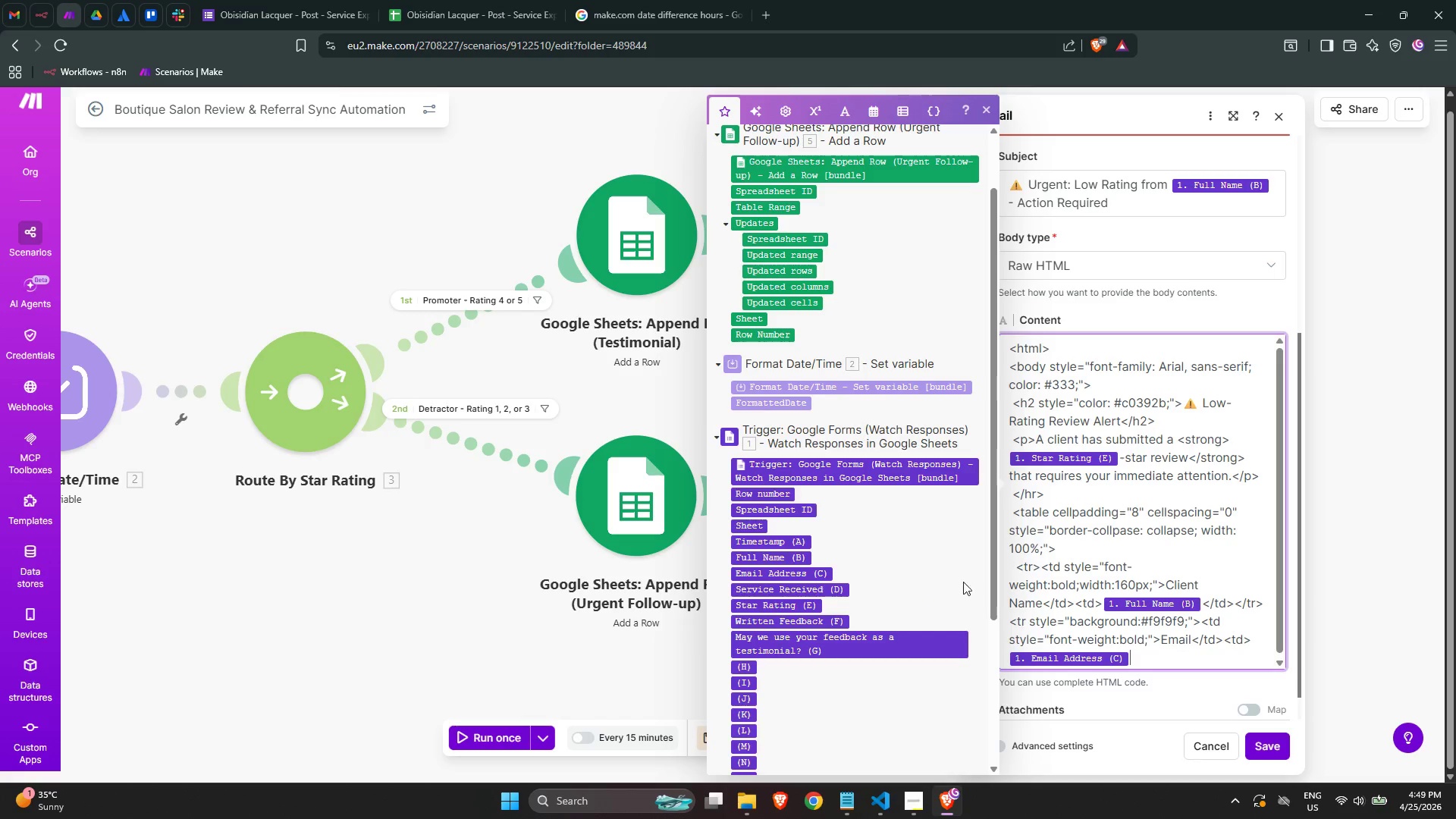 
scroll: coordinate [1050, 615], scroll_direction: down, amount: 5.0
 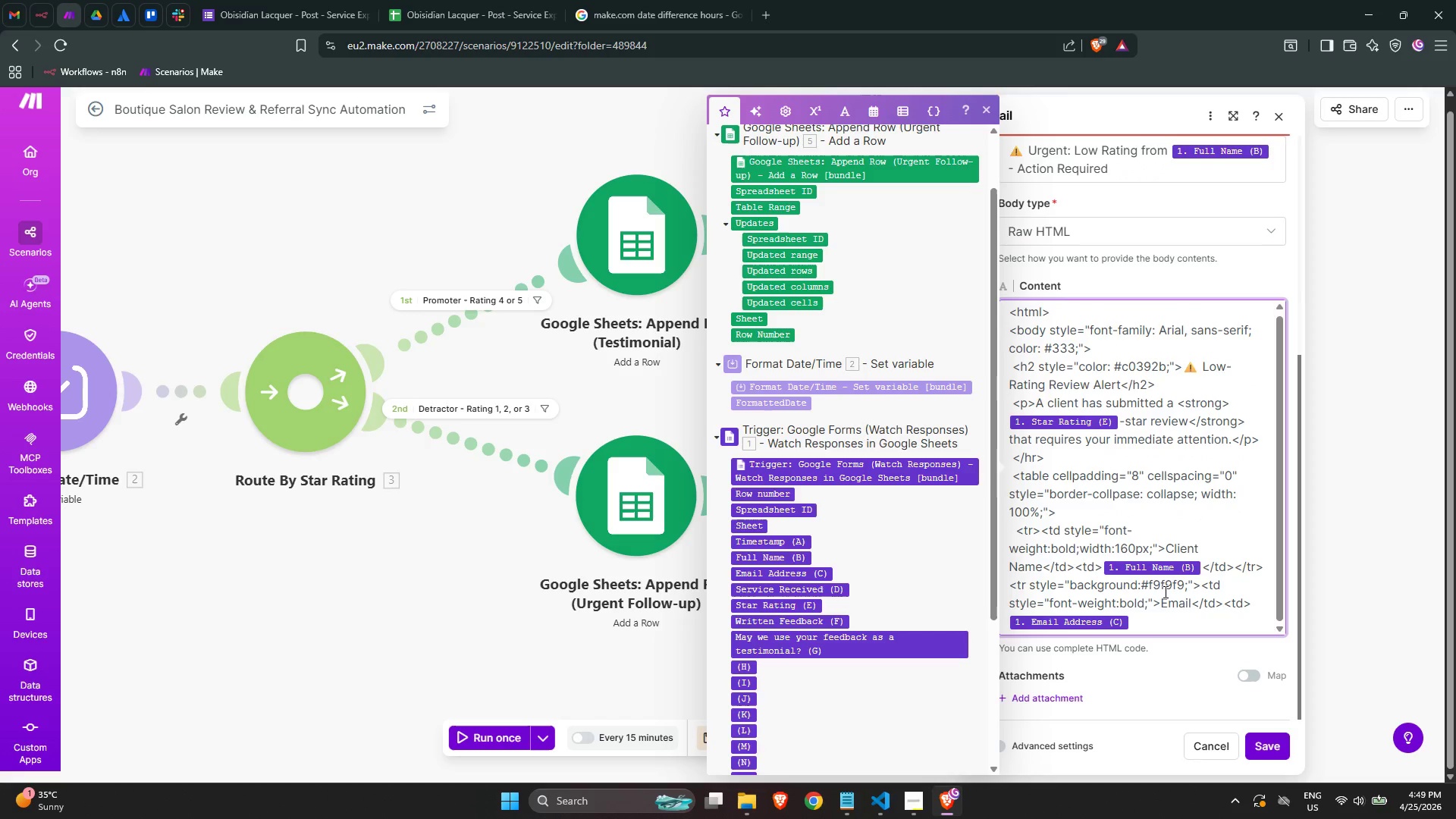 
type(</)
key(Backspace)
type(td>)
 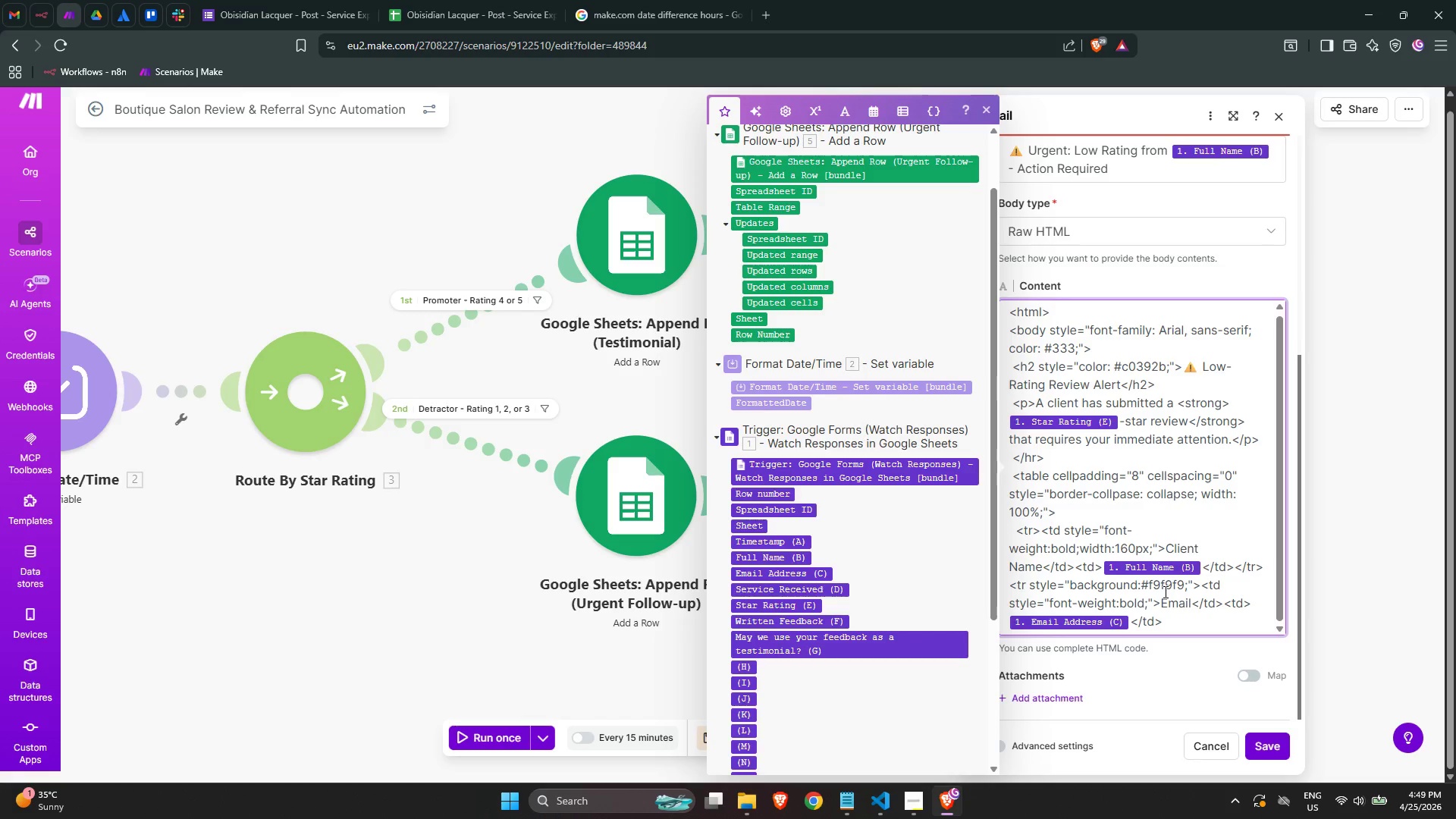 
wait(5.42)
 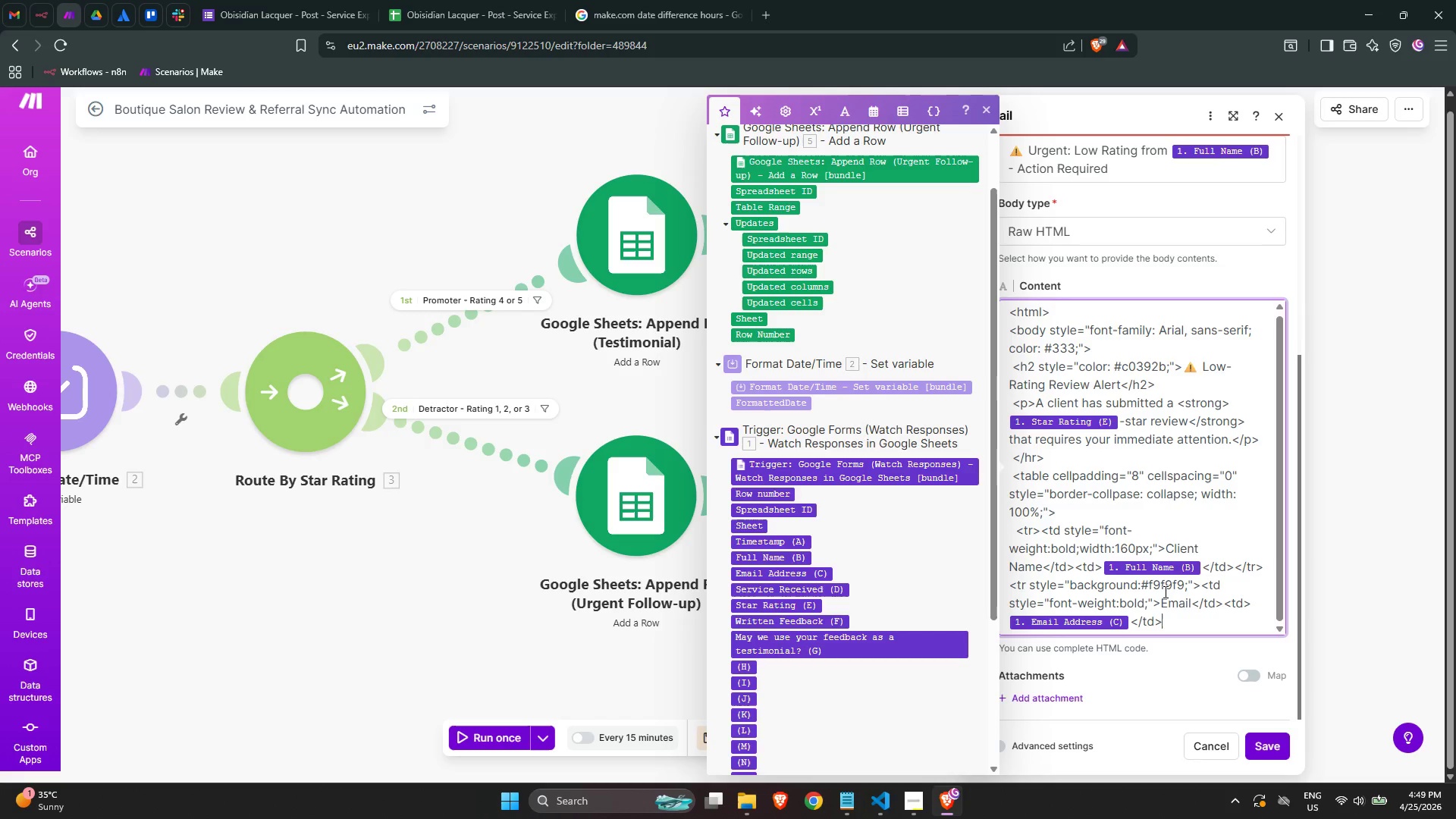 
key(Enter)
 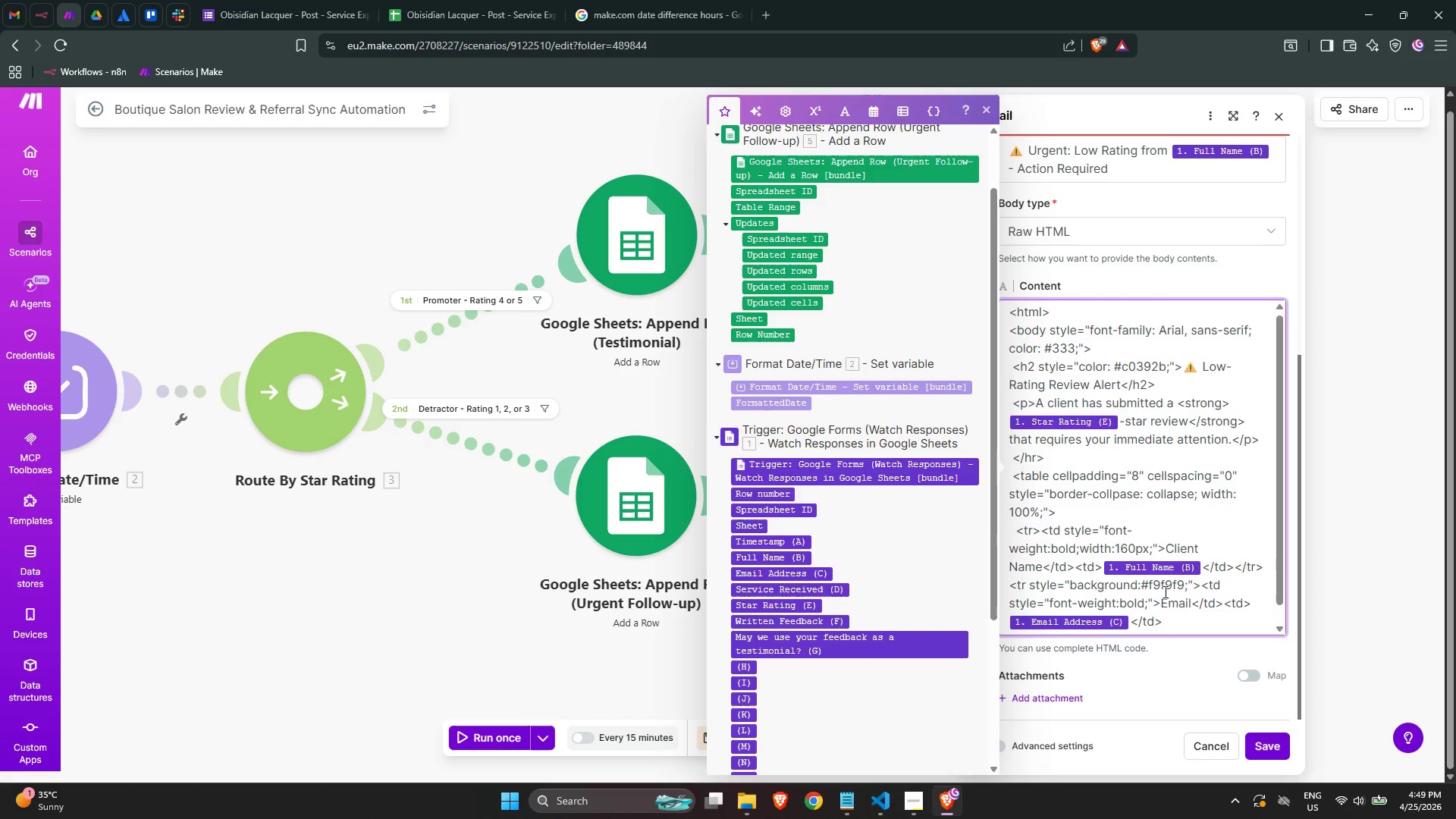 
key(Backslash)
 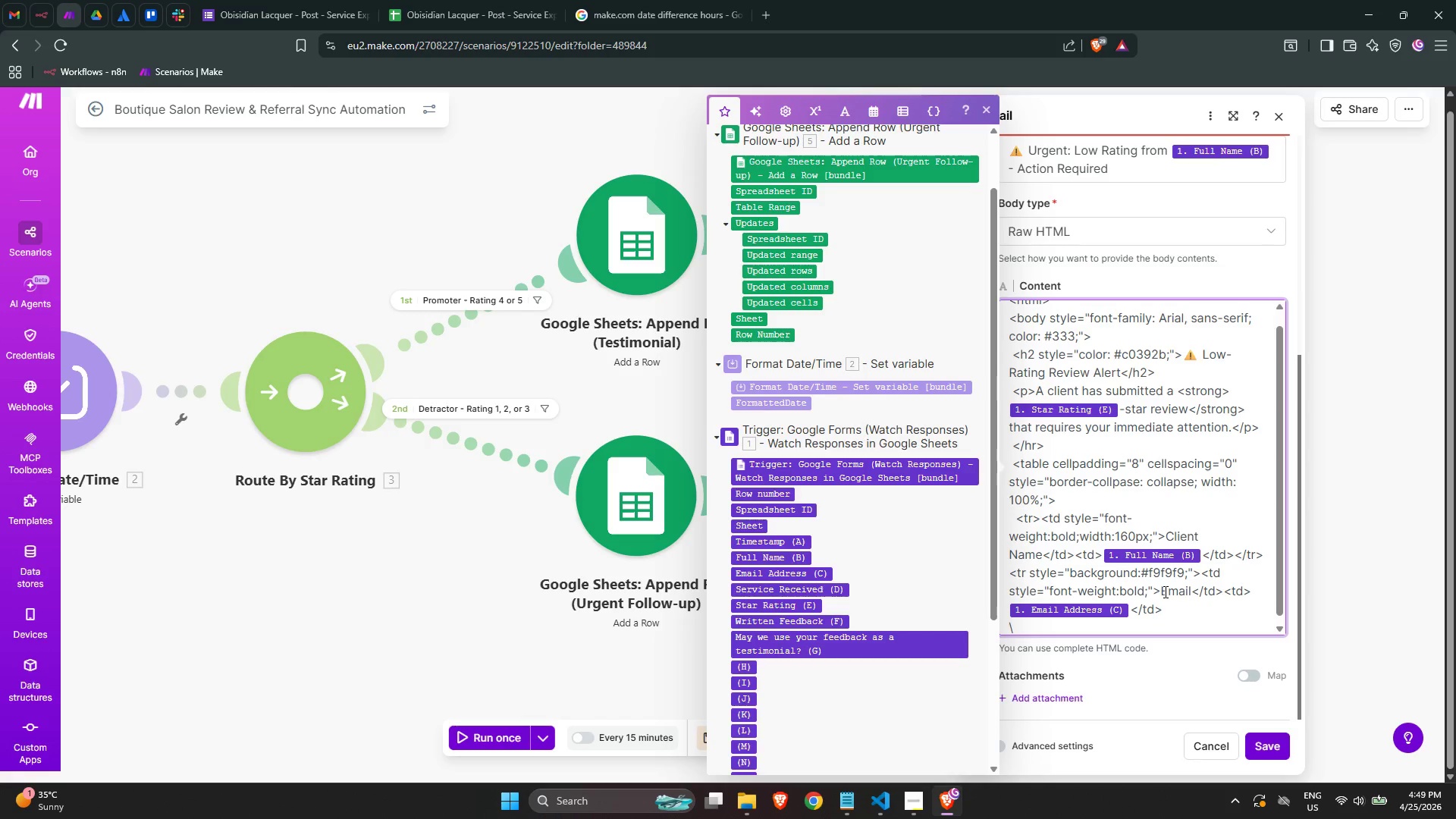 
key(Backspace)
 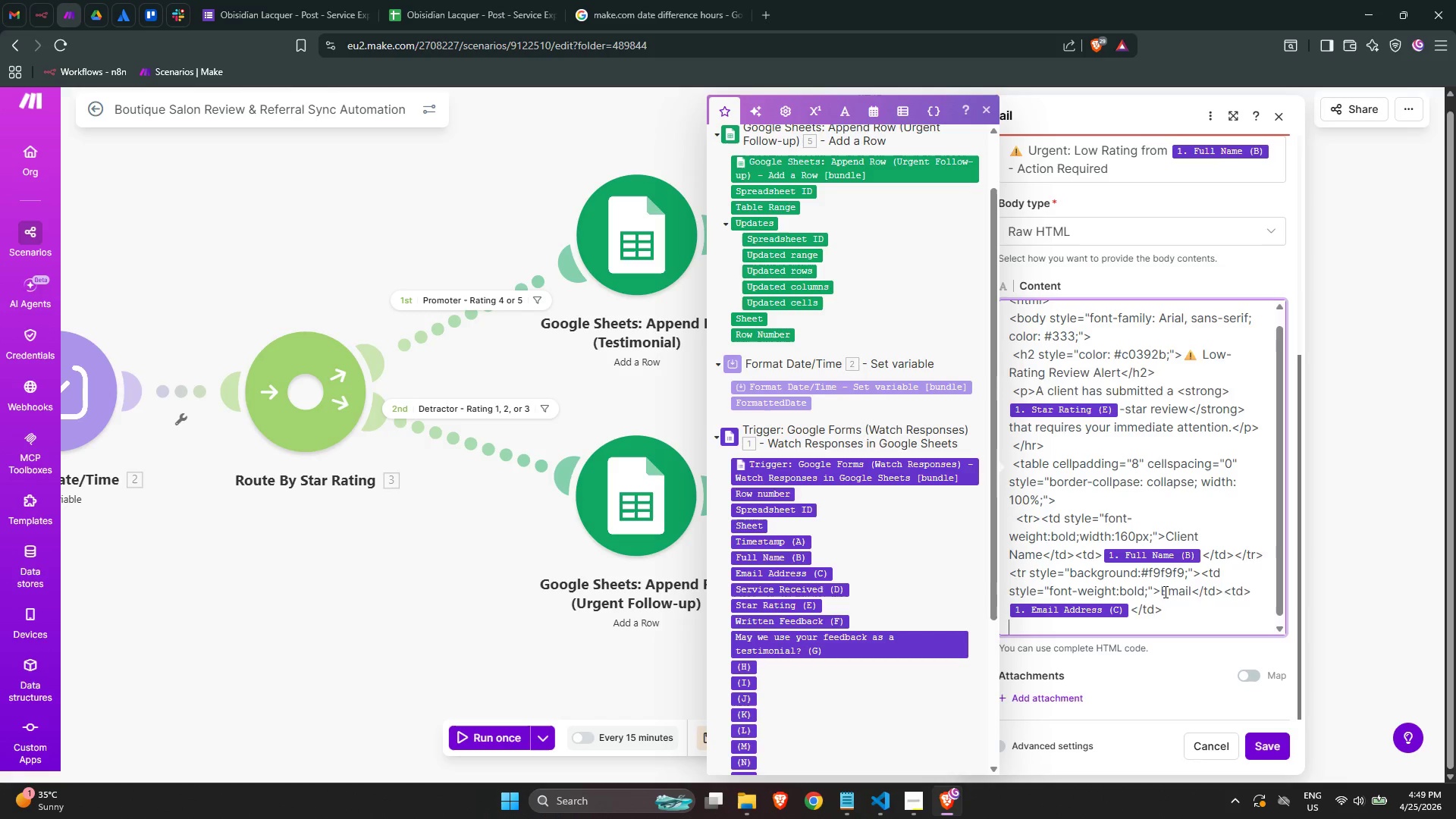 
key(Backspace)
 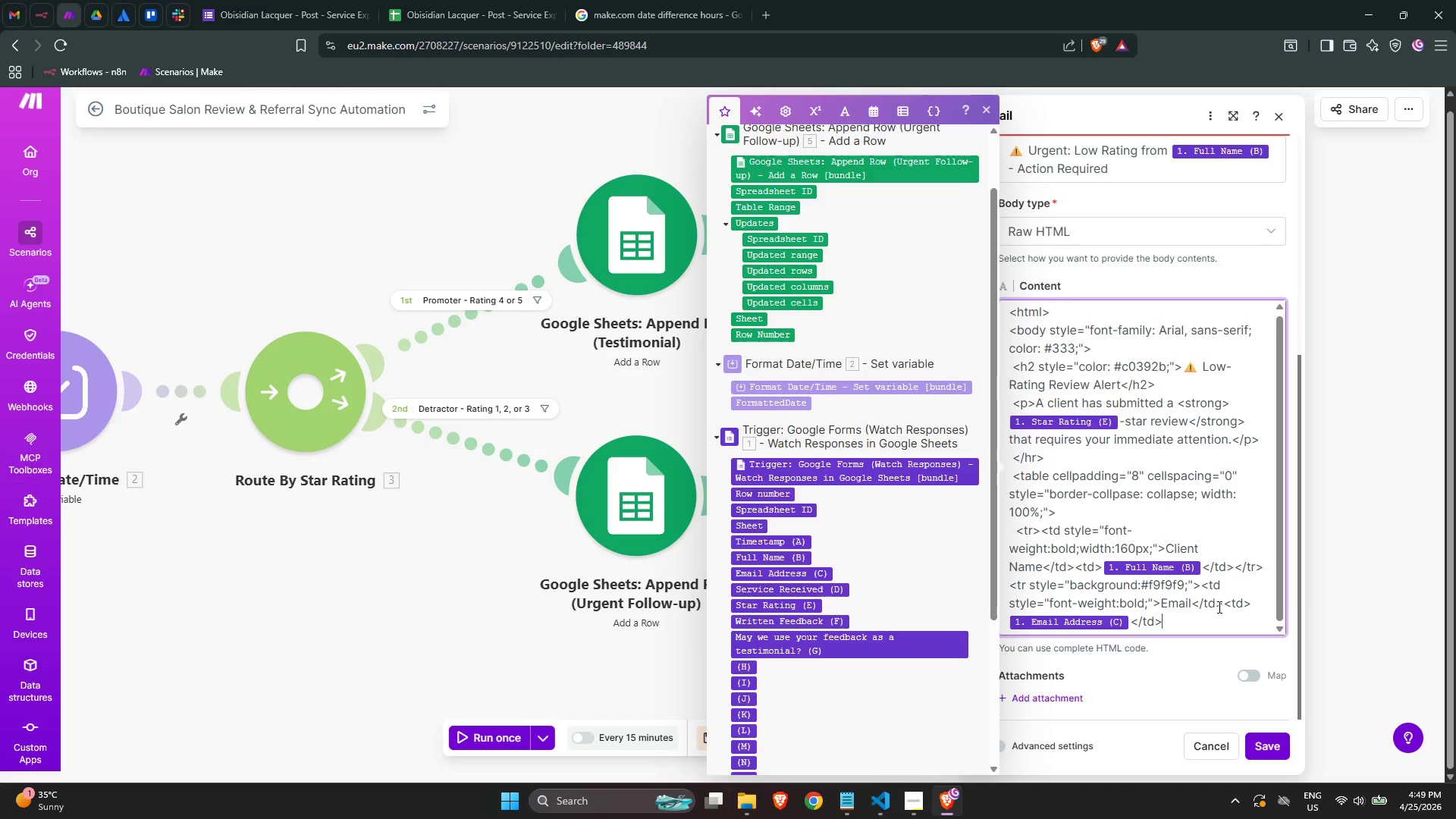 
type(</t)
key(Backspace)
key(Backspace)
type(tr>)
 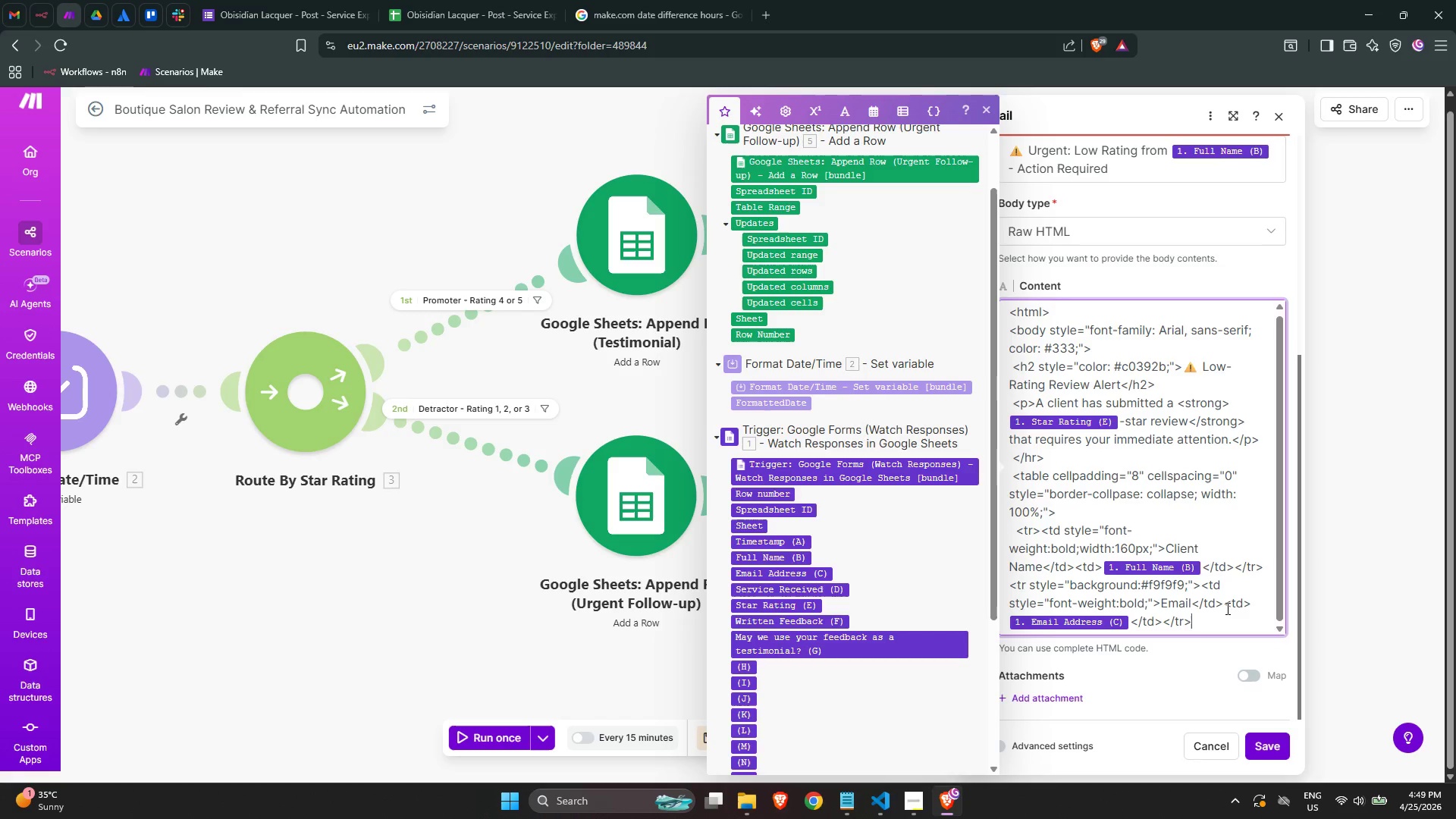 
wait(90.06)
 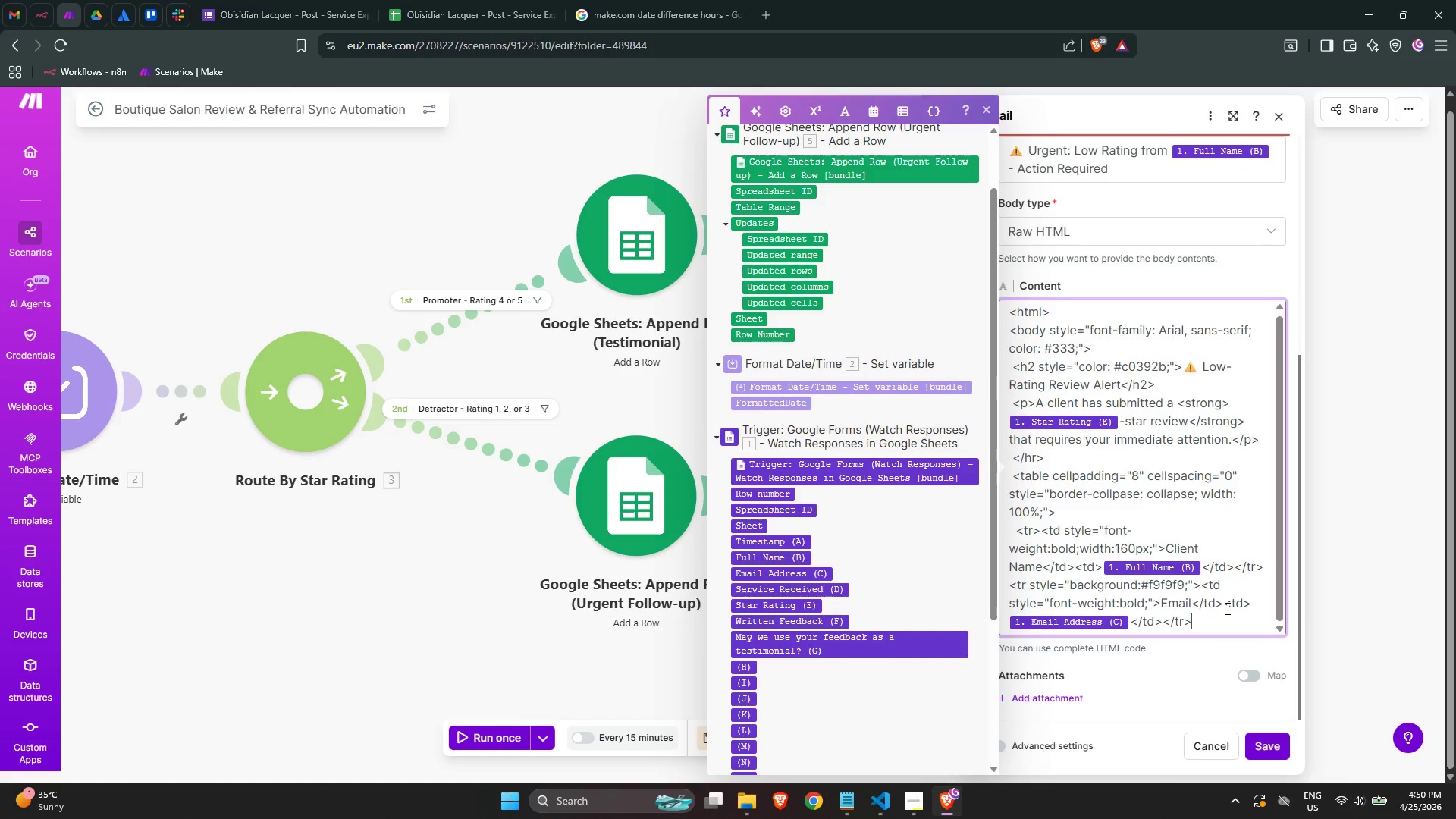 
key(Enter)
 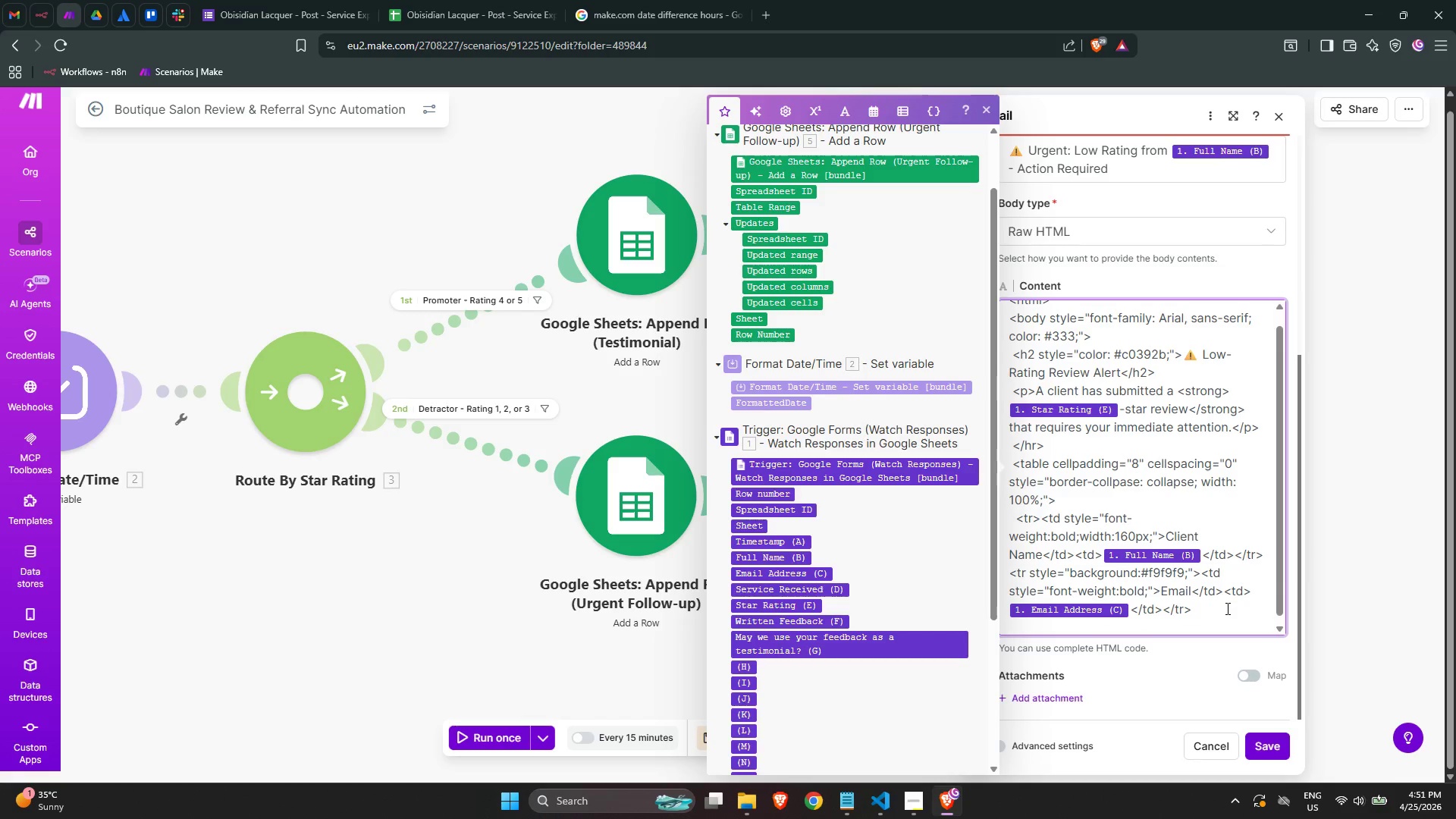 
type(<tr>)
 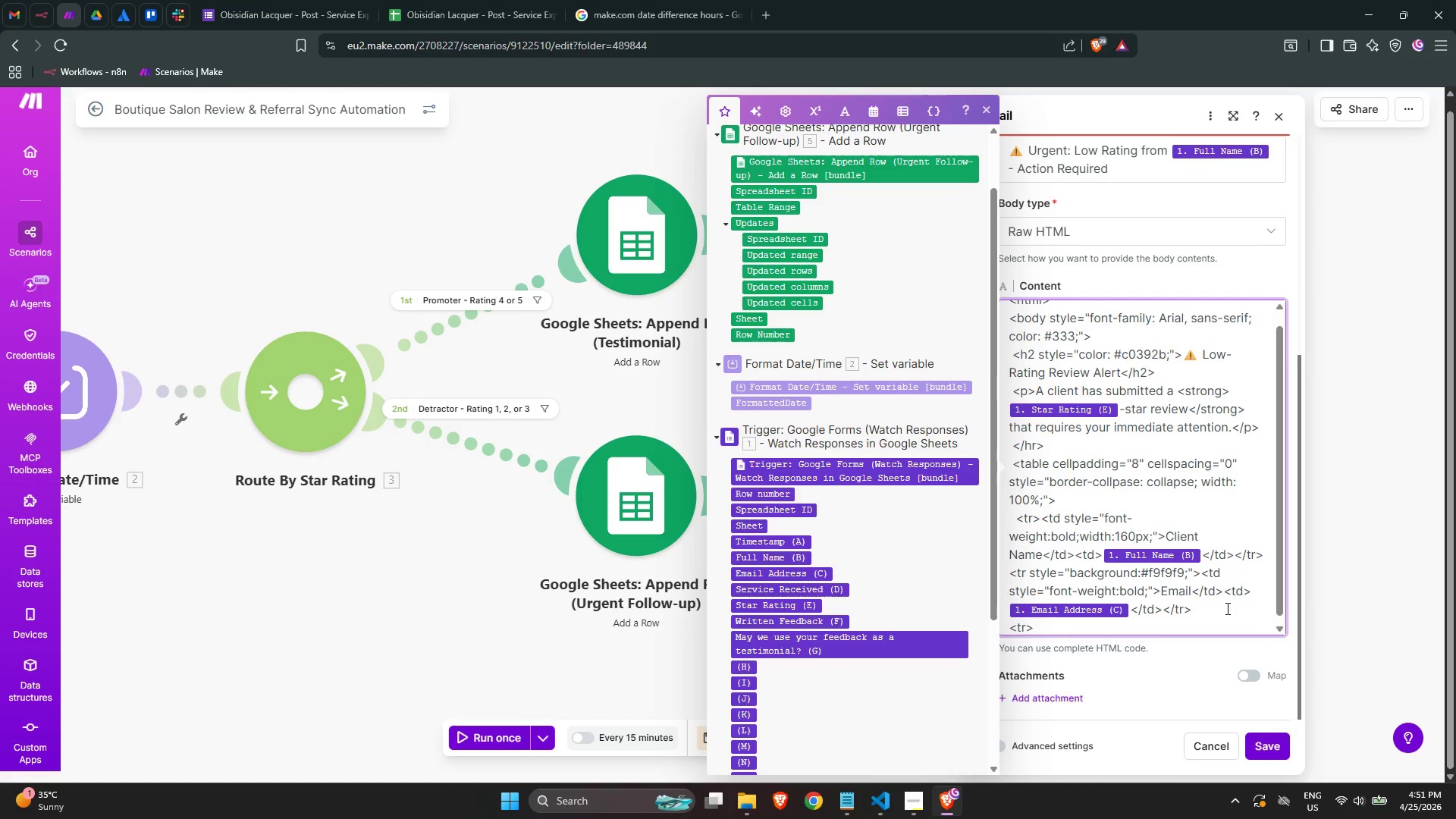 
wait(6.97)
 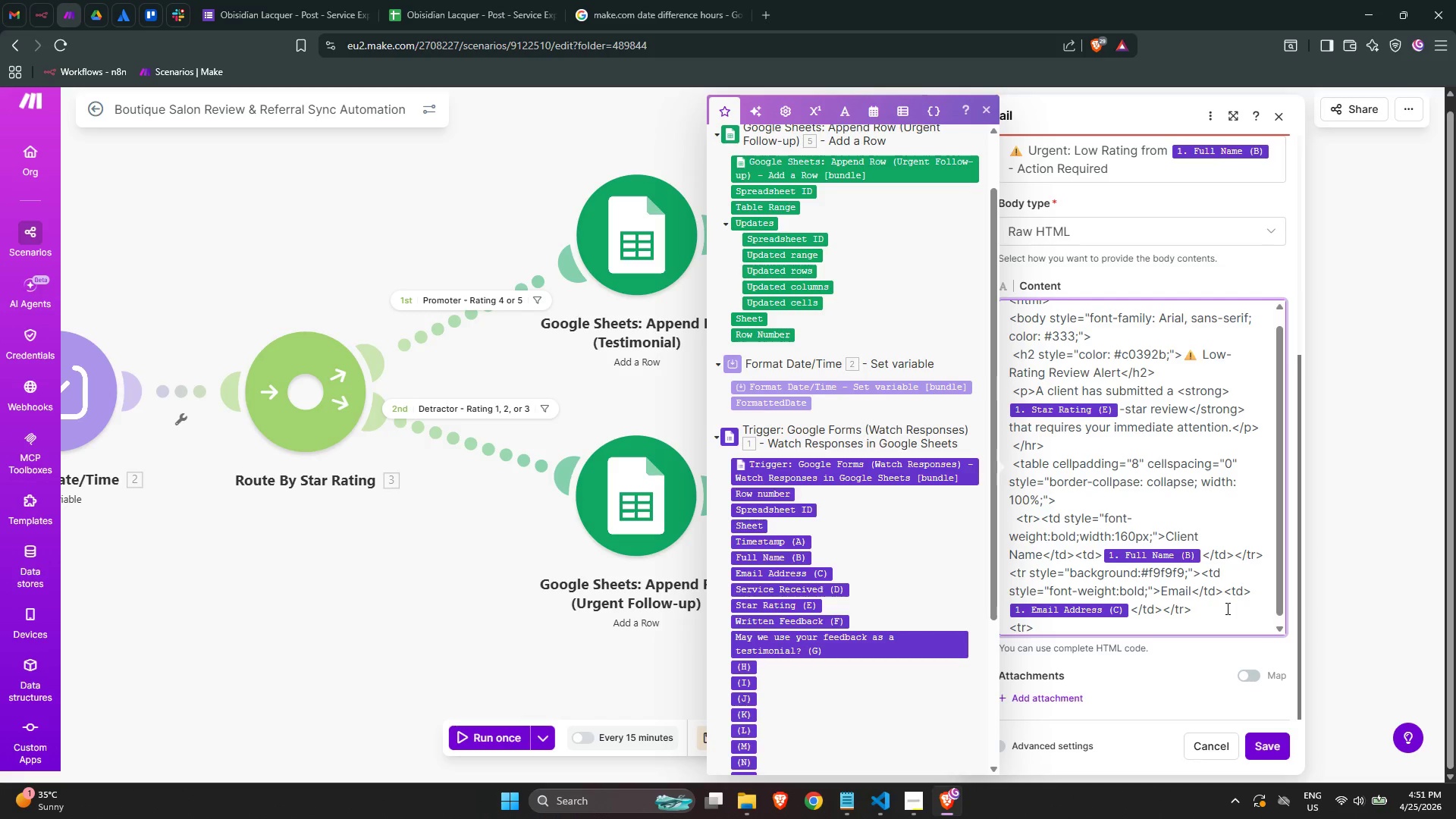 
scroll: coordinate [1095, 619], scroll_direction: down, amount: 2.0
 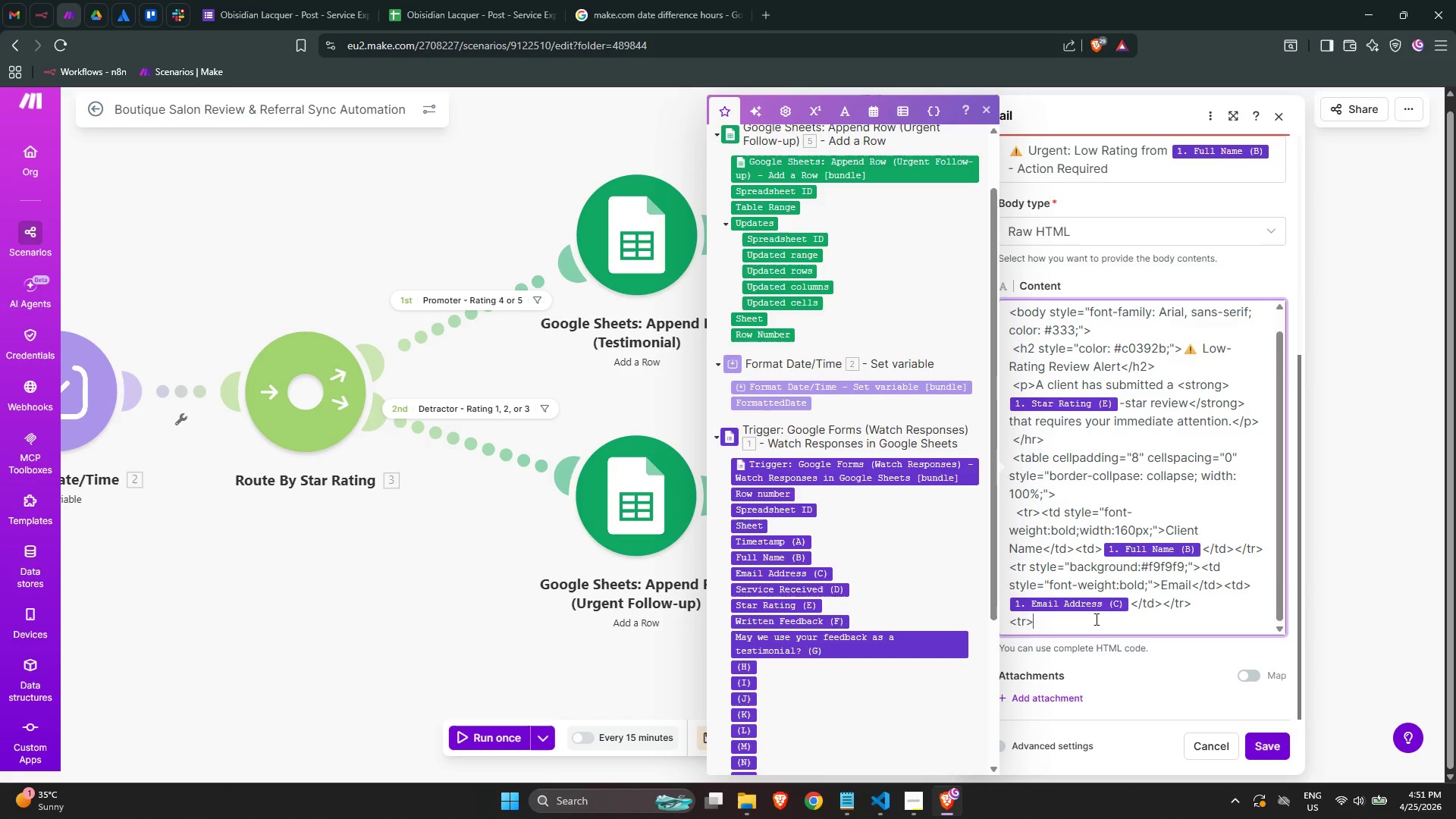 
wait(17.26)
 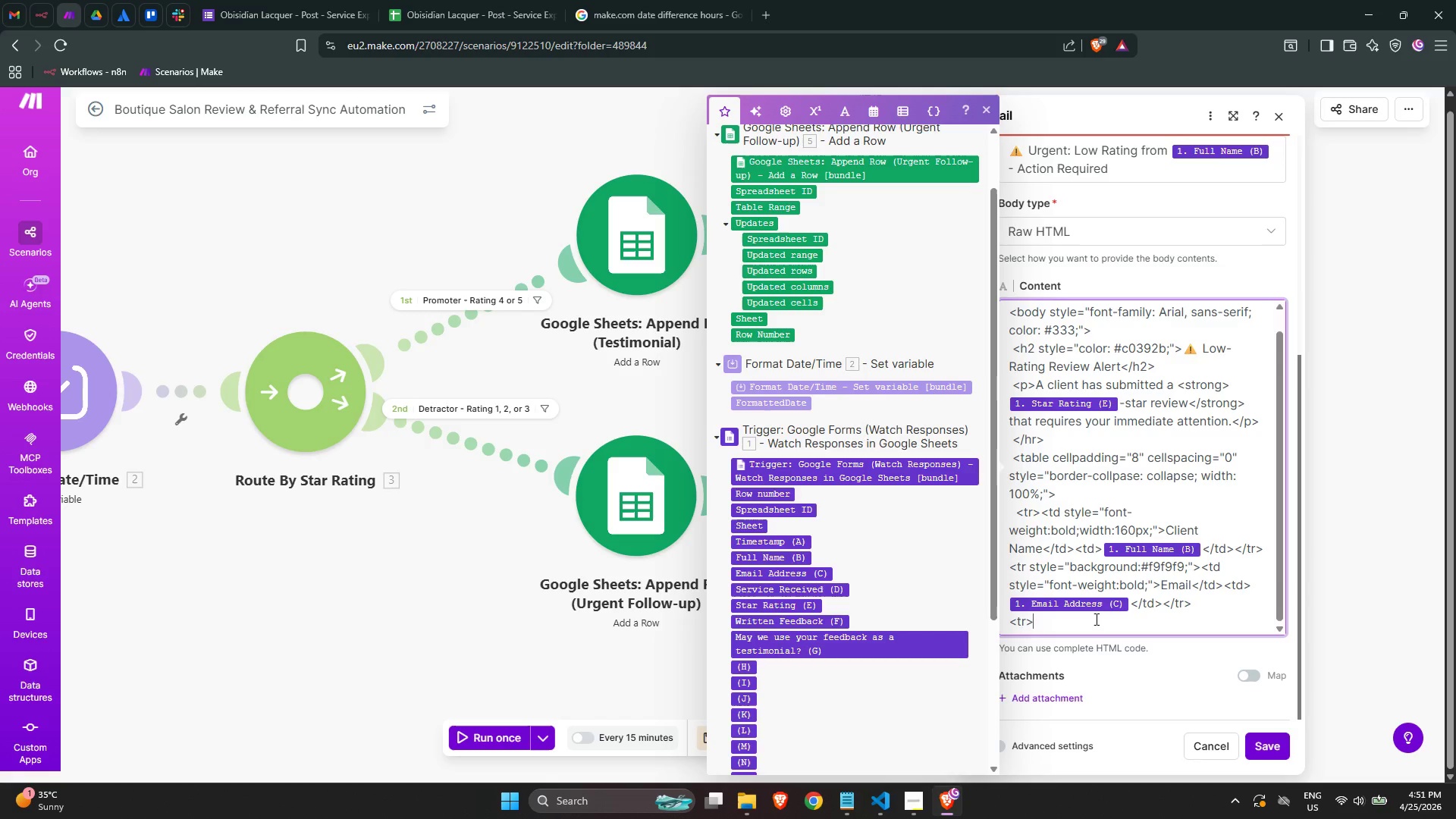 
type(<td)
 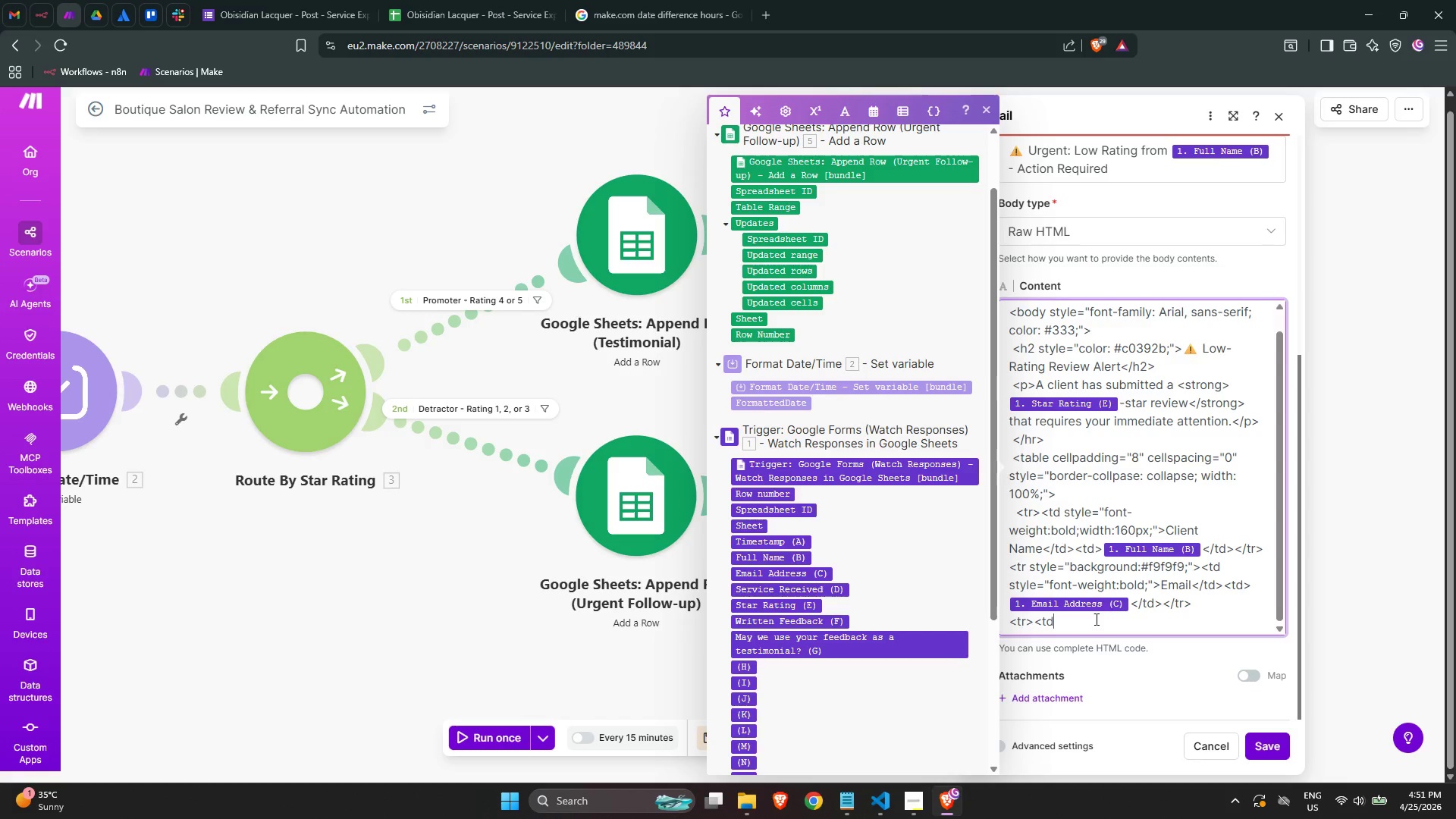 
type( style="")
 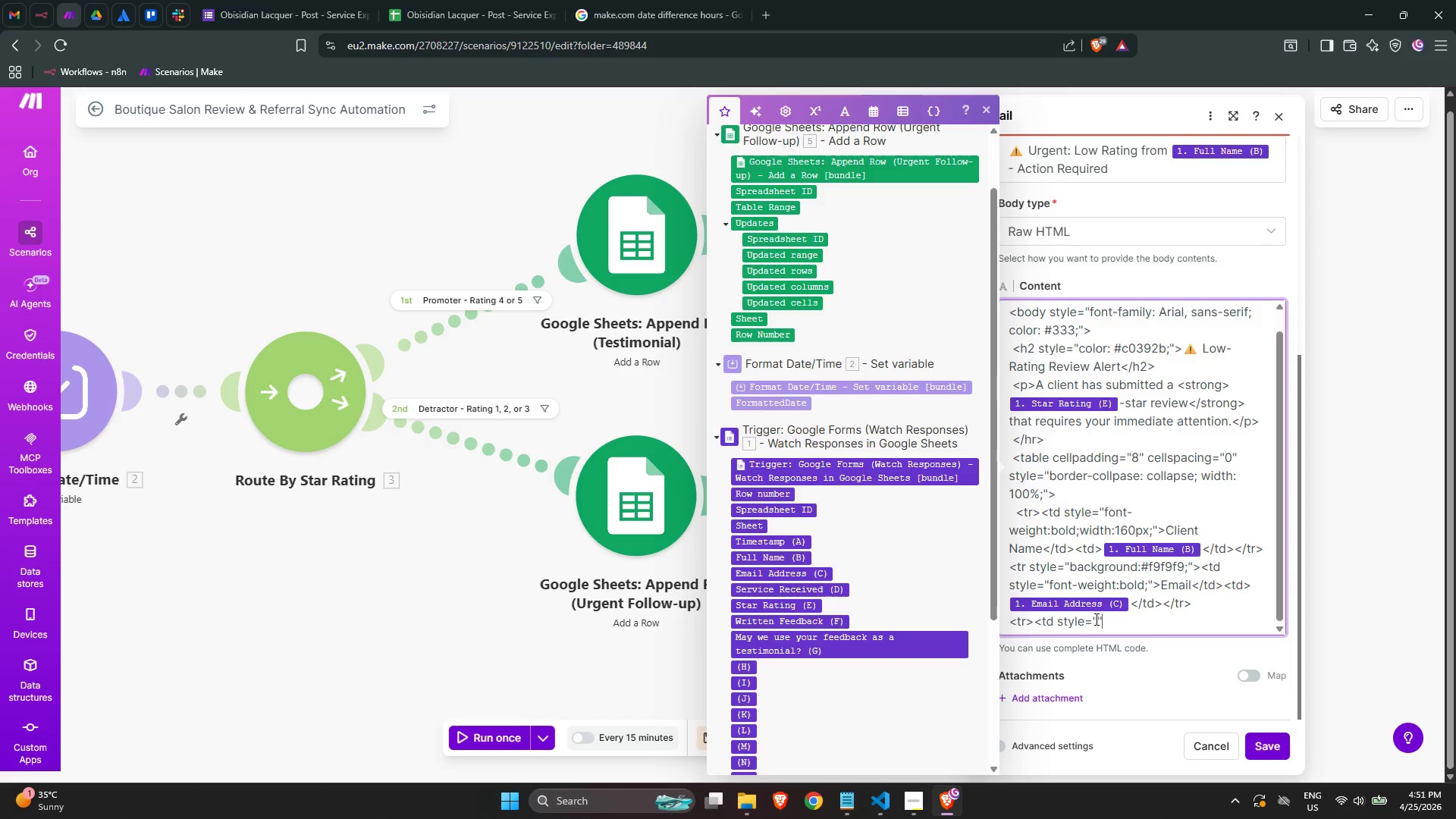 
key(ArrowLeft)
 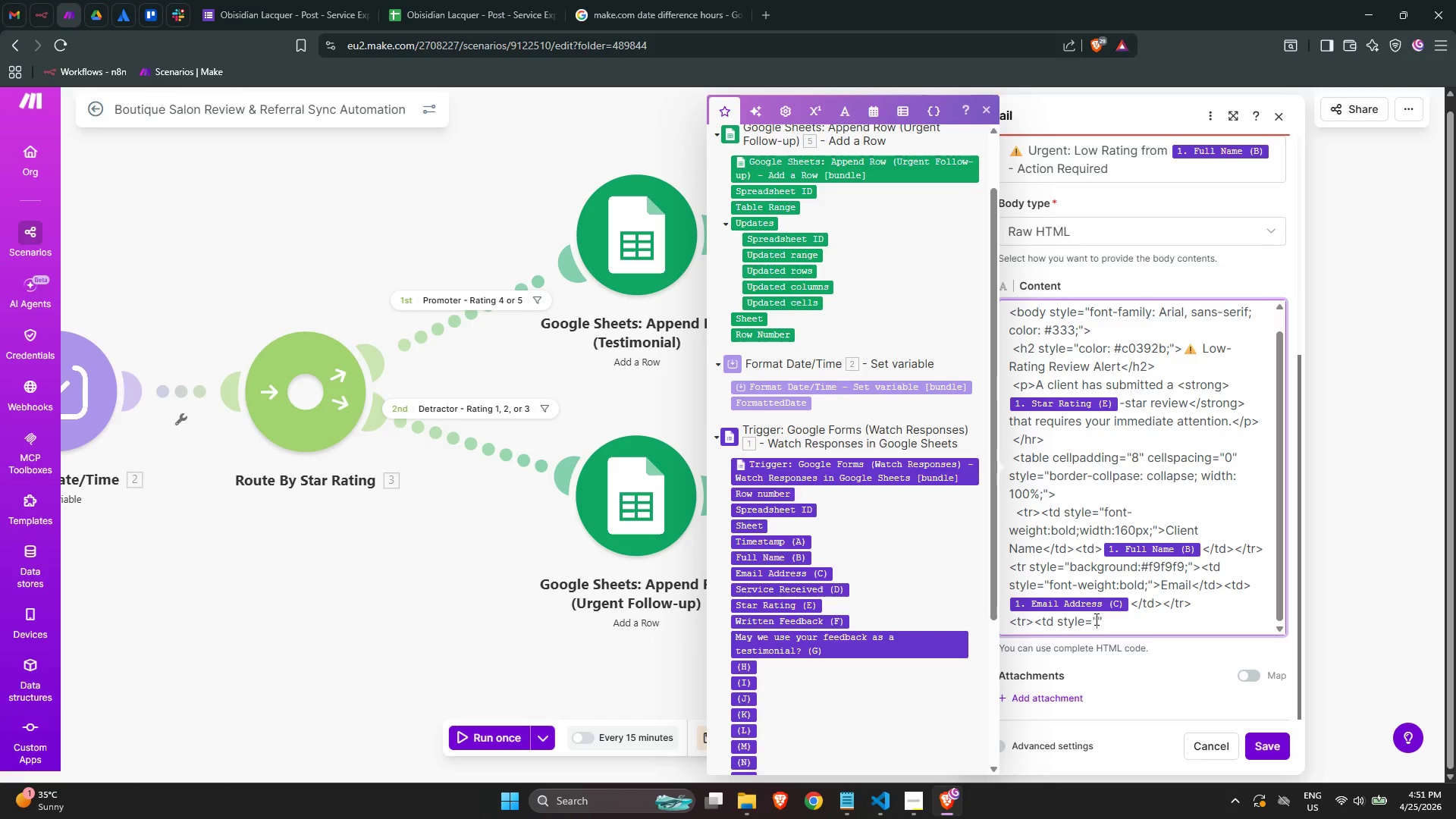 
type(font-weight: )
key(Backspace)
type( bold;)
 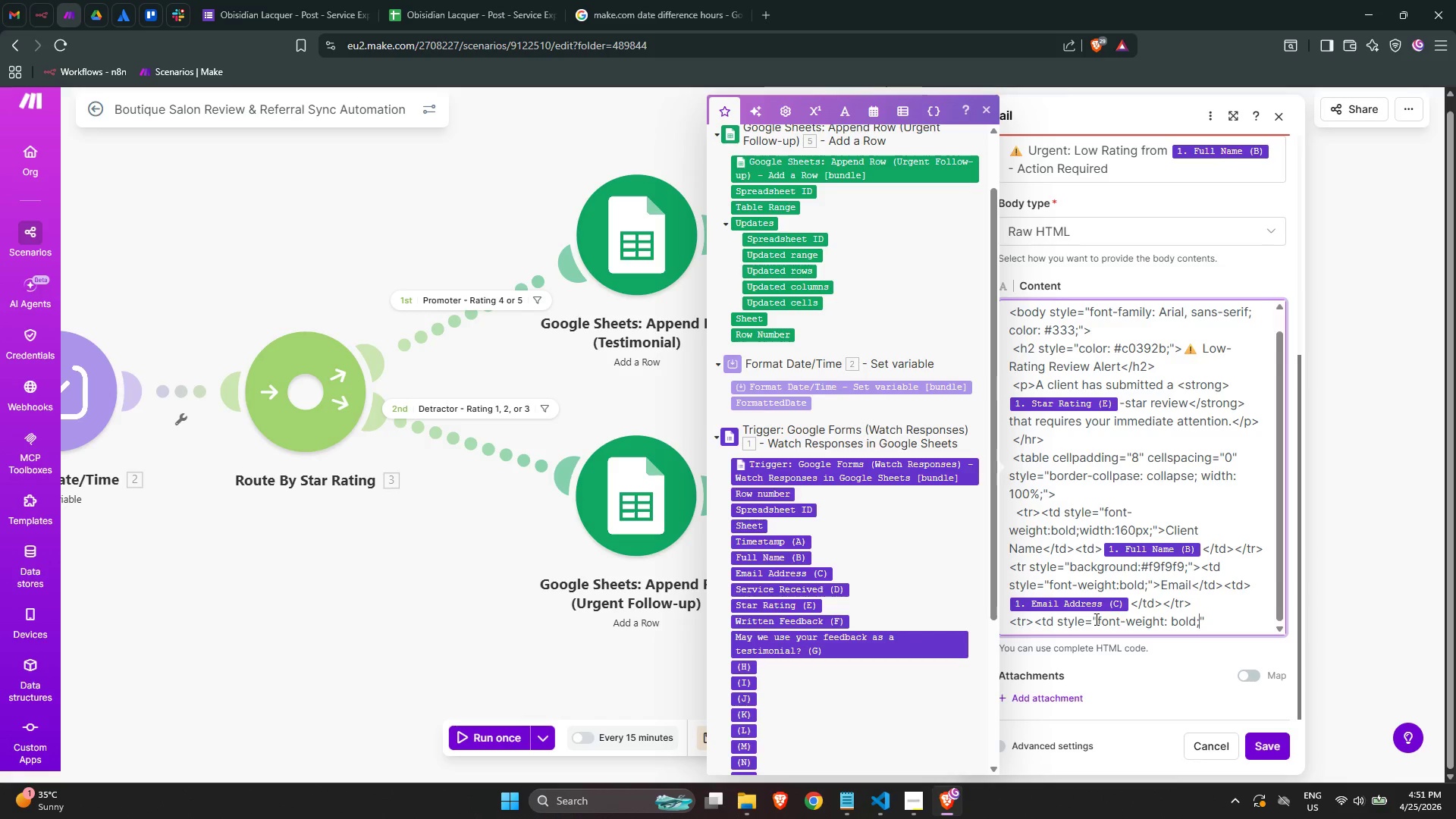 
key(ArrowRight)
 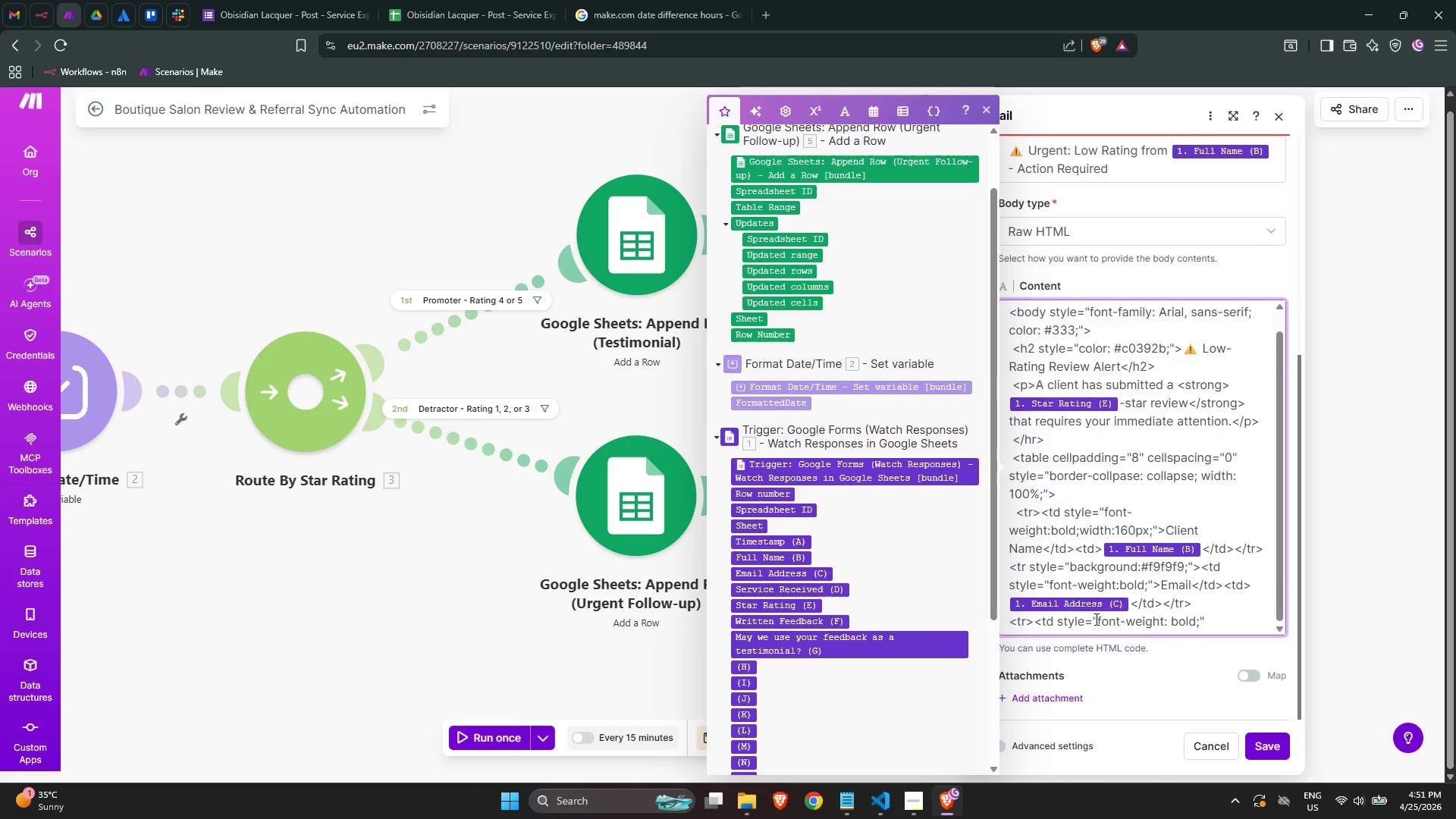 
type(>Servie)
key(Backspace)
type(ce)
 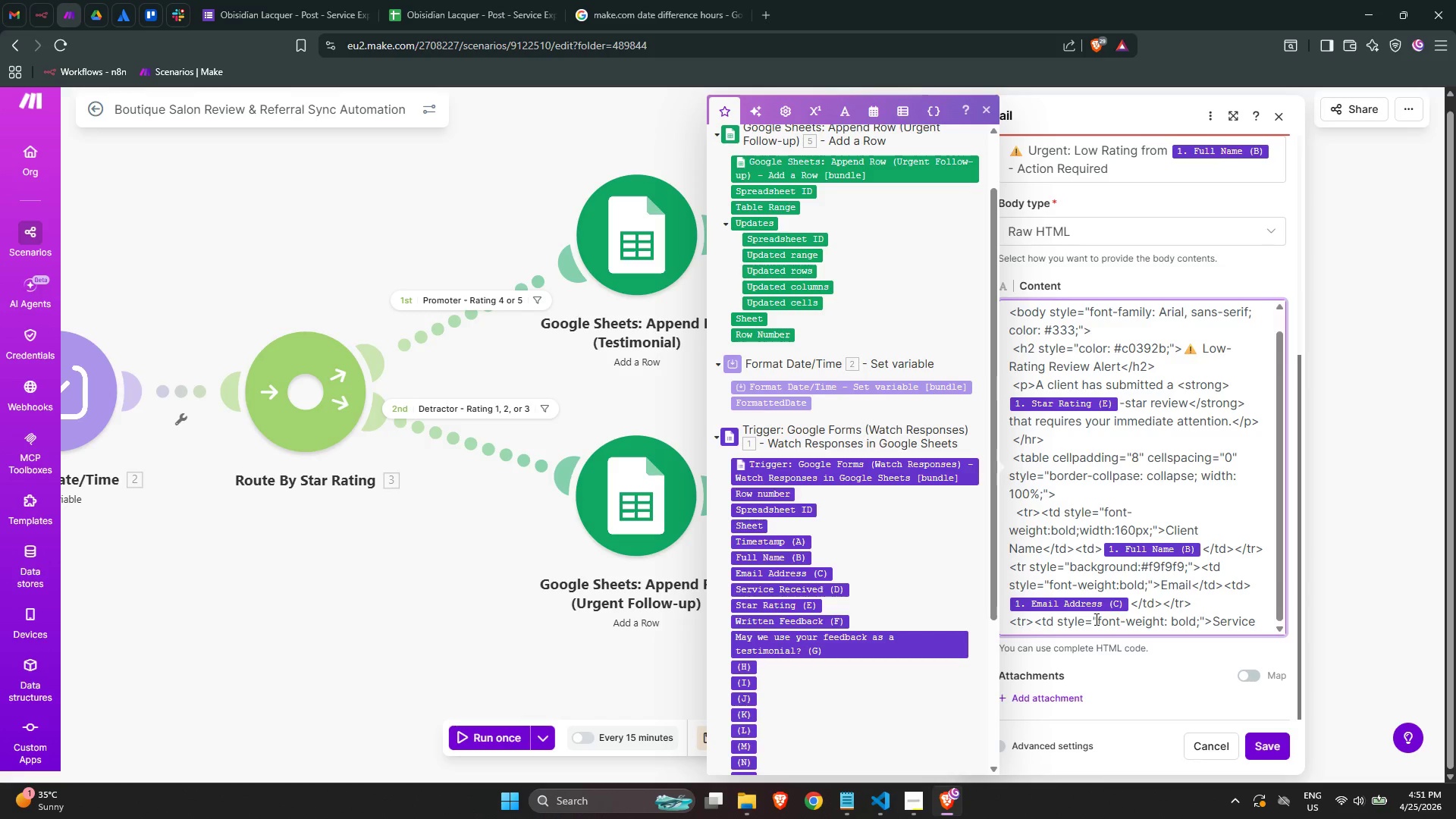 
type(,)
key(Backspace)
type(<a)
key(Backspace)
key(Backspace)
type(<td)
 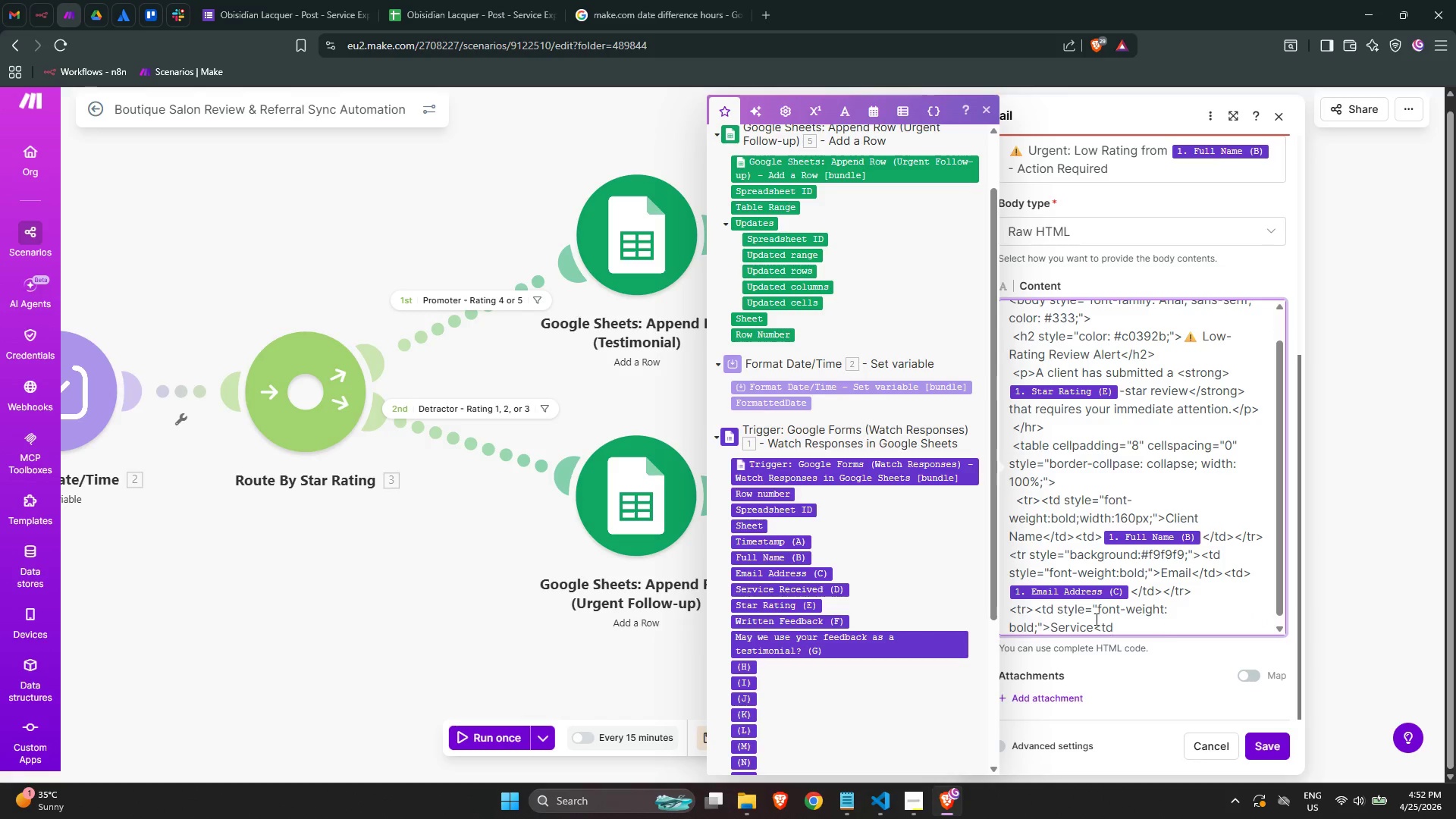 
key(ArrowLeft)
 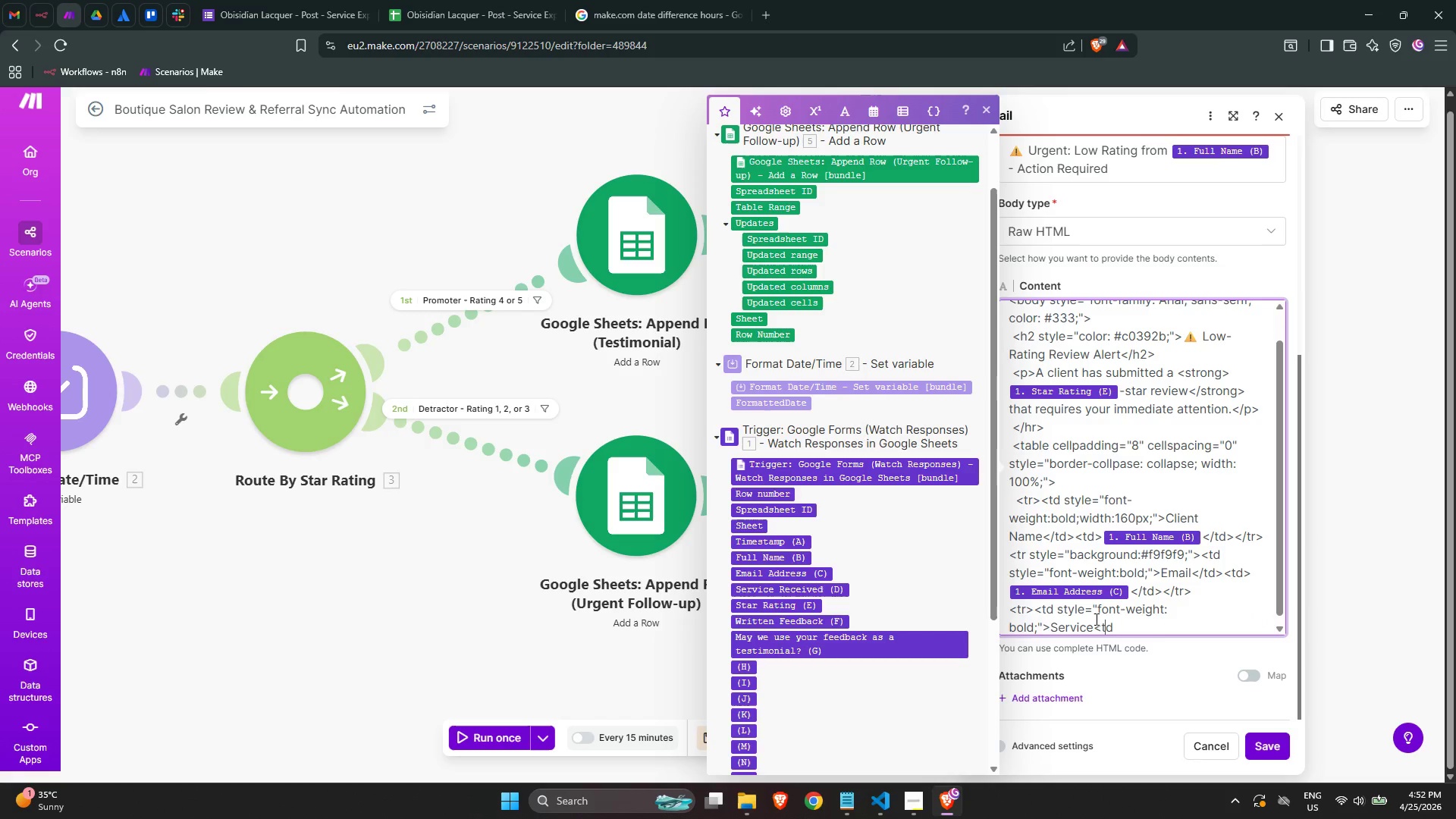 
key(ArrowLeft)
 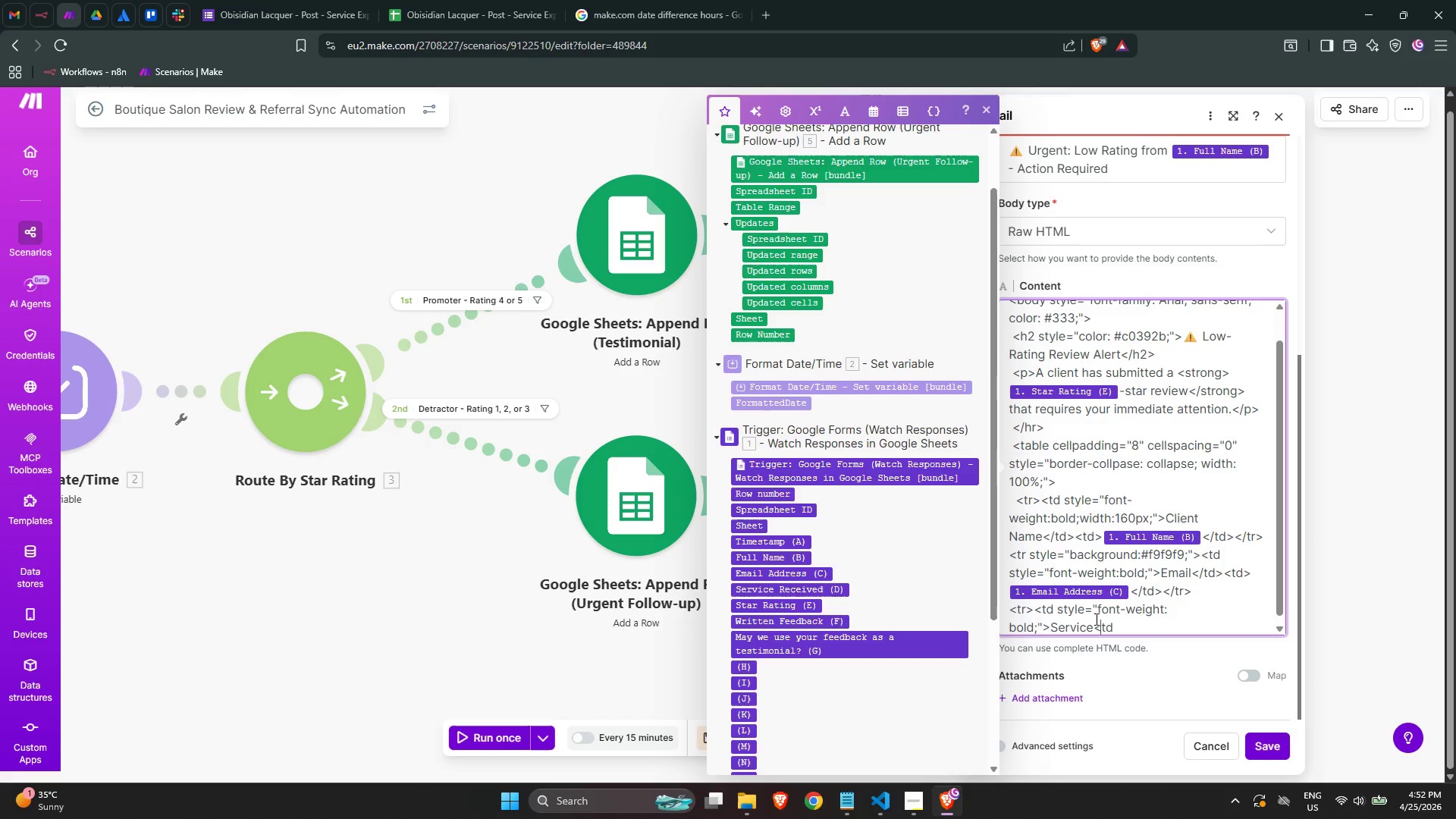 
key(ArrowRight)
 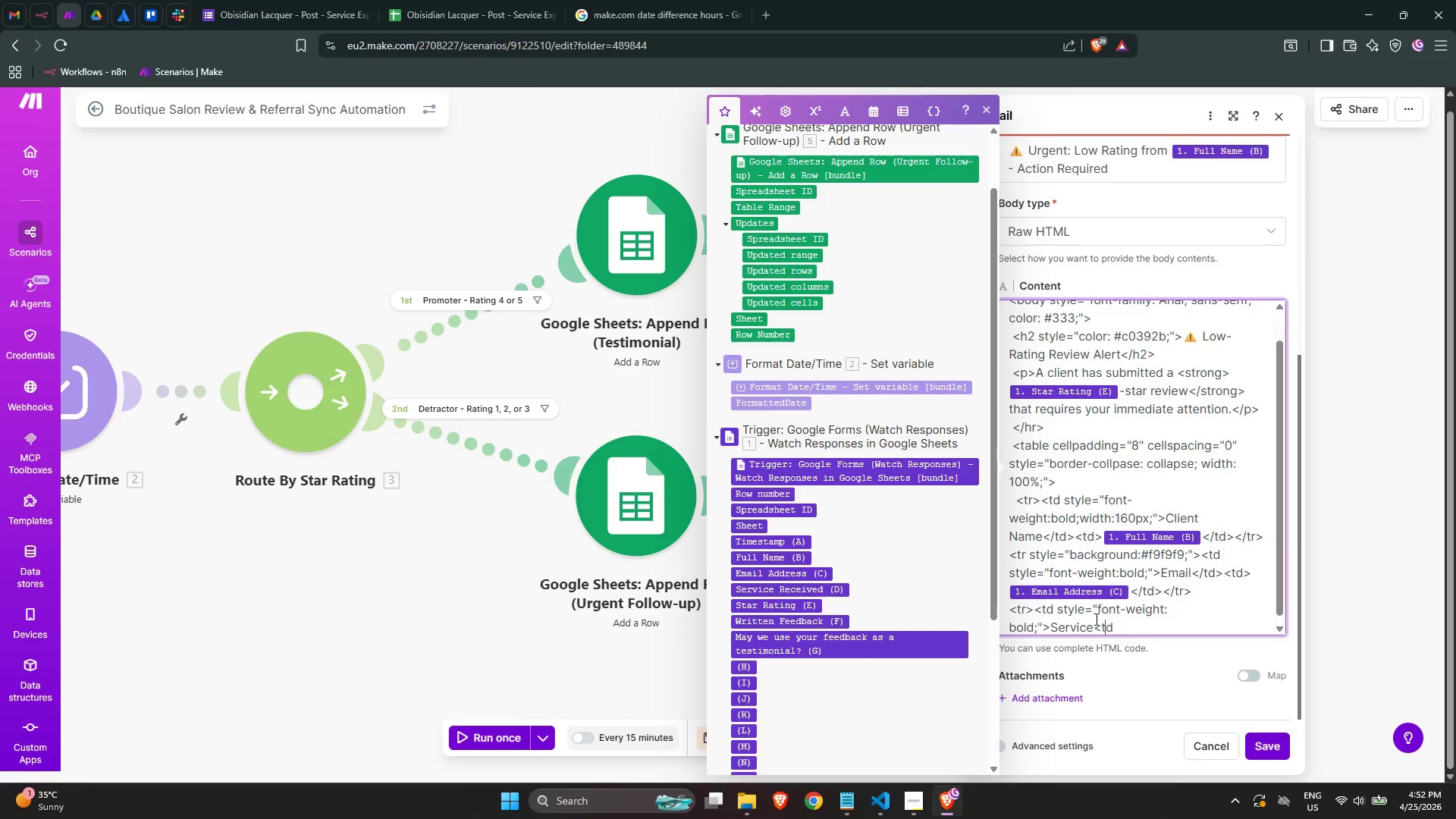 
key(Slash)
 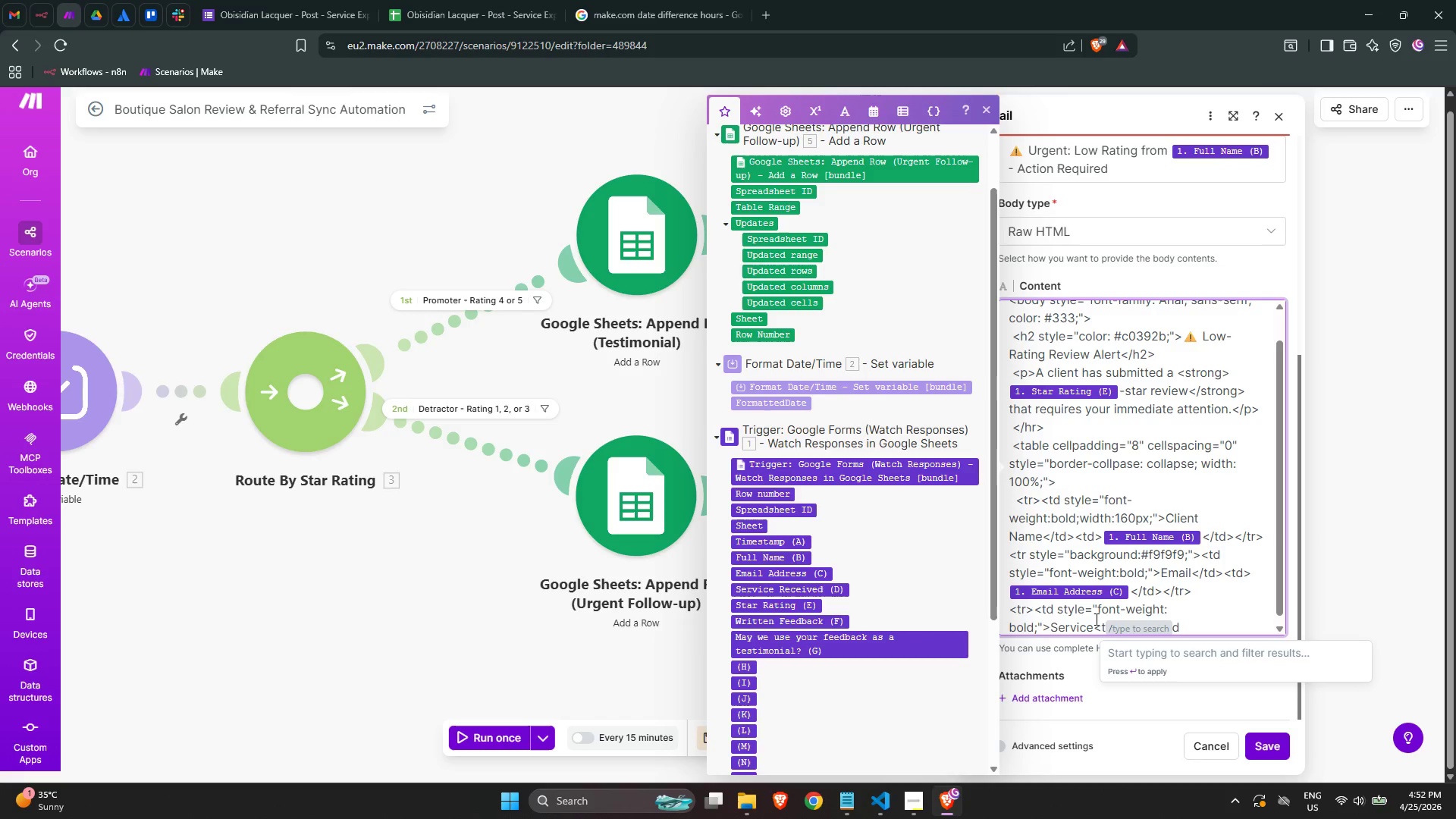 
key(Backspace)
 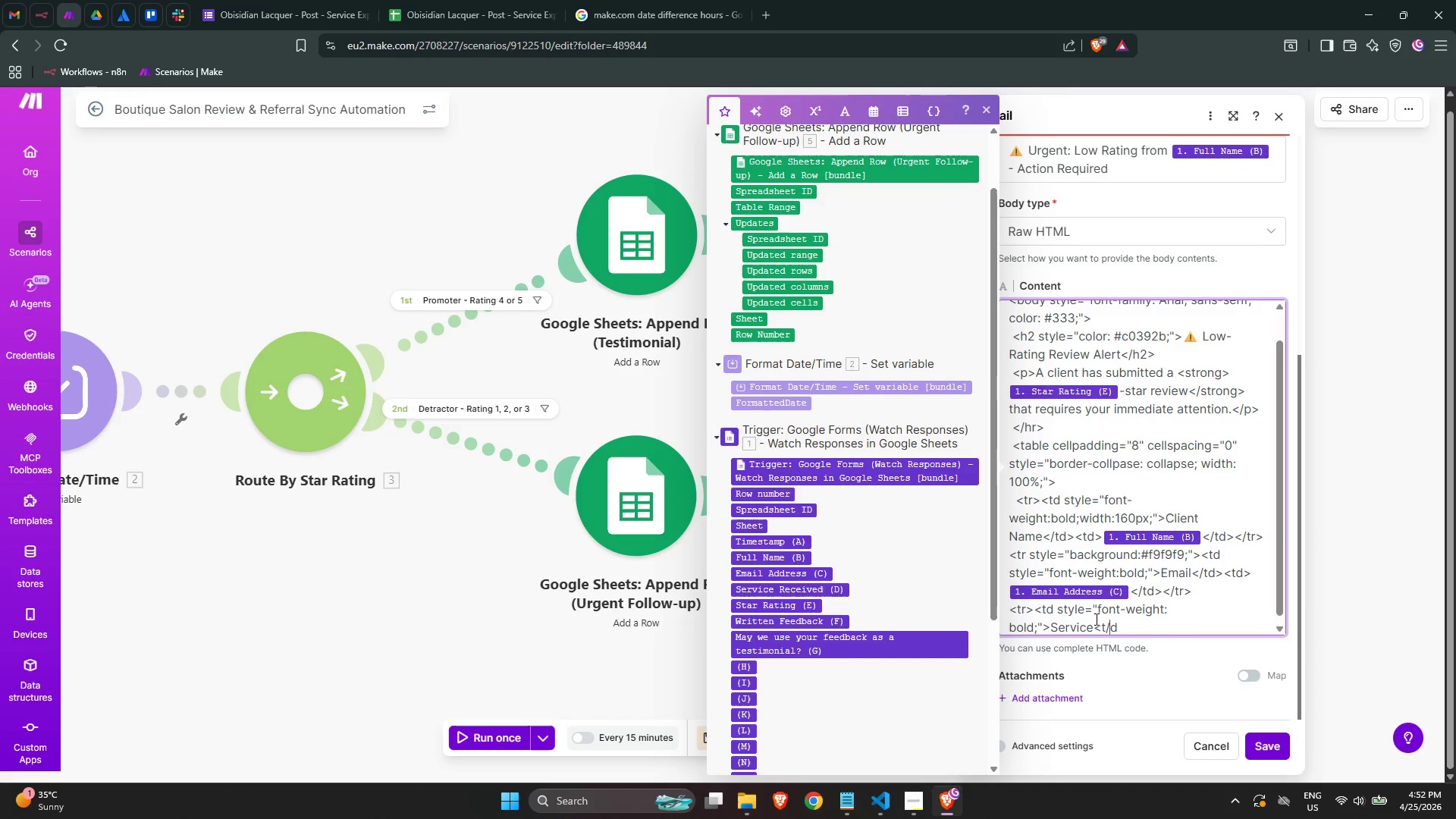 
key(Backspace)
 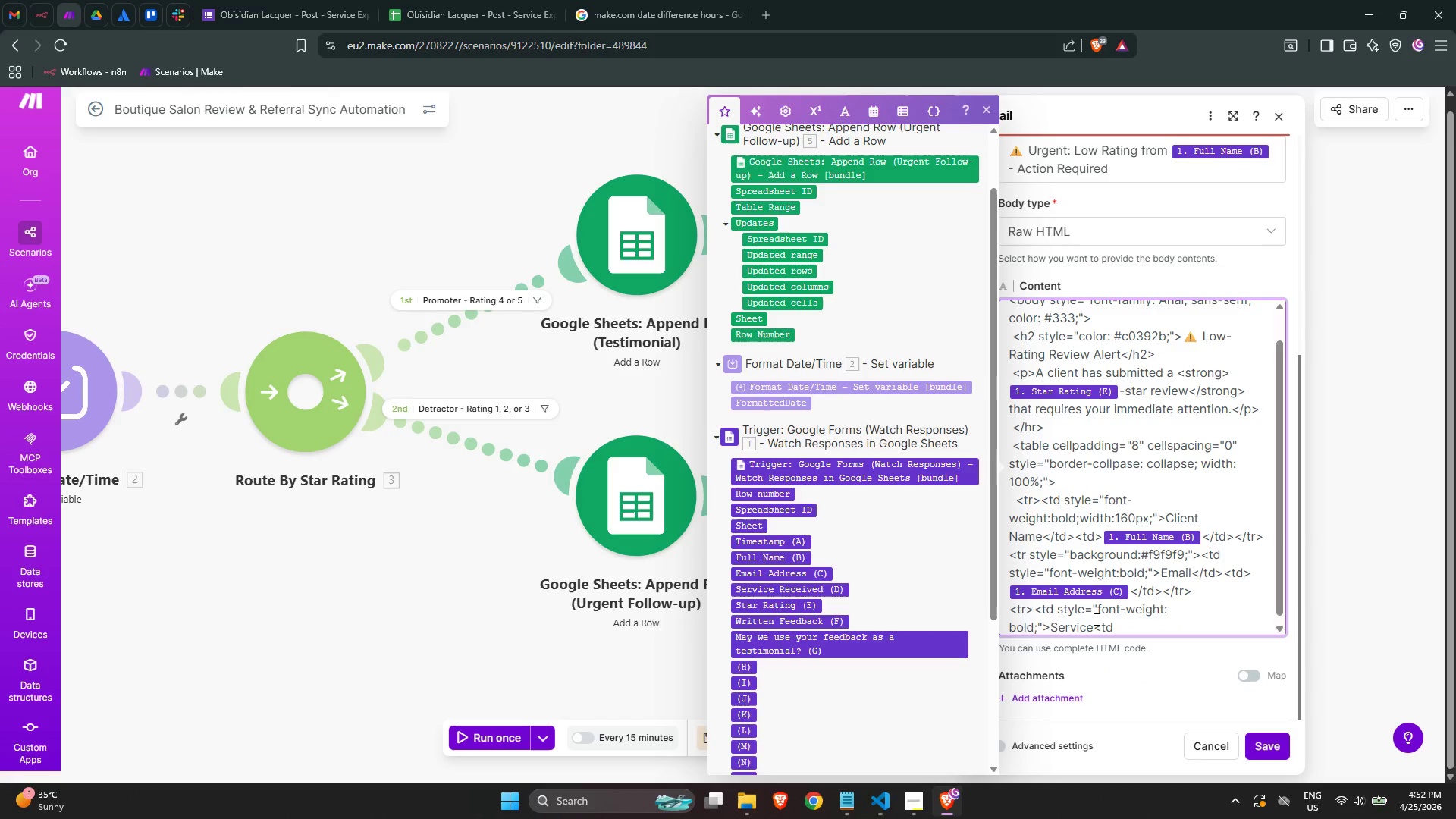 
key(ArrowLeft)
 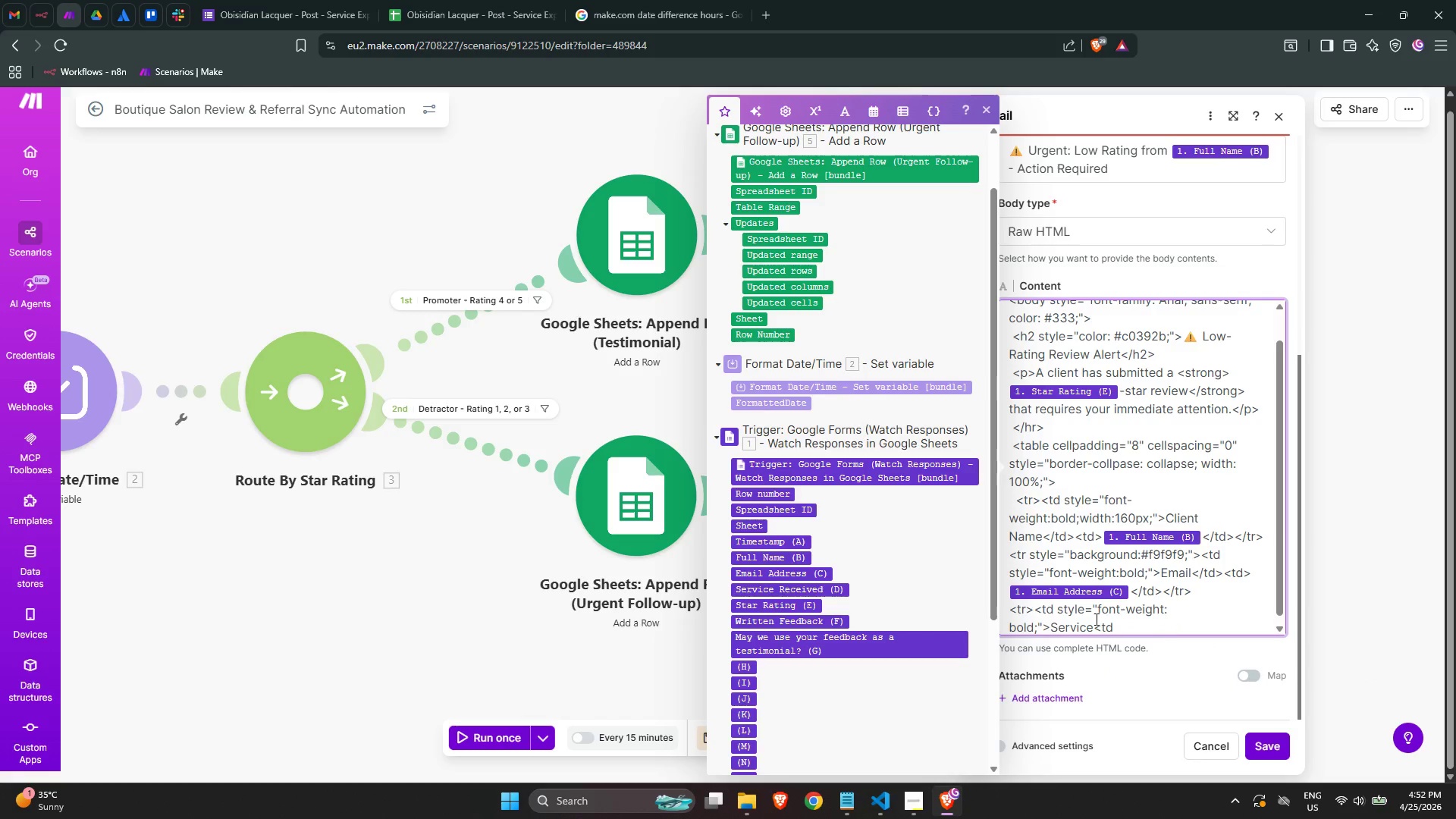 
key(Slash)
 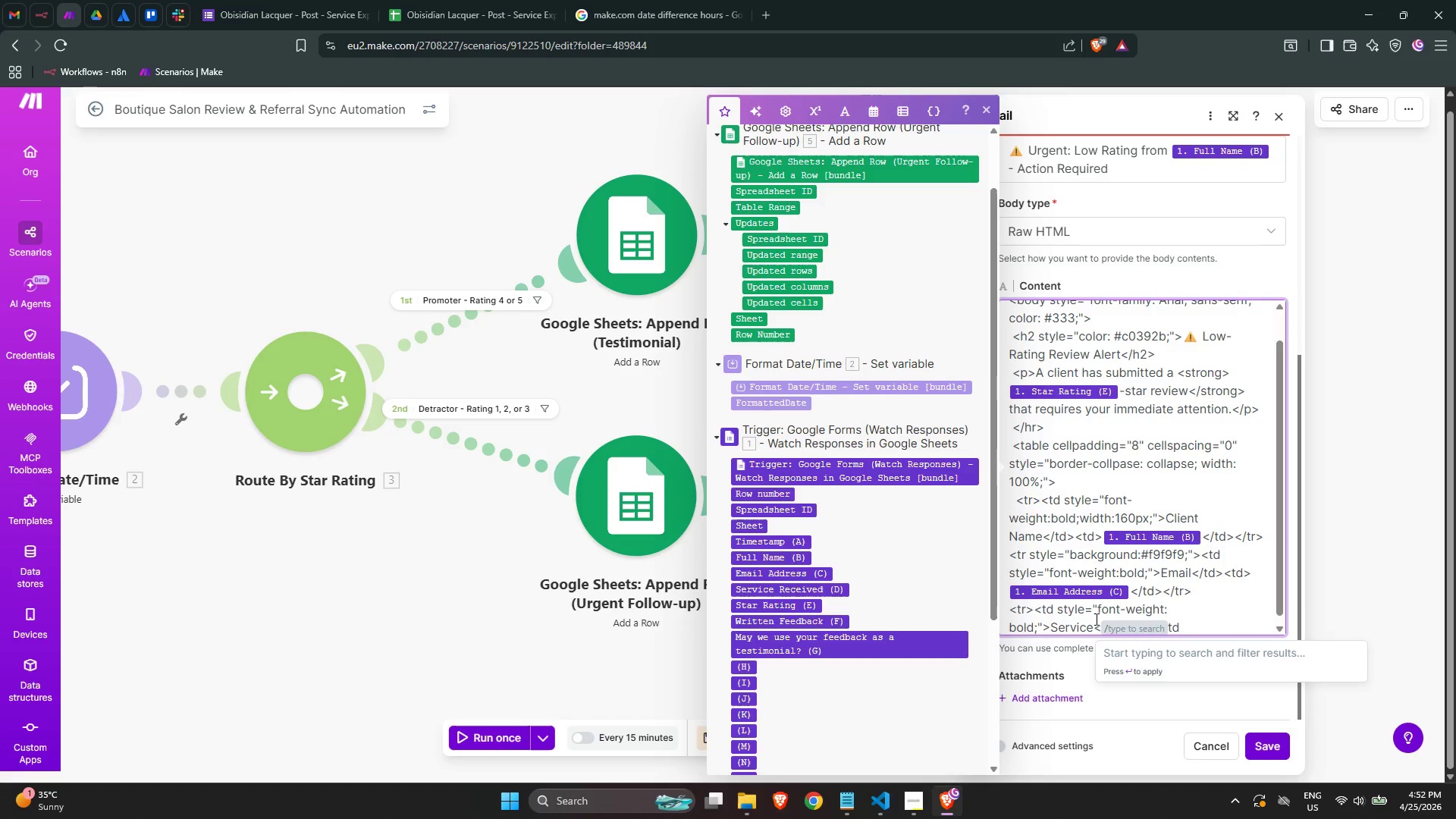 
key(Backspace)
 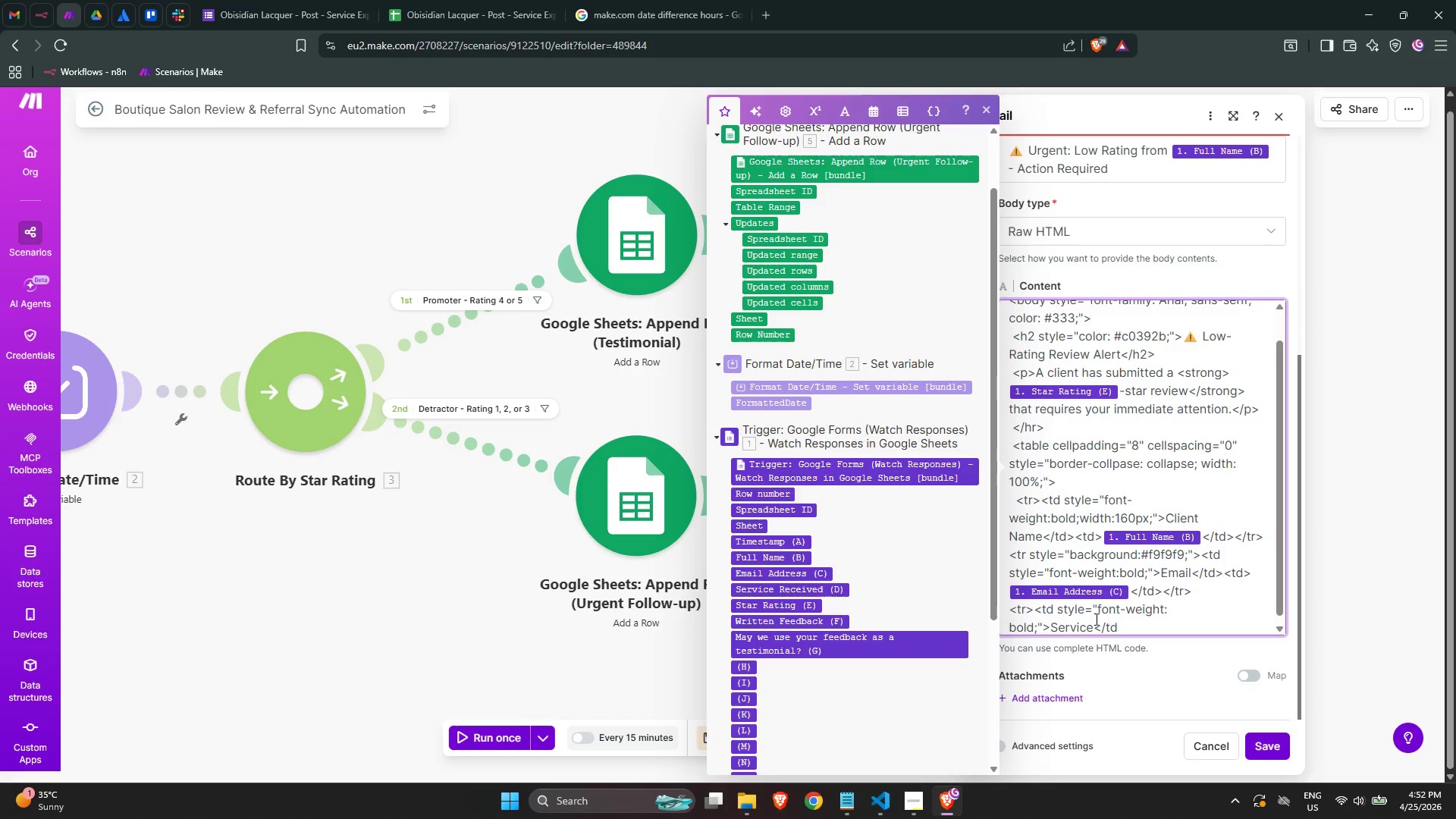 
key(ArrowRight)
 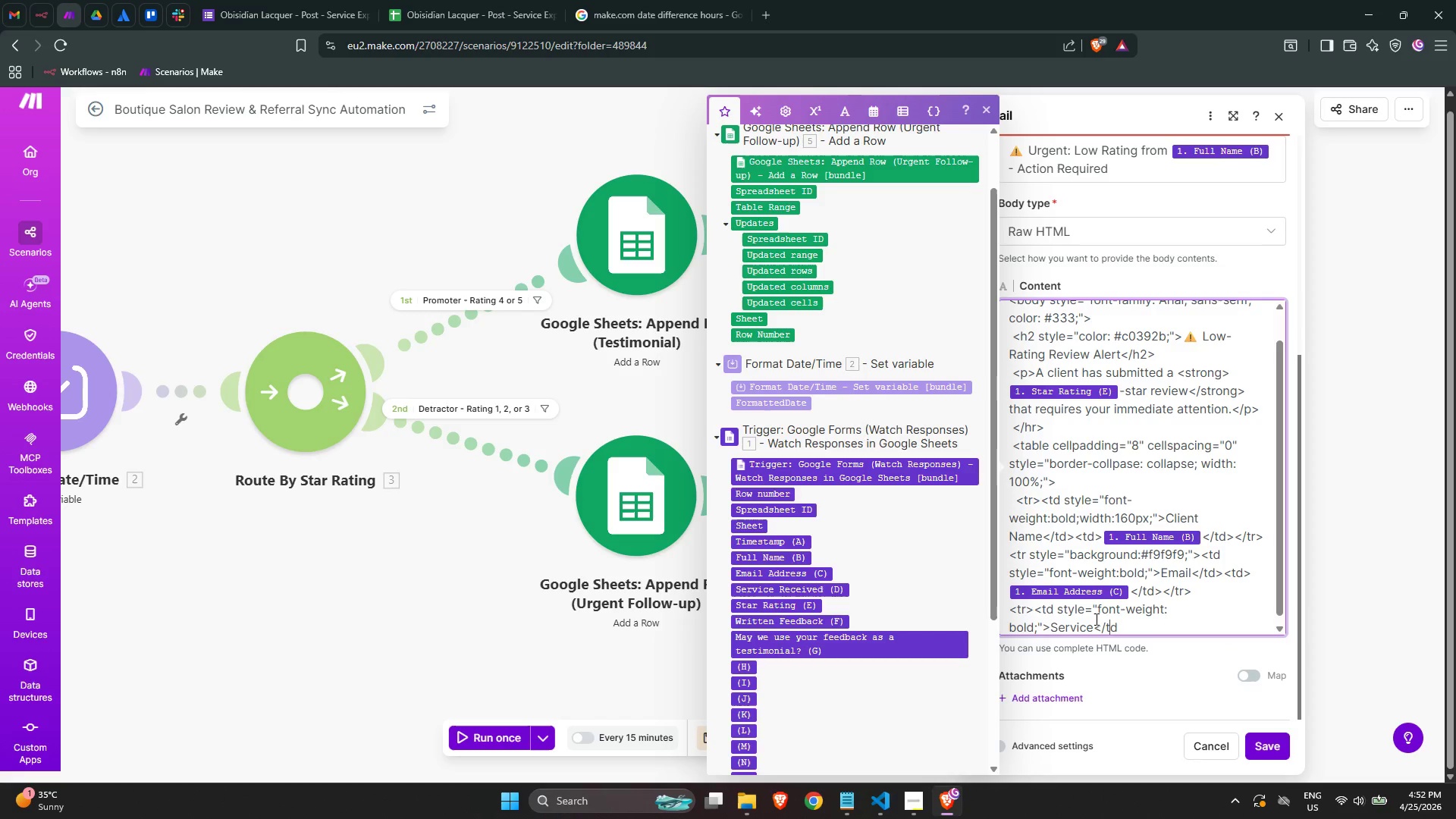 
key(ArrowRight)
 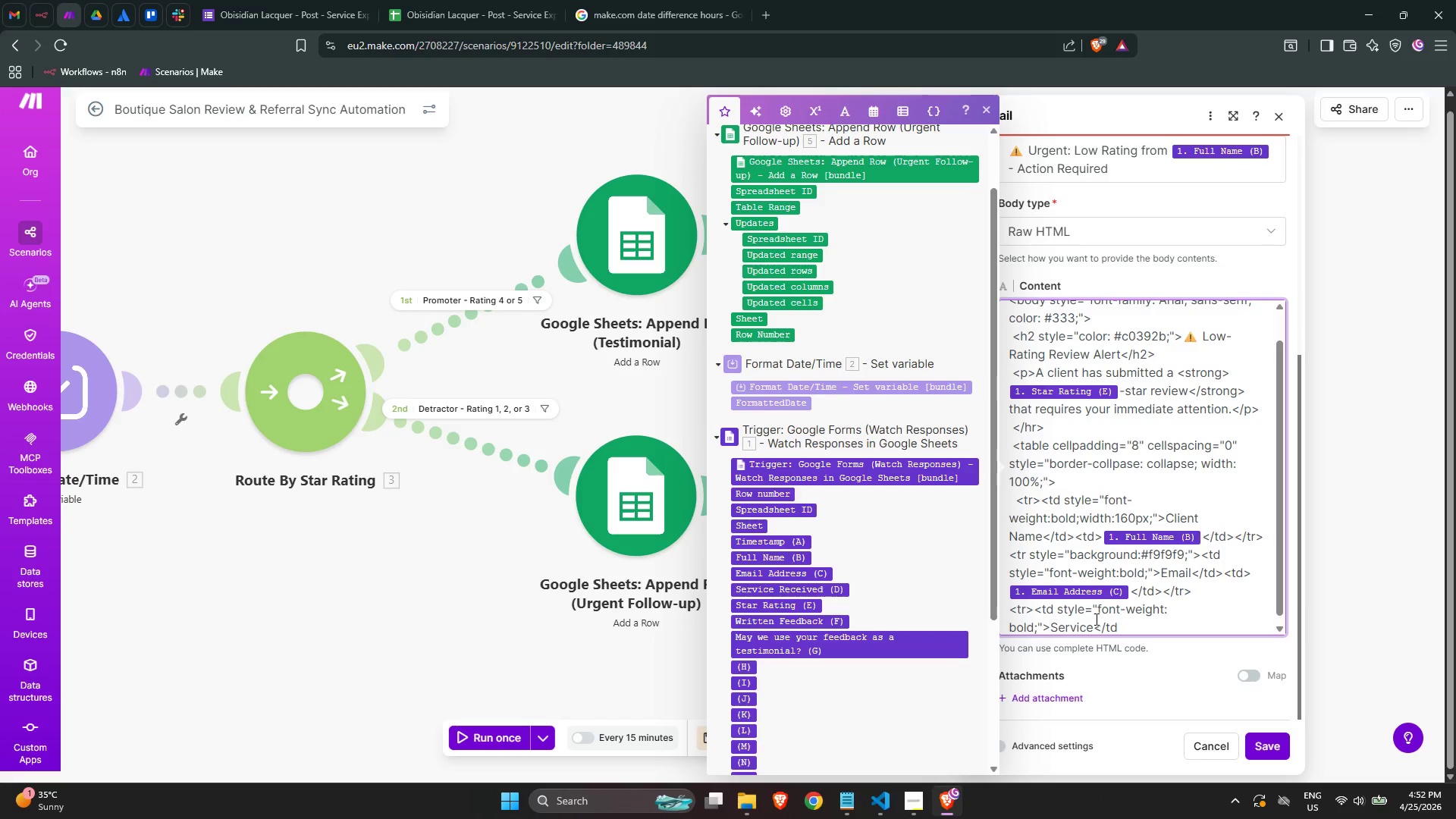 
key(Shift+Period)
 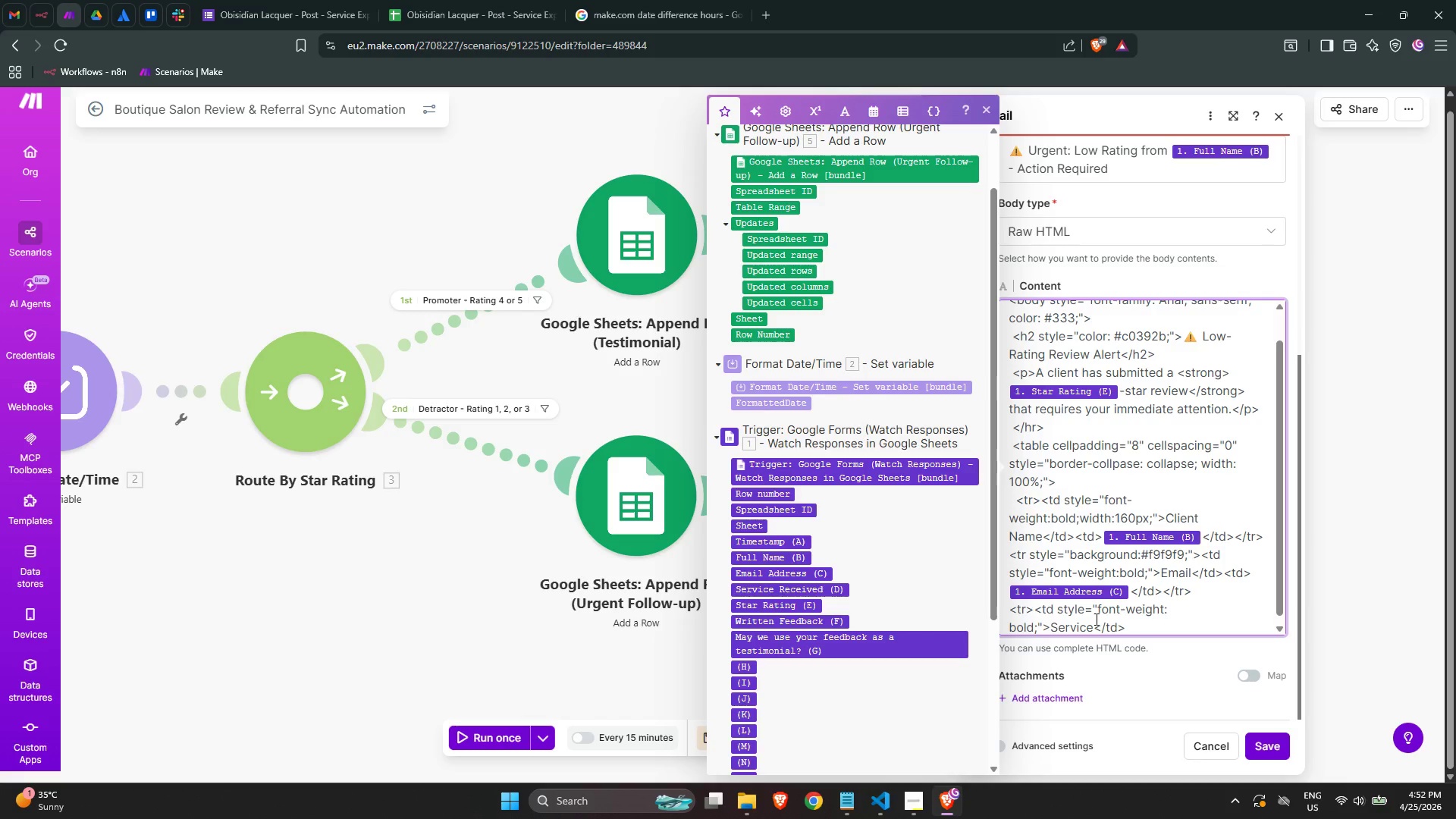 
wait(19.48)
 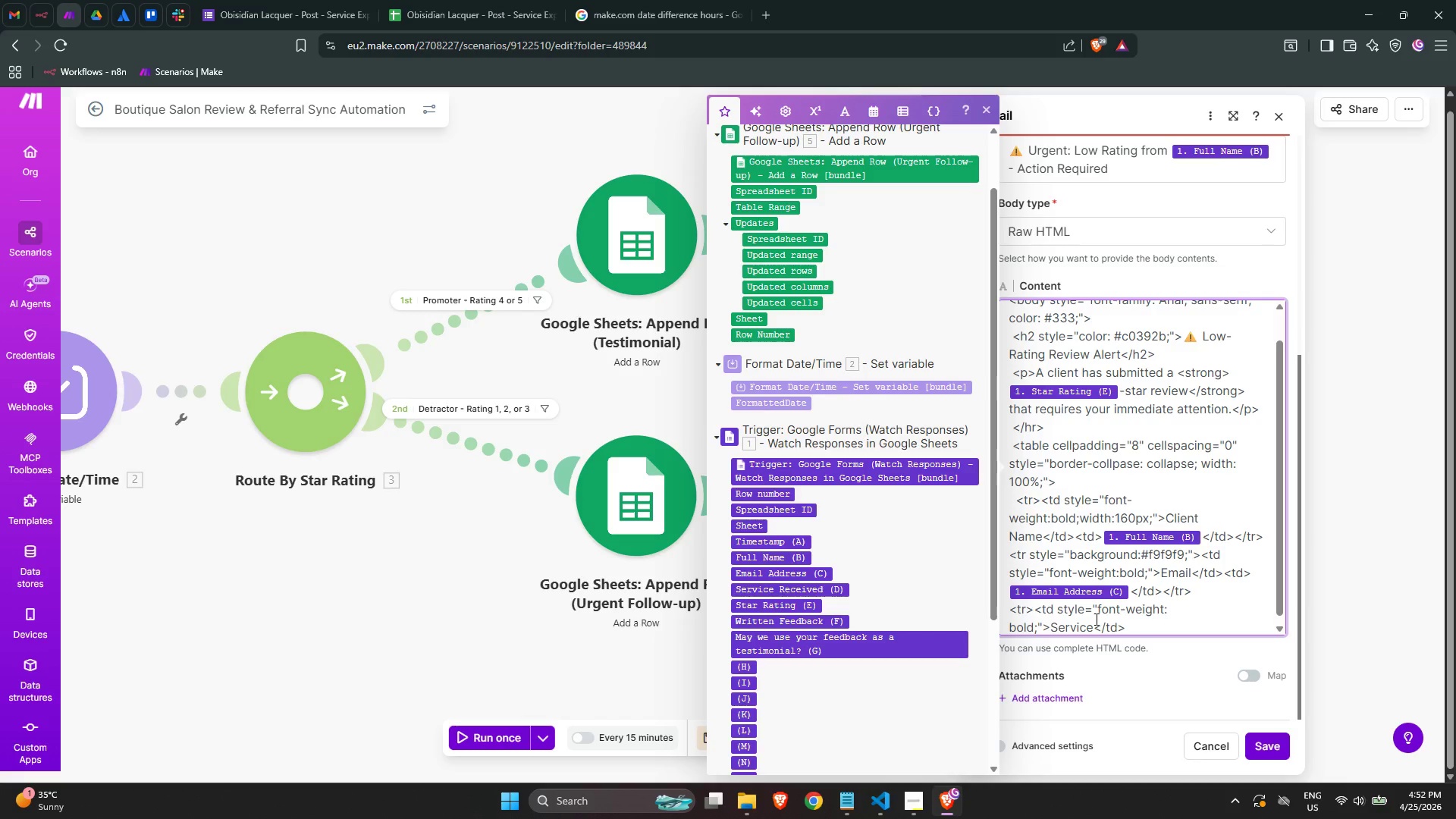 
type(<td>)
 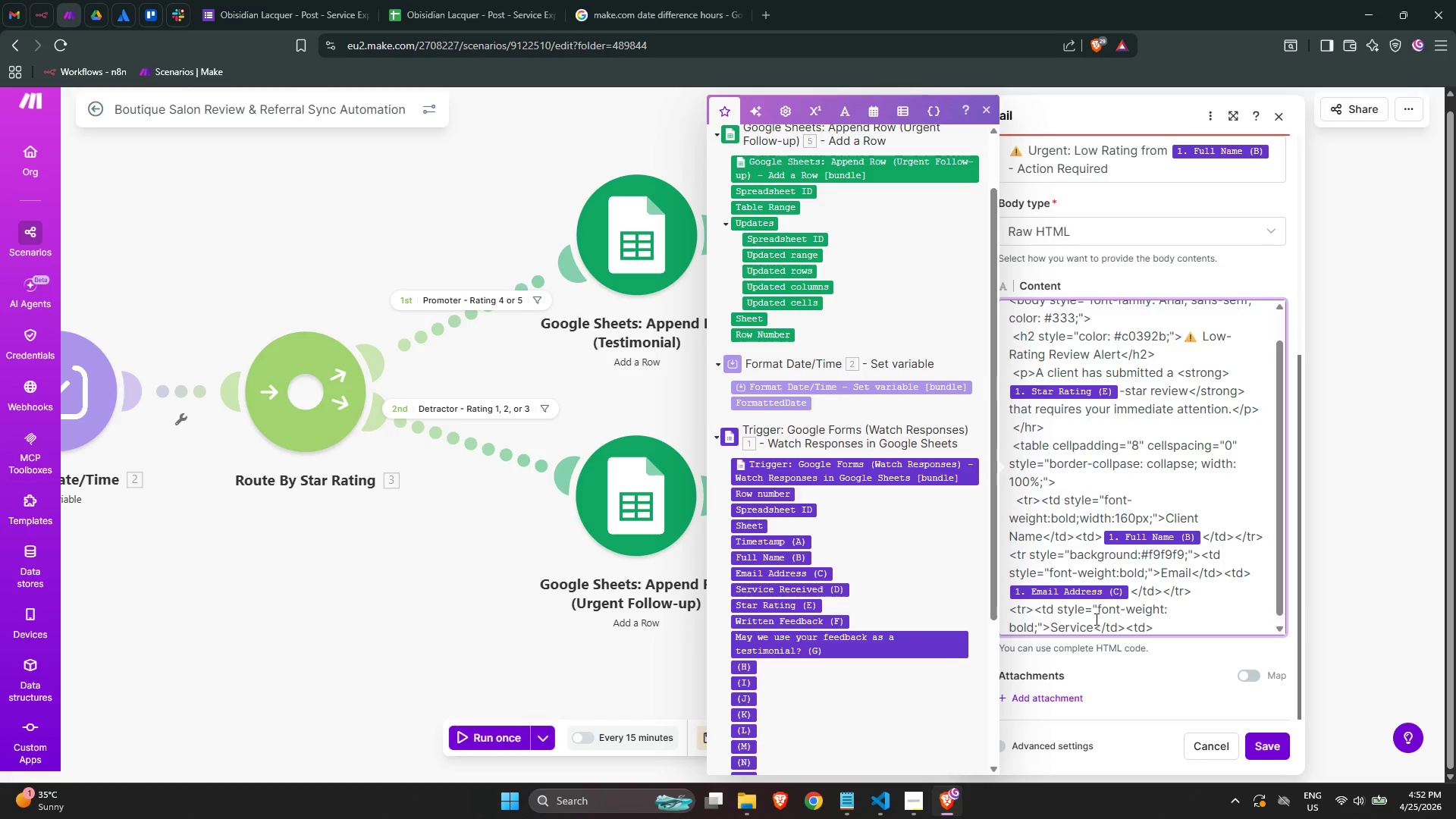 
wait(7.84)
 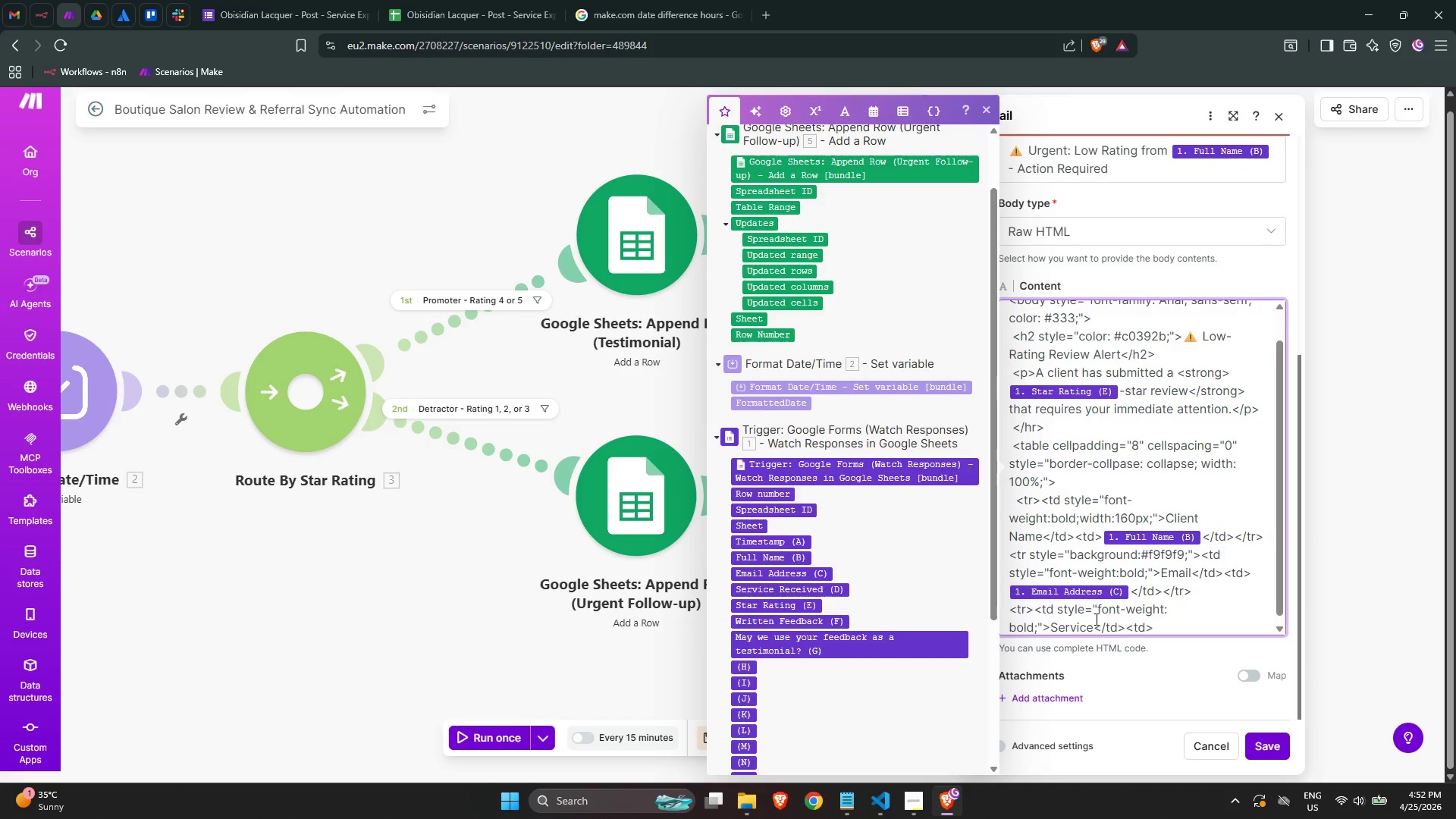 
scroll: coordinate [842, 537], scroll_direction: down, amount: 1.0
 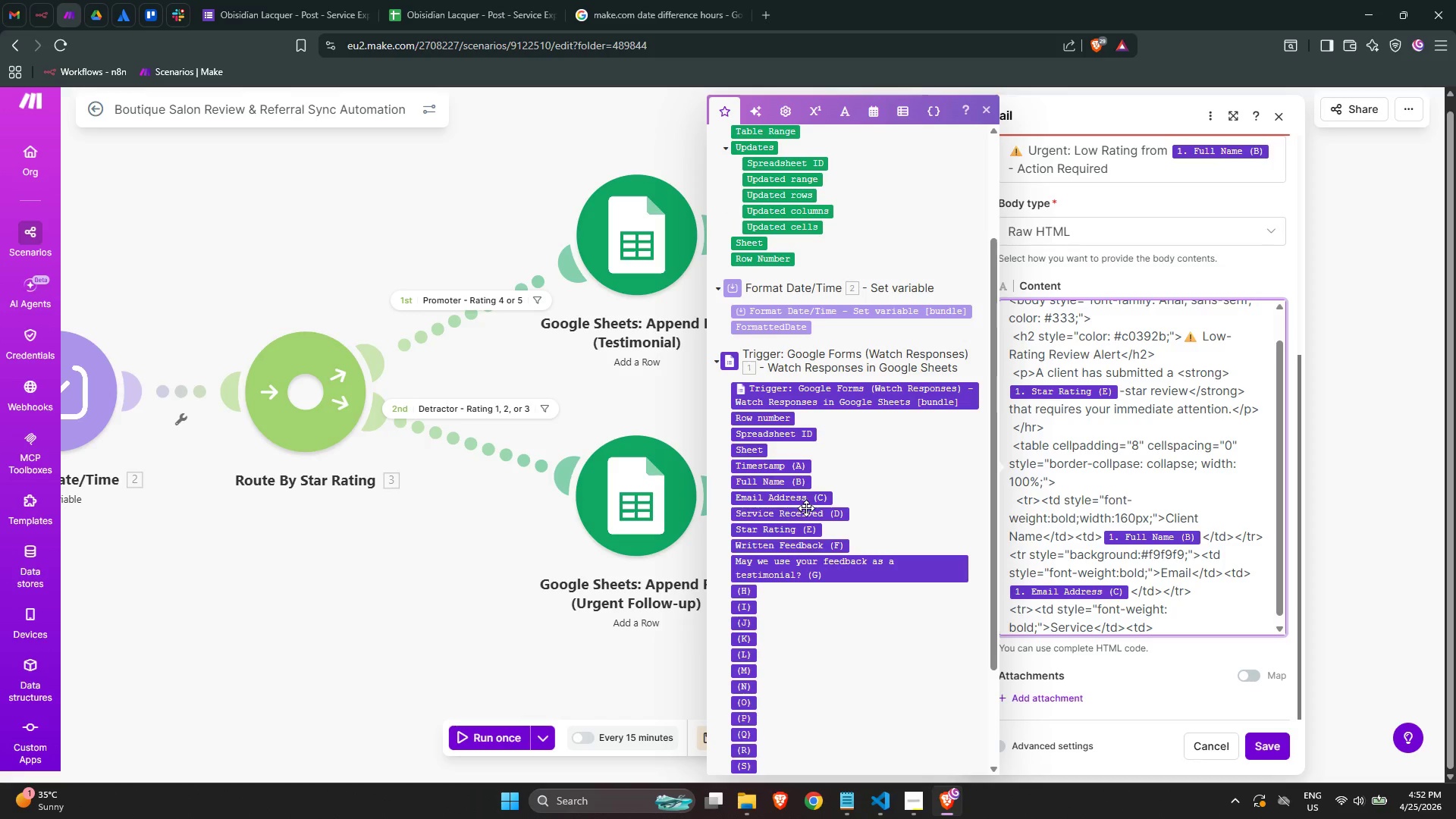 
left_click([813, 513])
 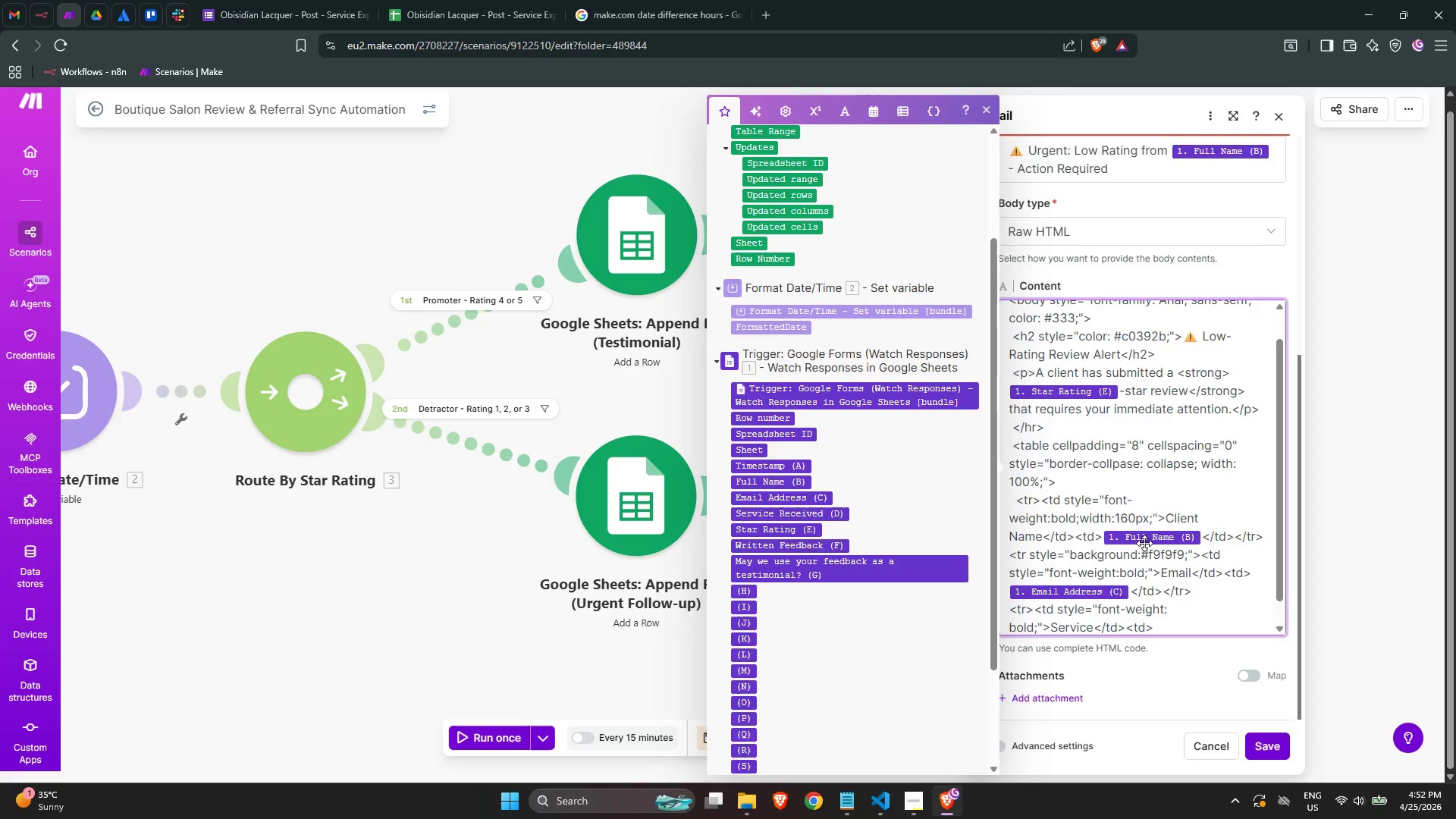 
scroll: coordinate [1151, 543], scroll_direction: down, amount: 2.0
 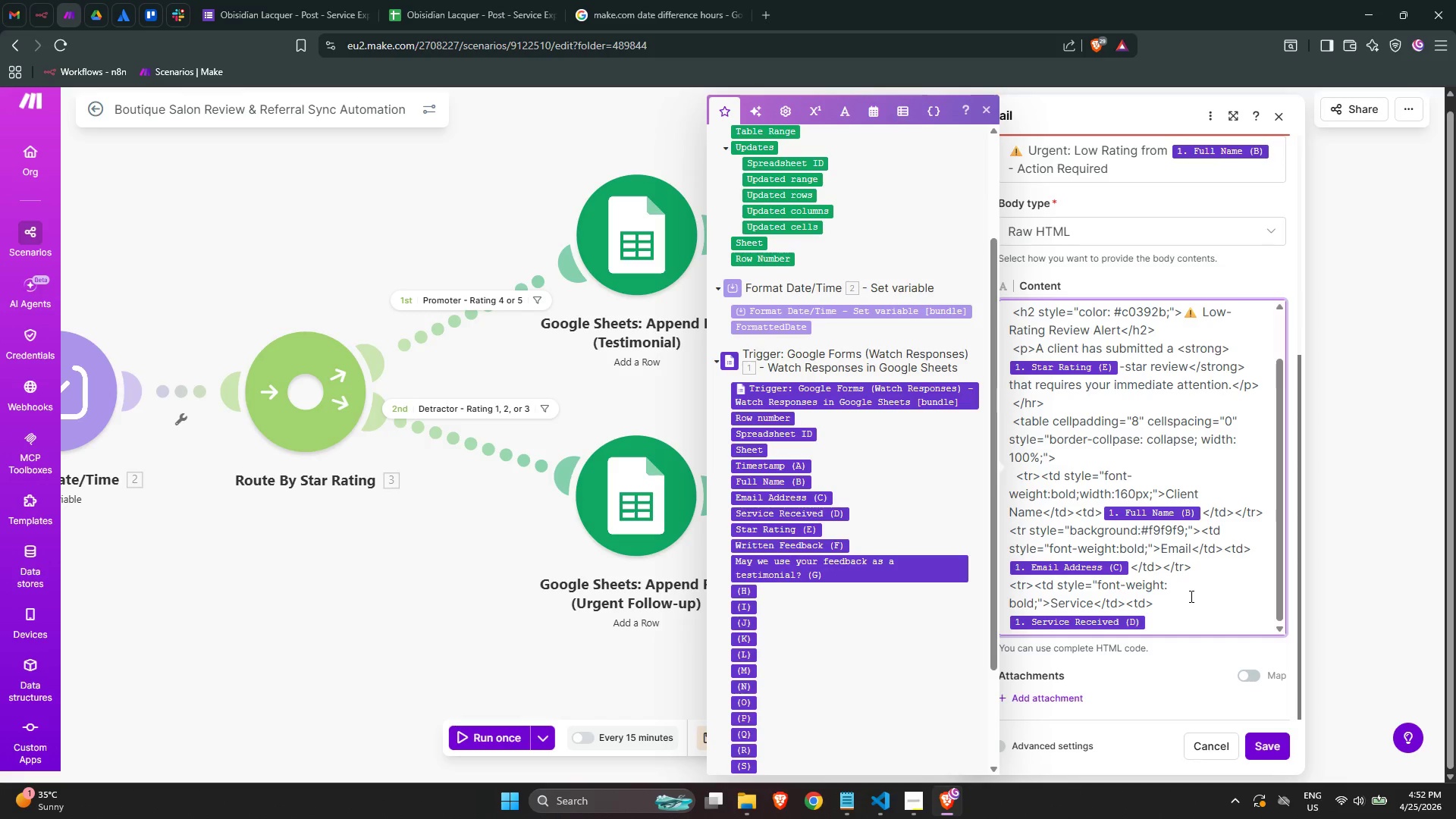 
key(ArrowLeft)
 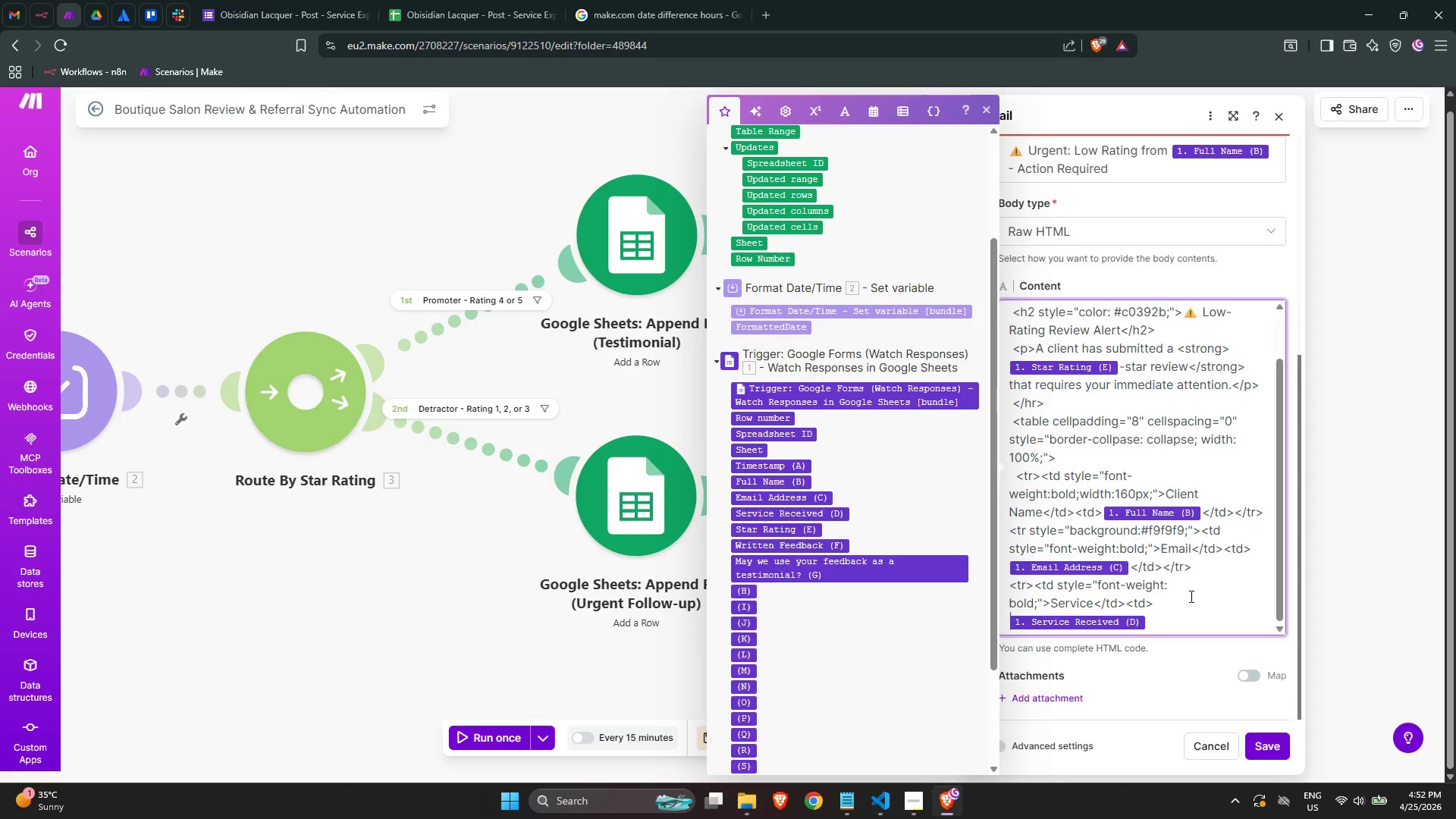 
key(ArrowLeft)
 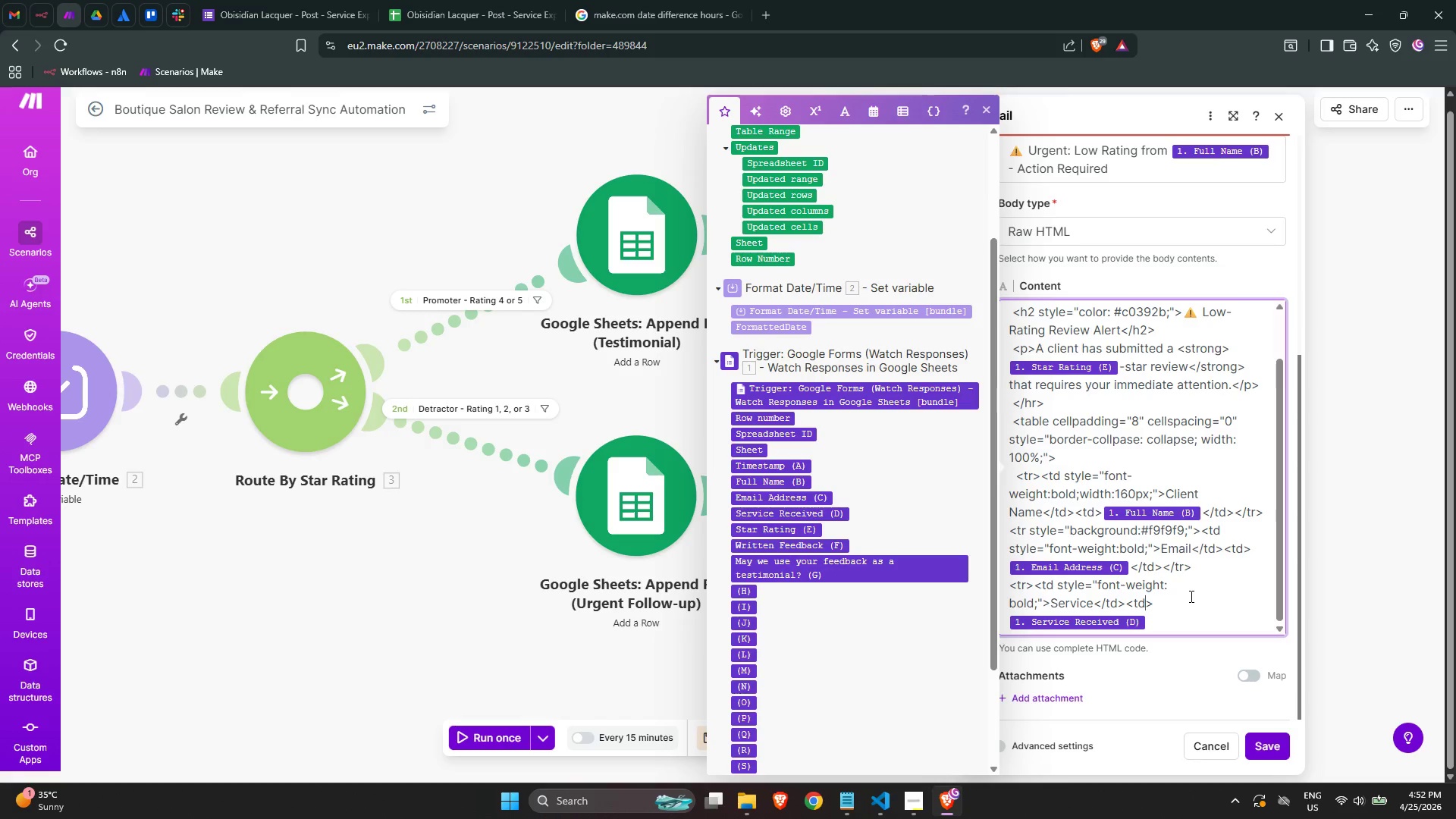 
key(ArrowRight)
 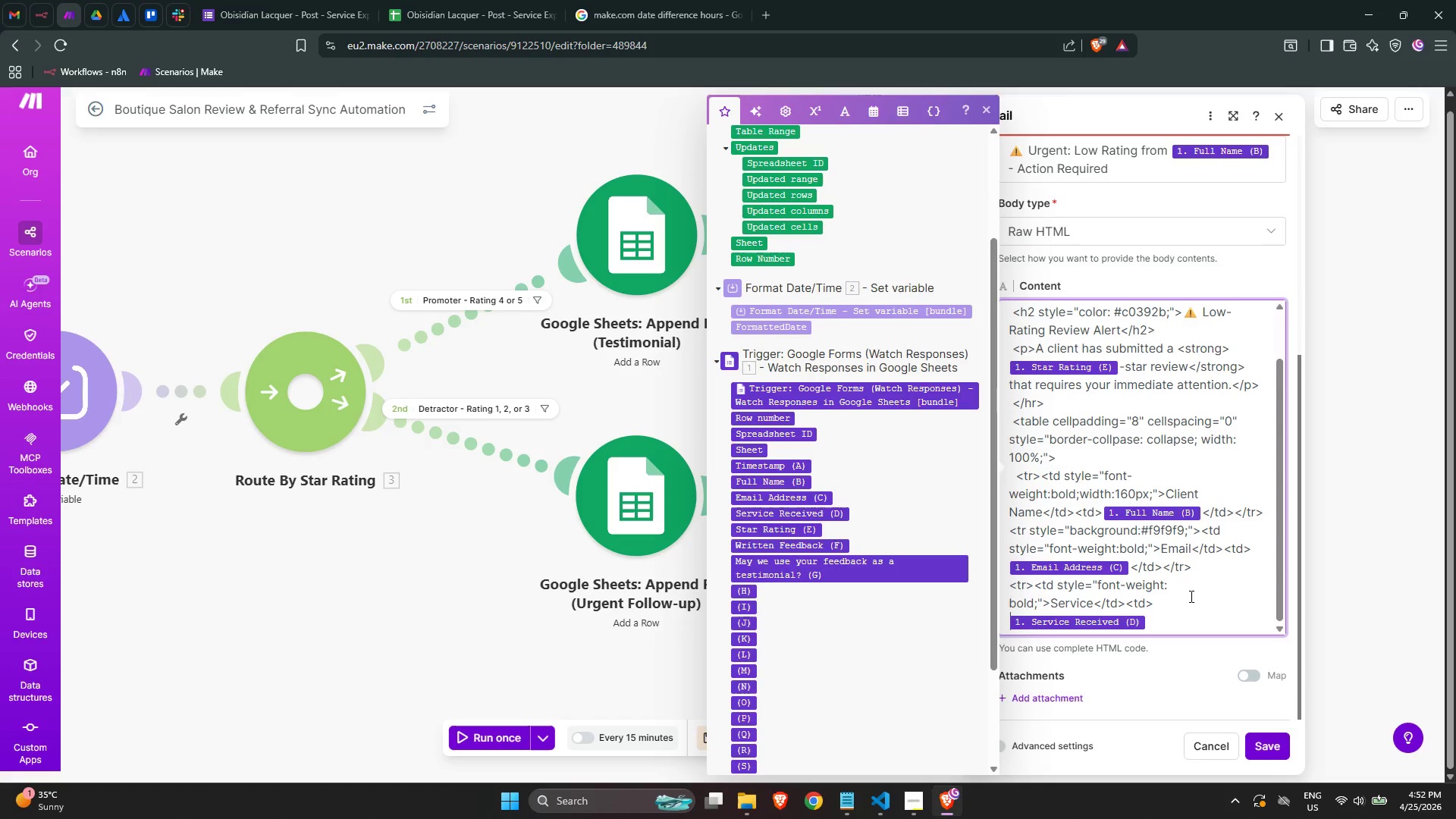 
key(Backspace)
 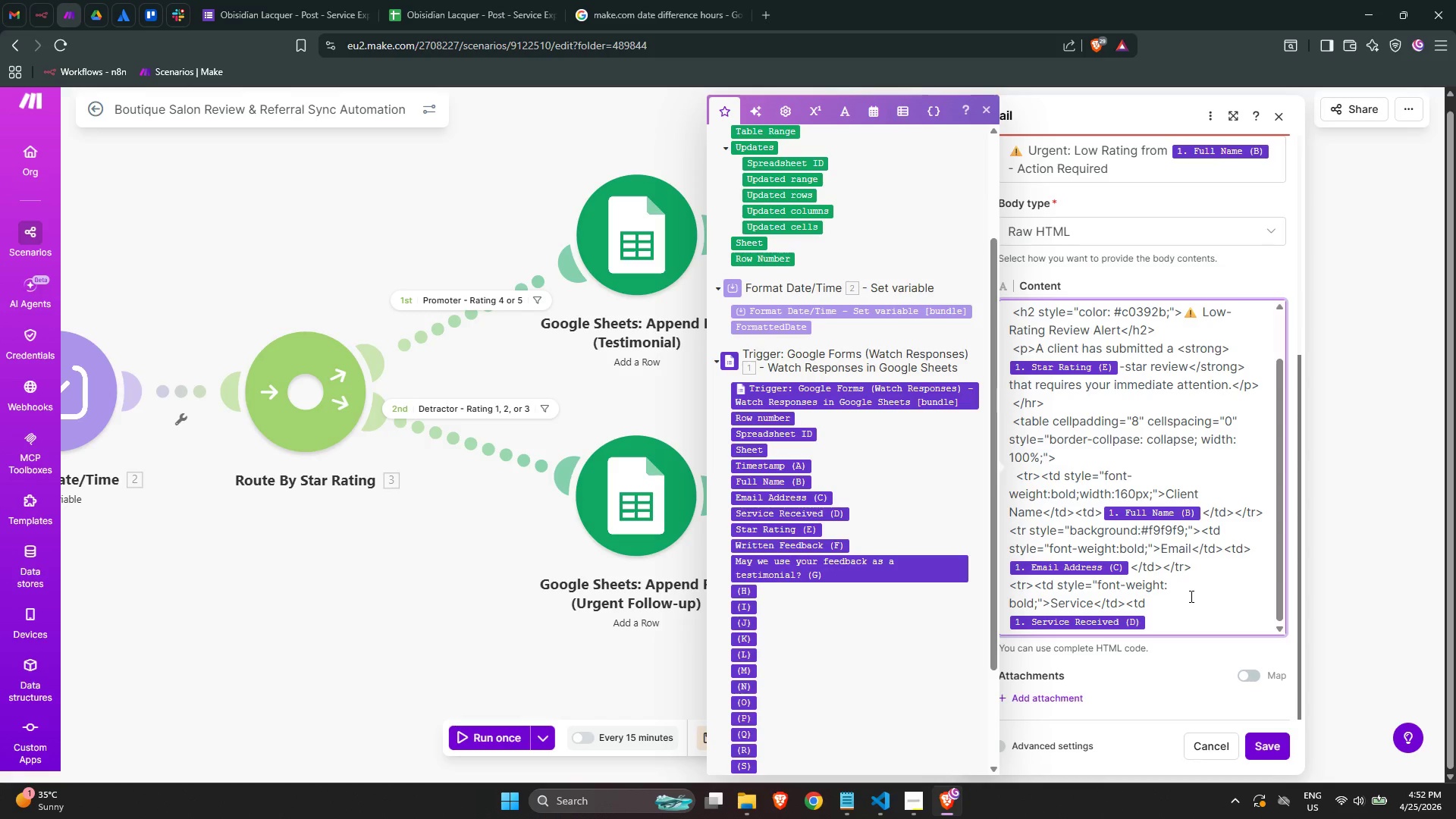 
key(Shift+ShiftLeft)
 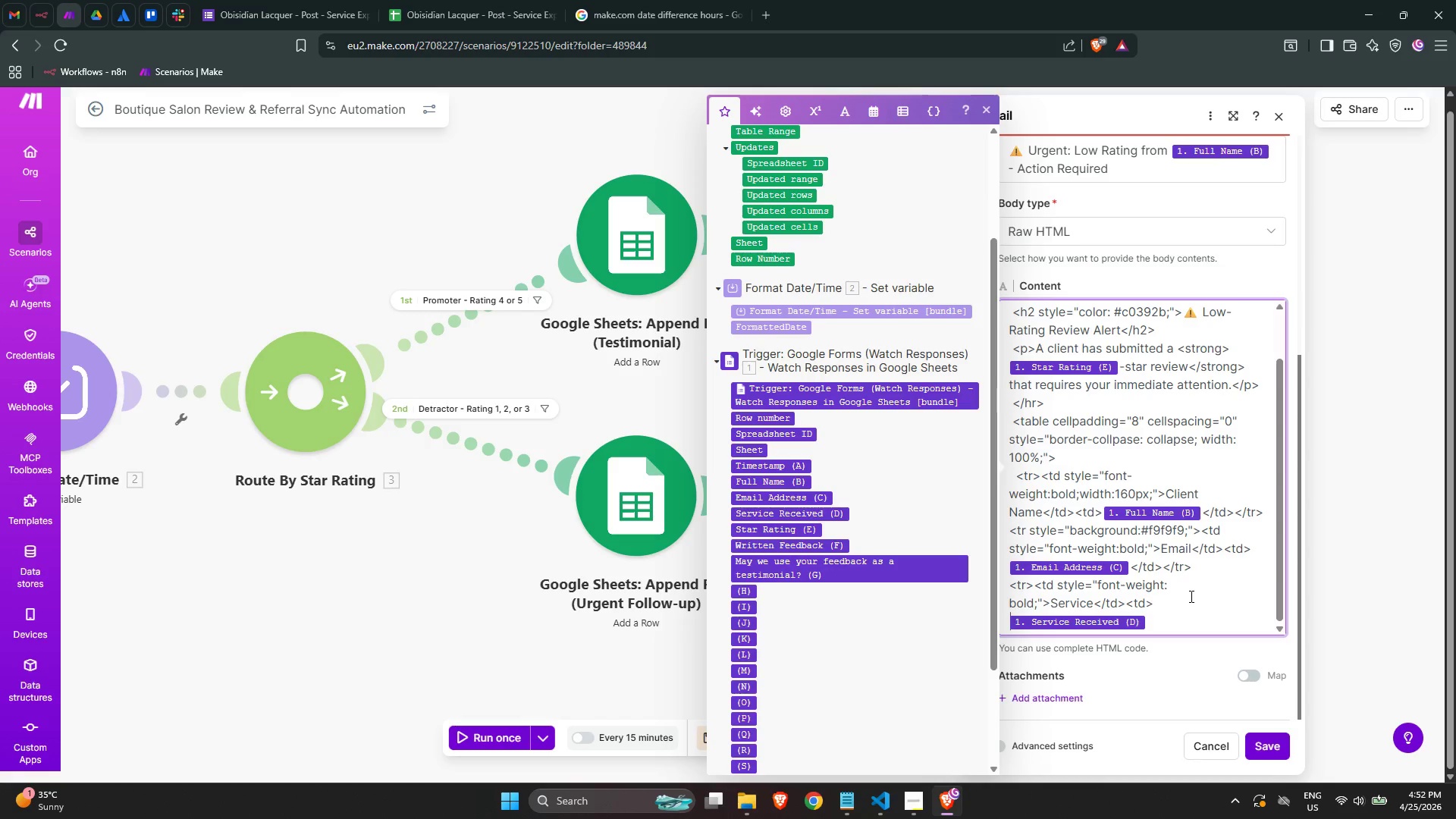 
key(Shift+Period)
 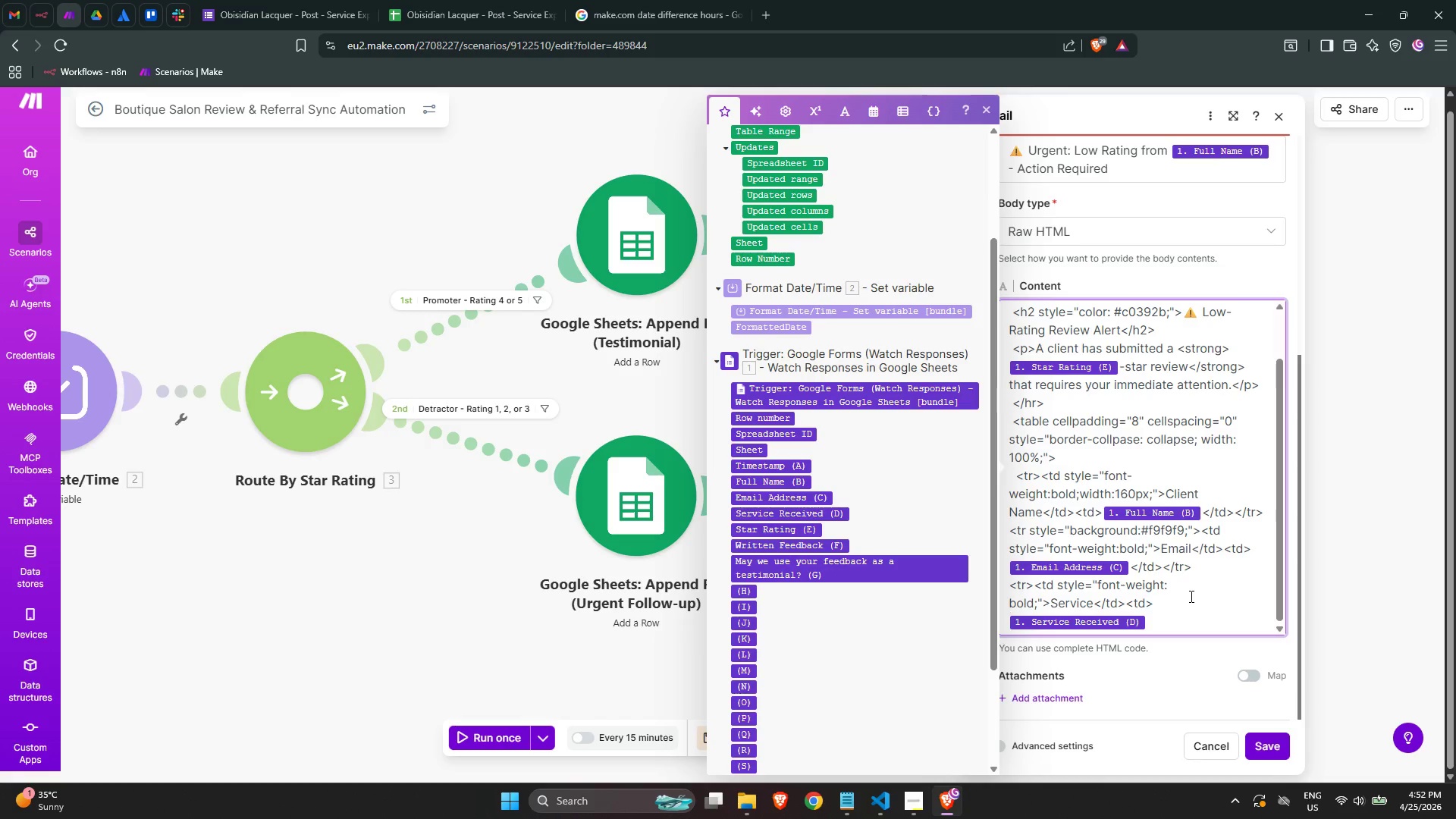 
key(ArrowRight)
 